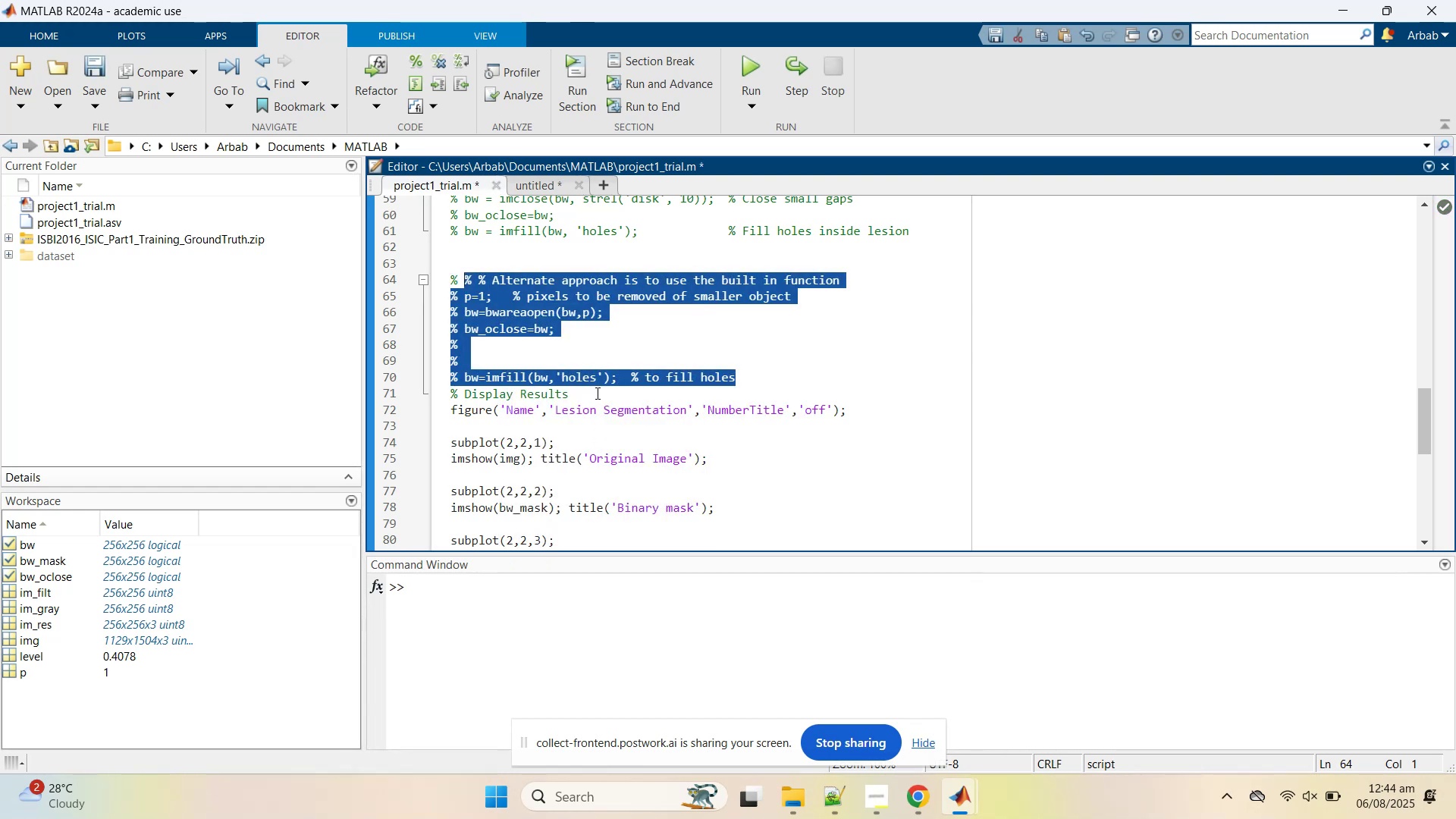 
scroll: coordinate [596, 392], scroll_direction: up, amount: 1.0
 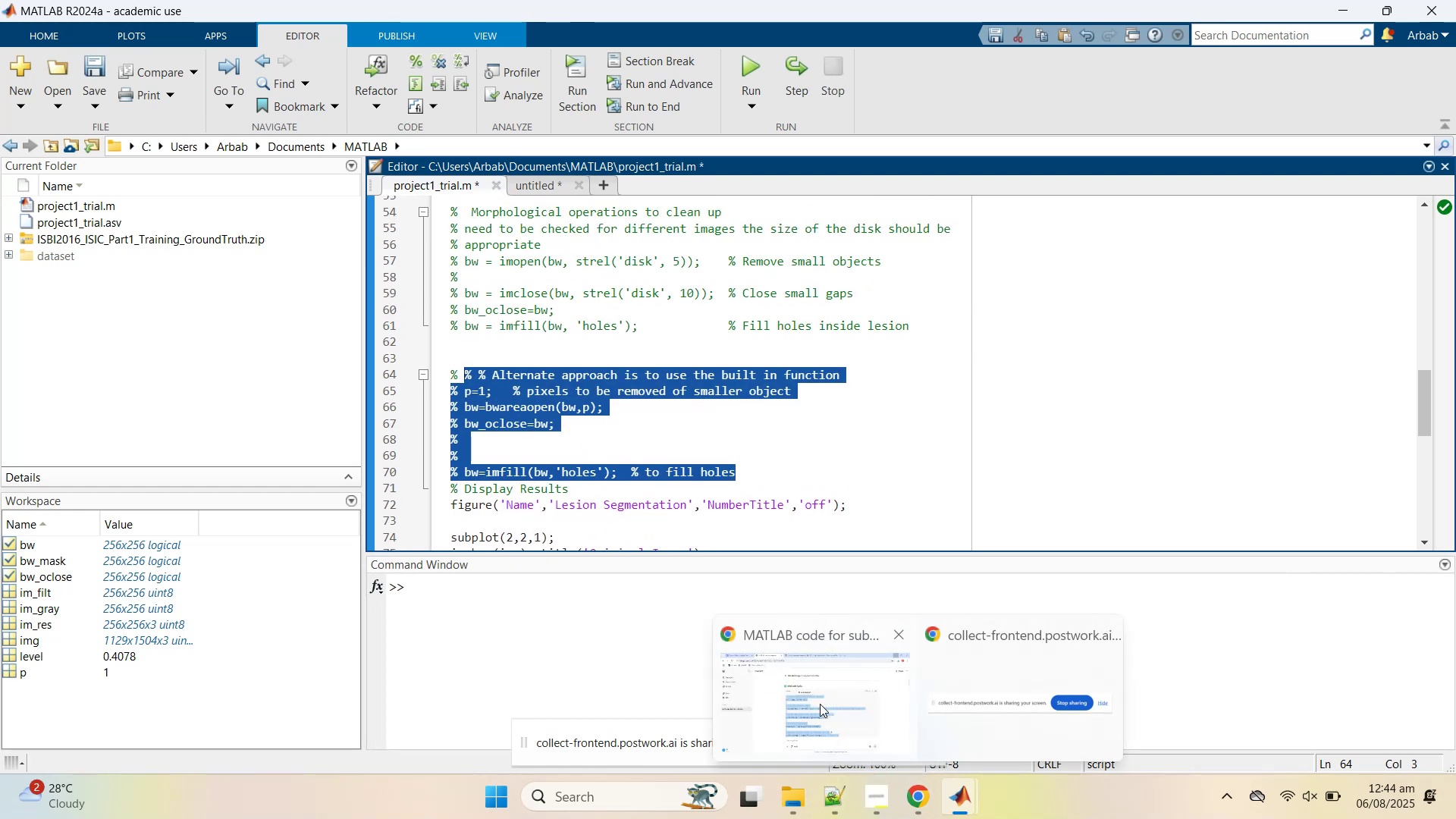 
wait(5.89)
 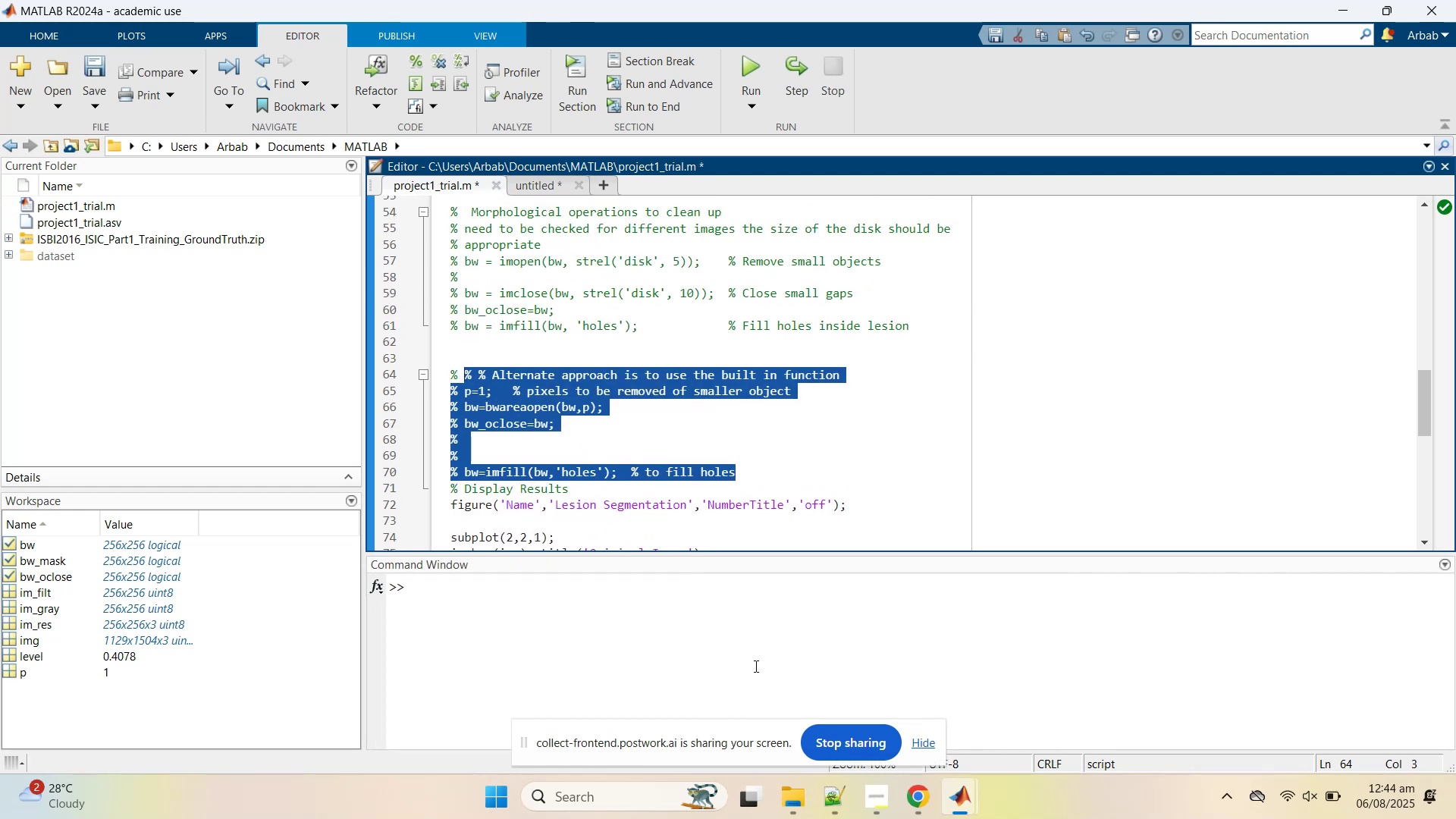 
left_click([946, 20])
 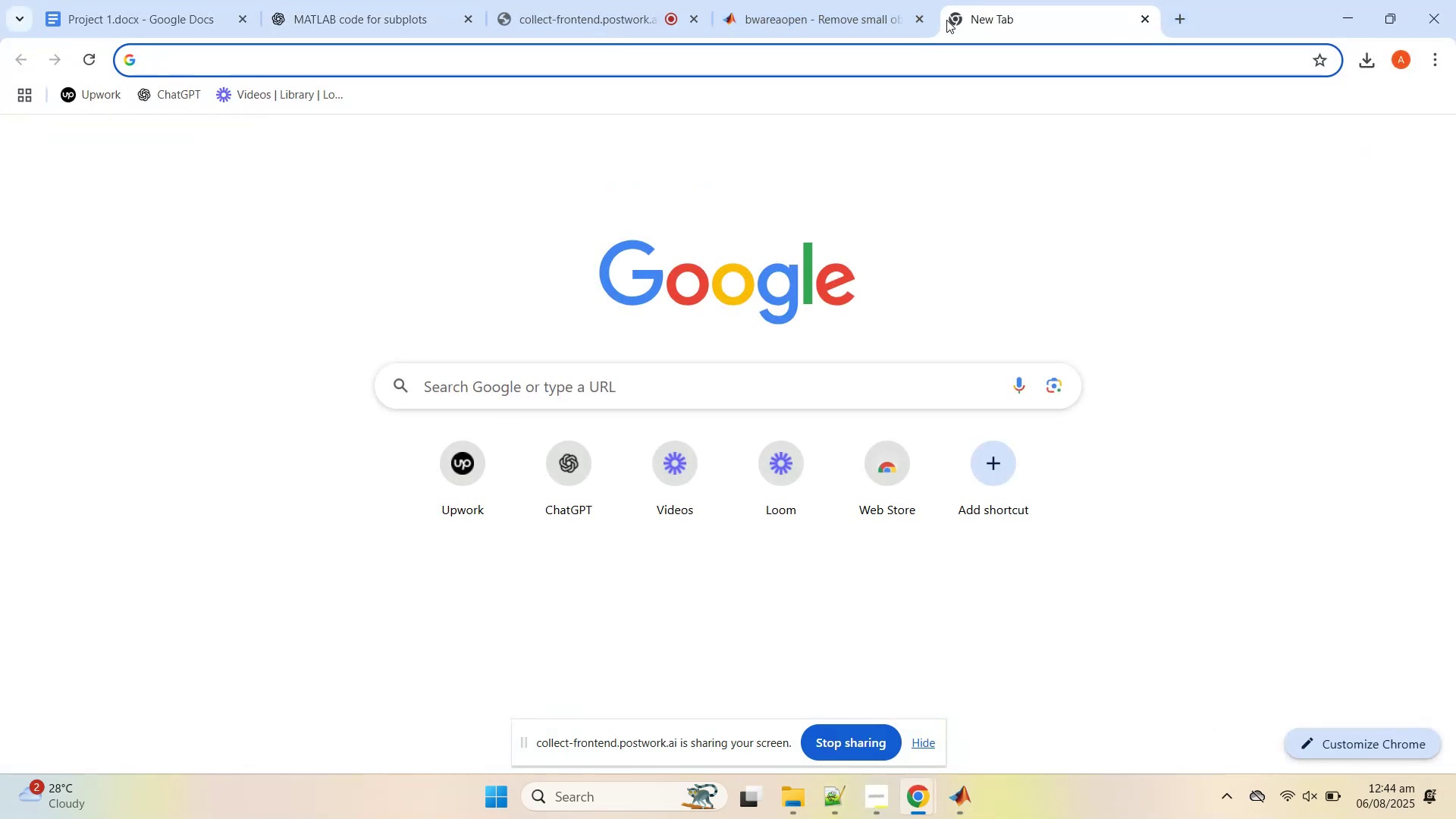 
type(ma)
key(Backspace)
type(atlab imfill)
 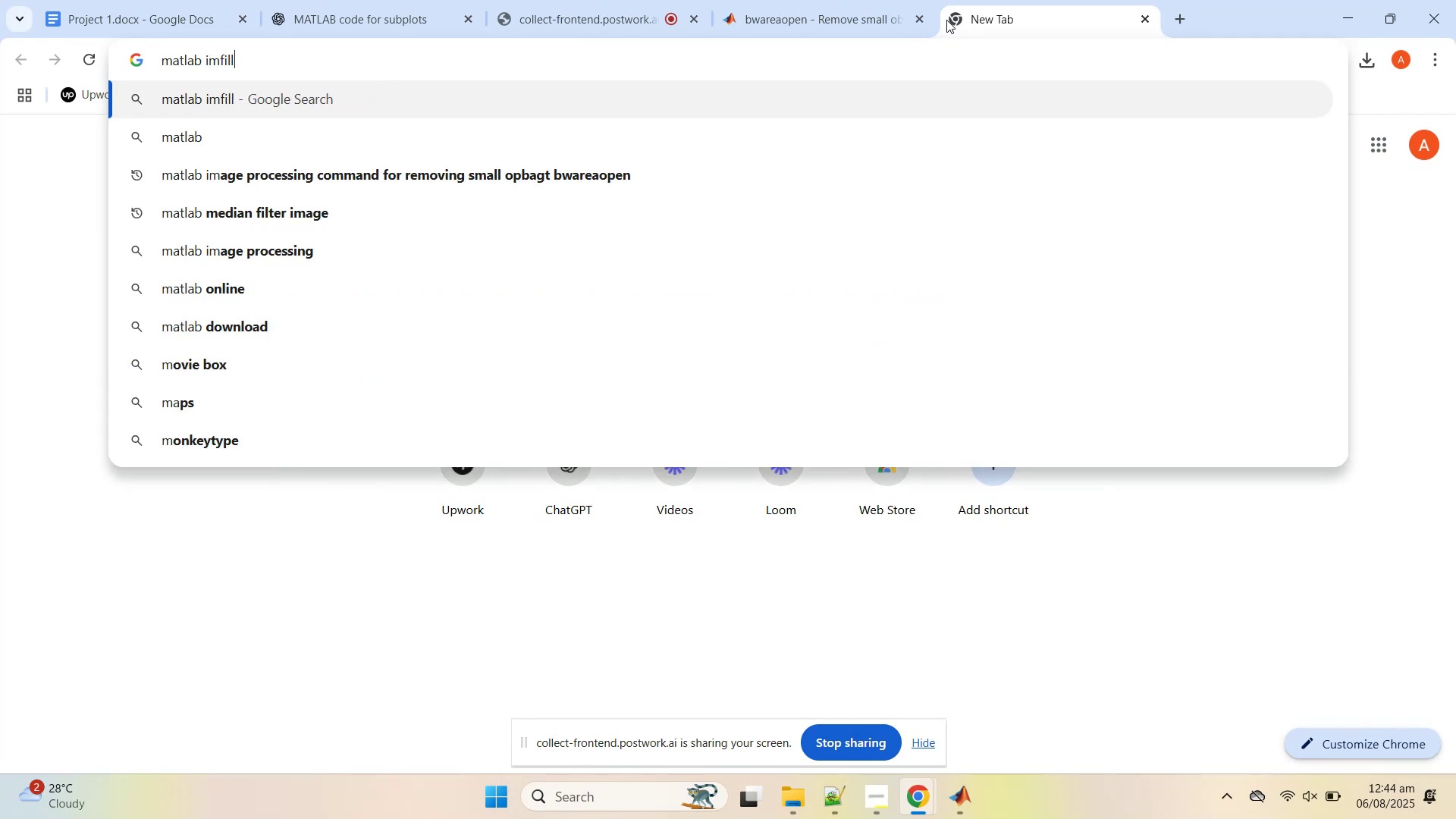 
key(Enter)
 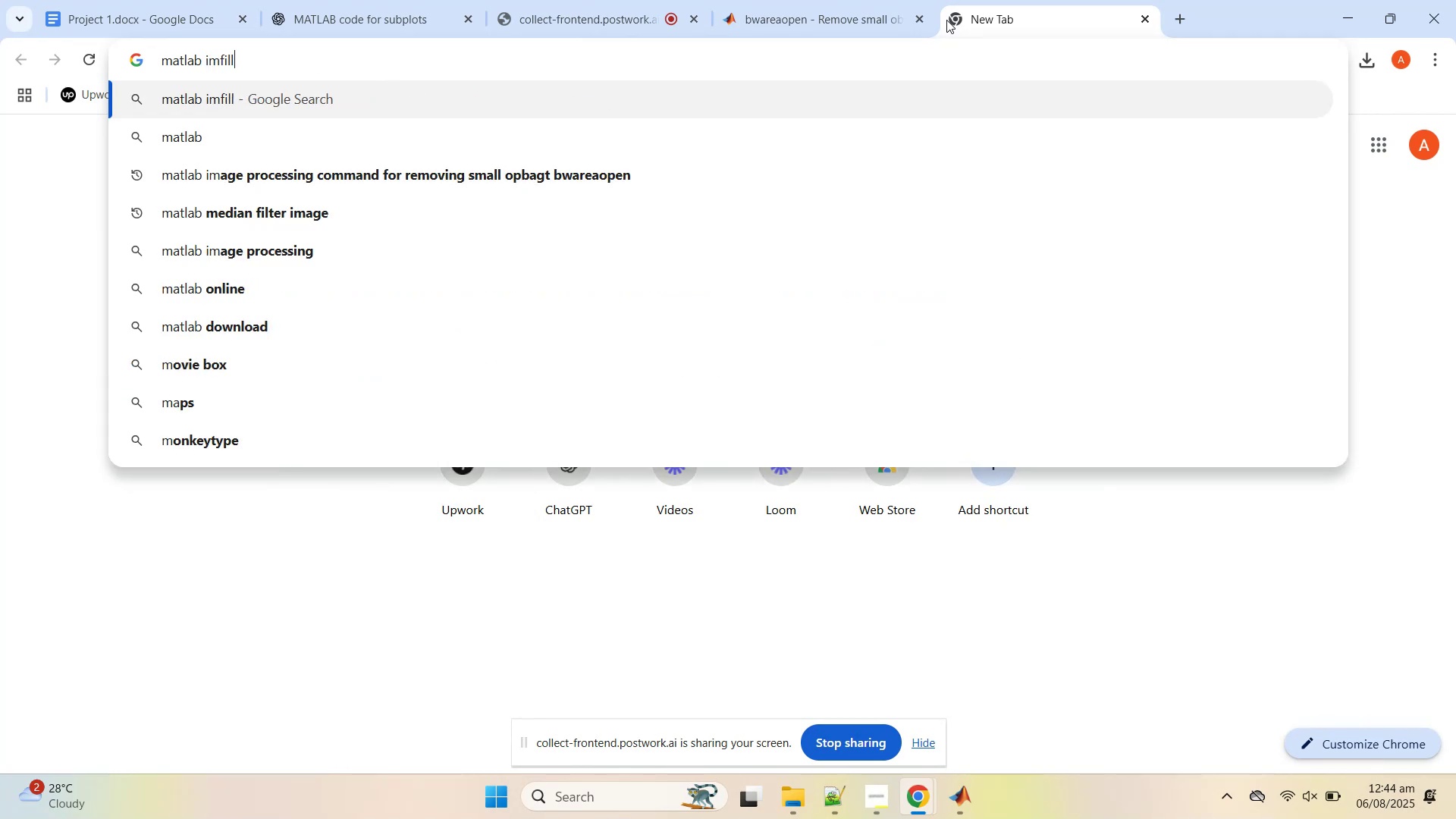 
key(Backslash)
 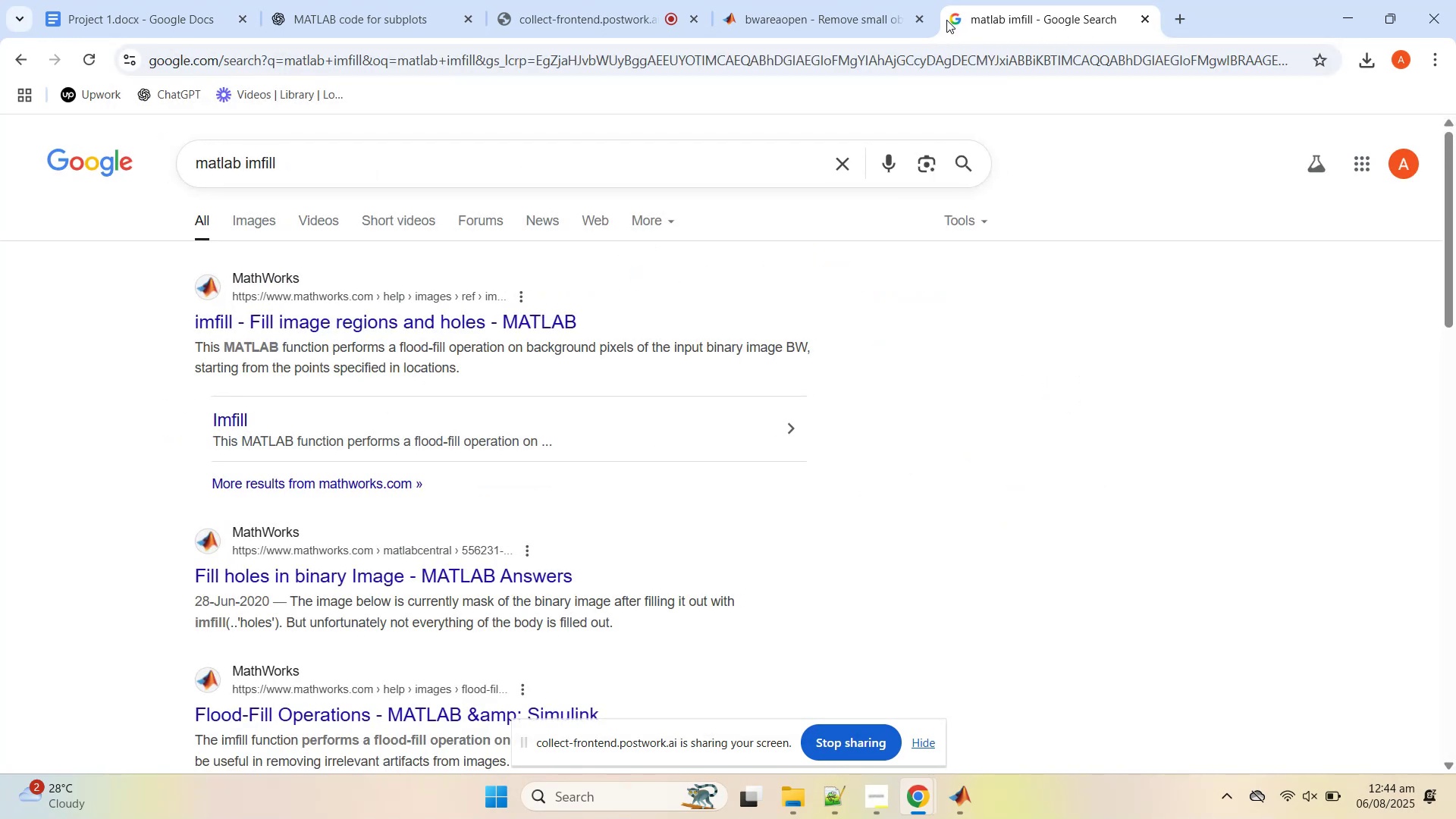 
wait(12.73)
 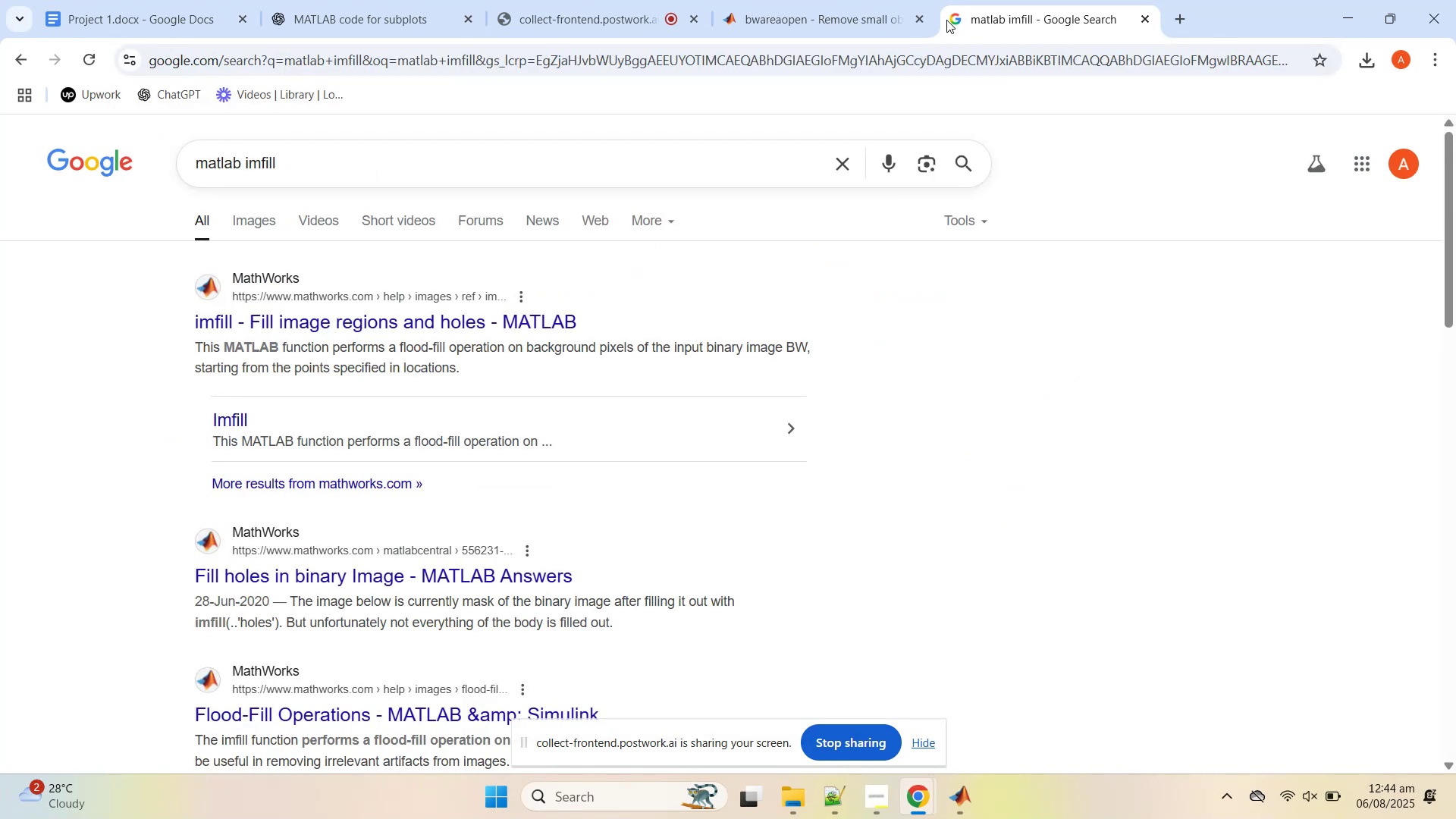 
left_click([824, 530])
 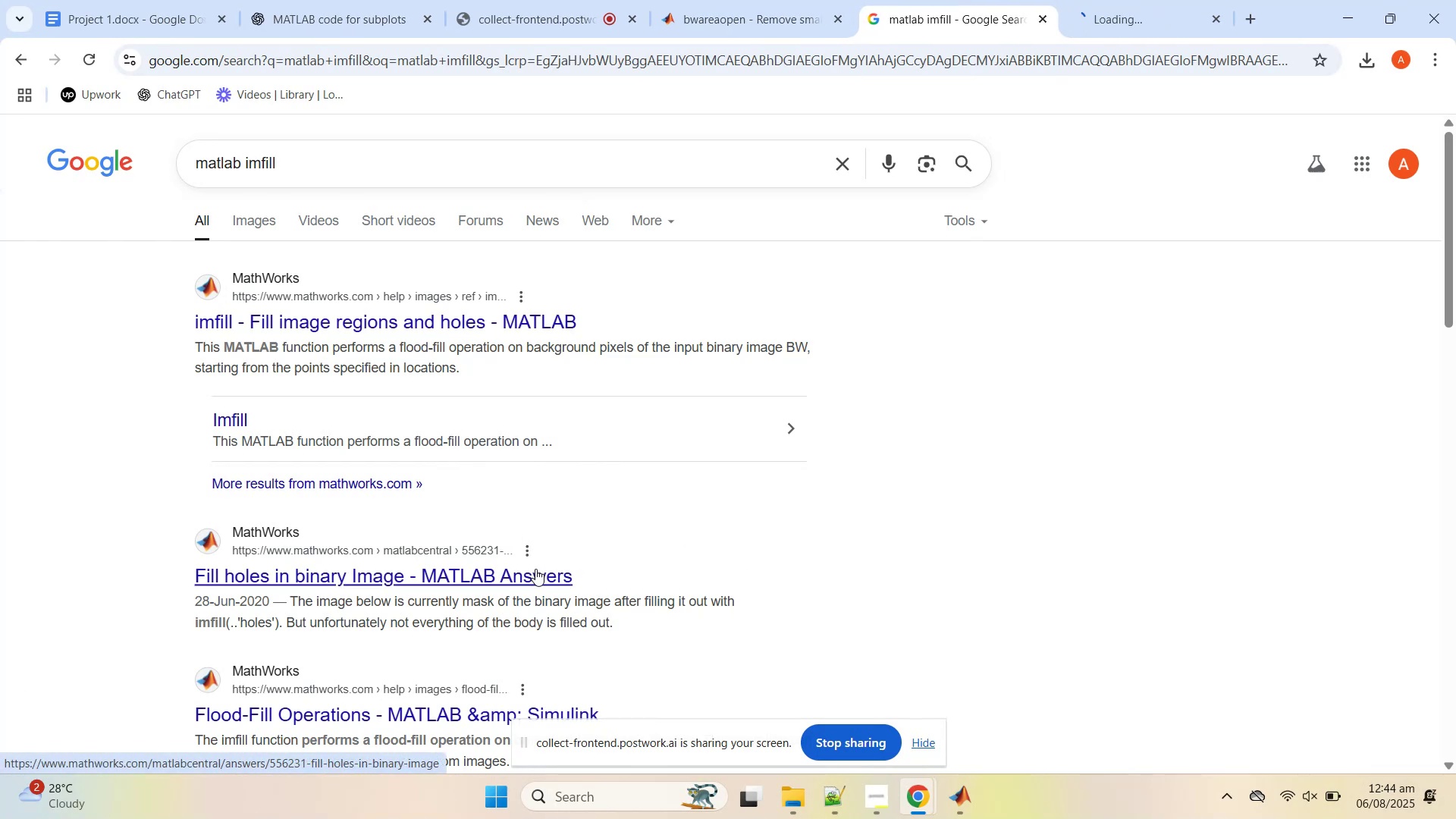 
mouse_move([885, -1])
 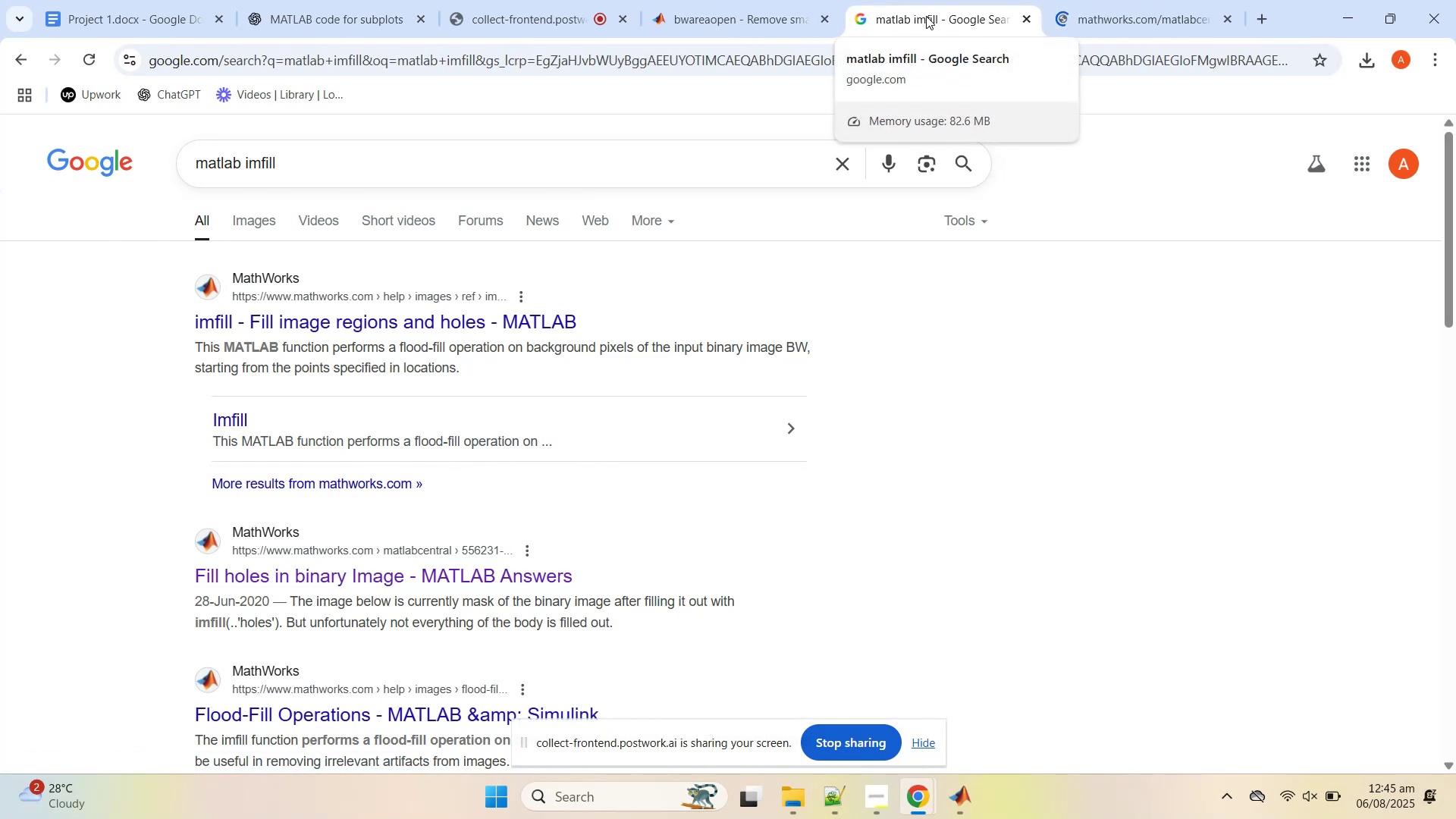 
left_click([1132, 0])
 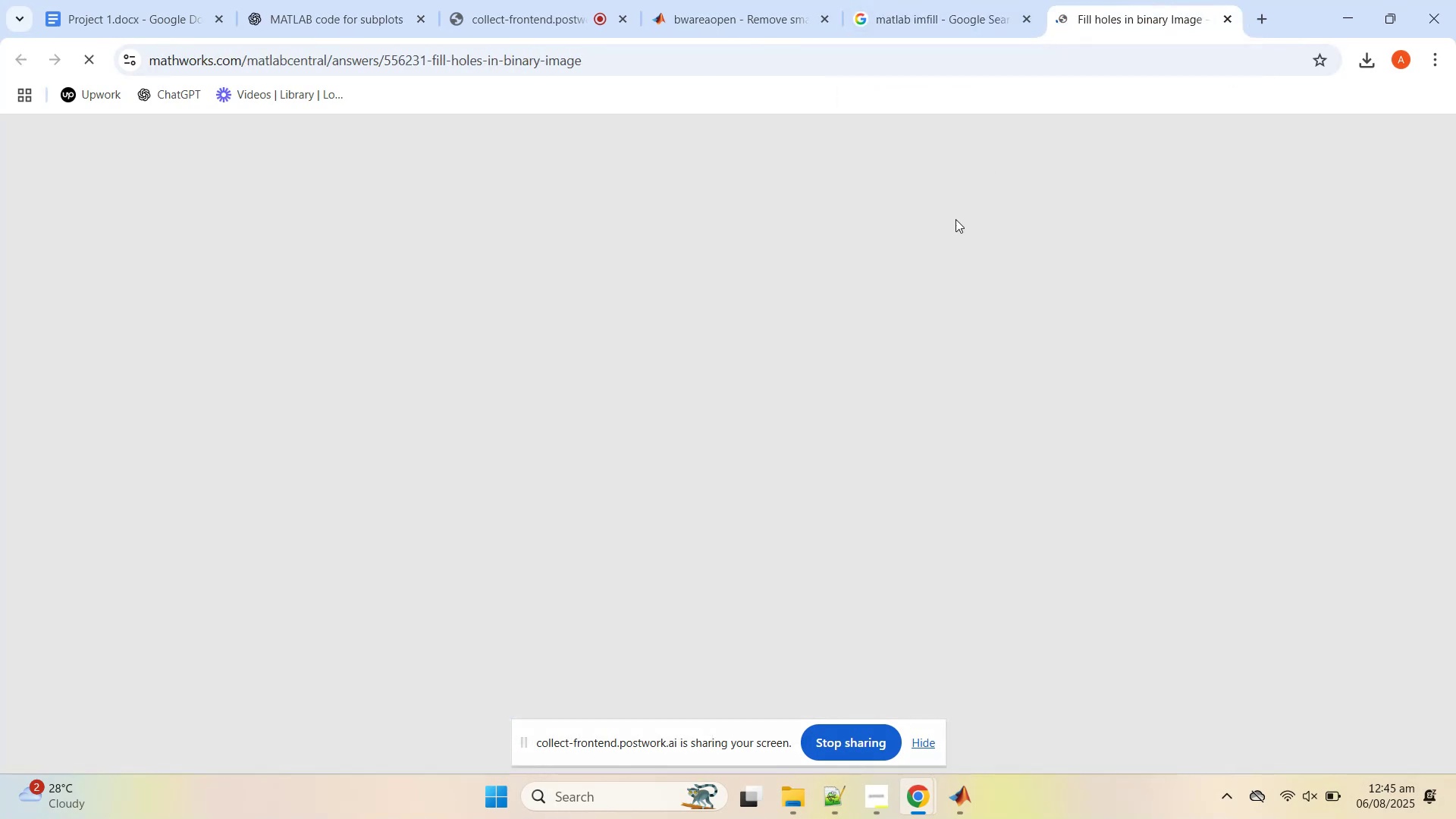 
scroll: coordinate [943, 245], scroll_direction: down, amount: 7.0
 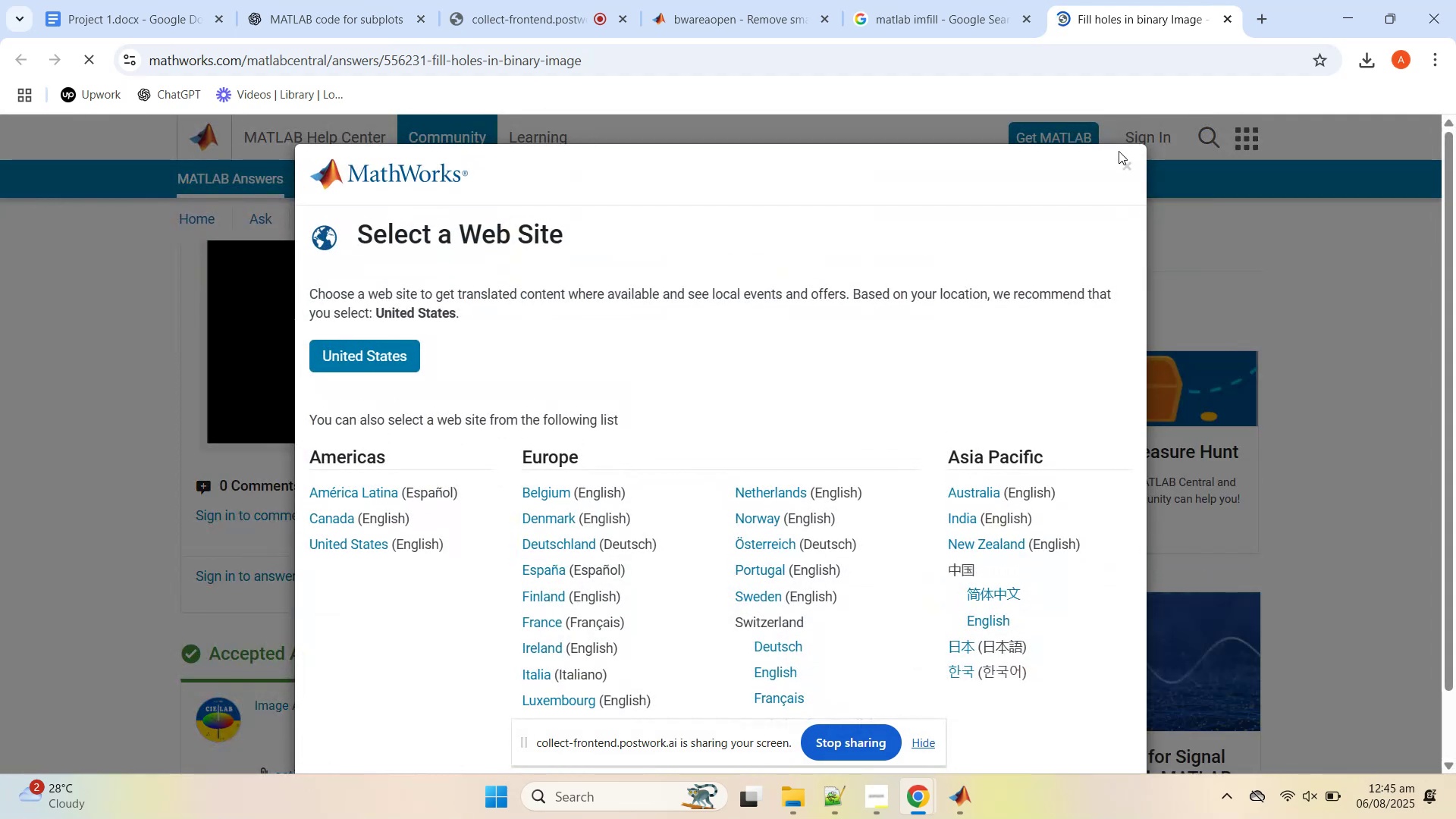 
left_click([1123, 170])
 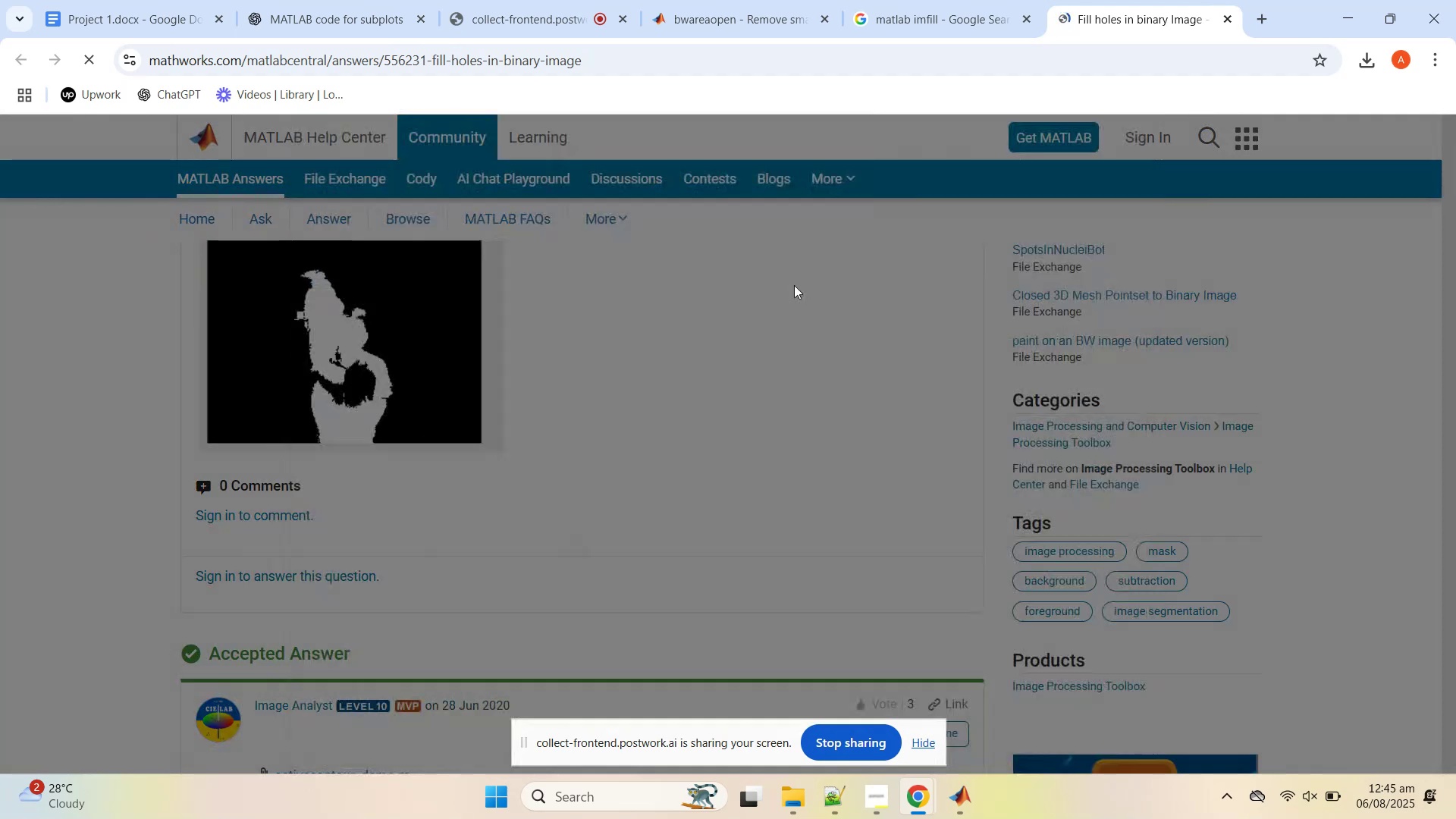 
scroll: coordinate [639, 353], scroll_direction: down, amount: 3.0
 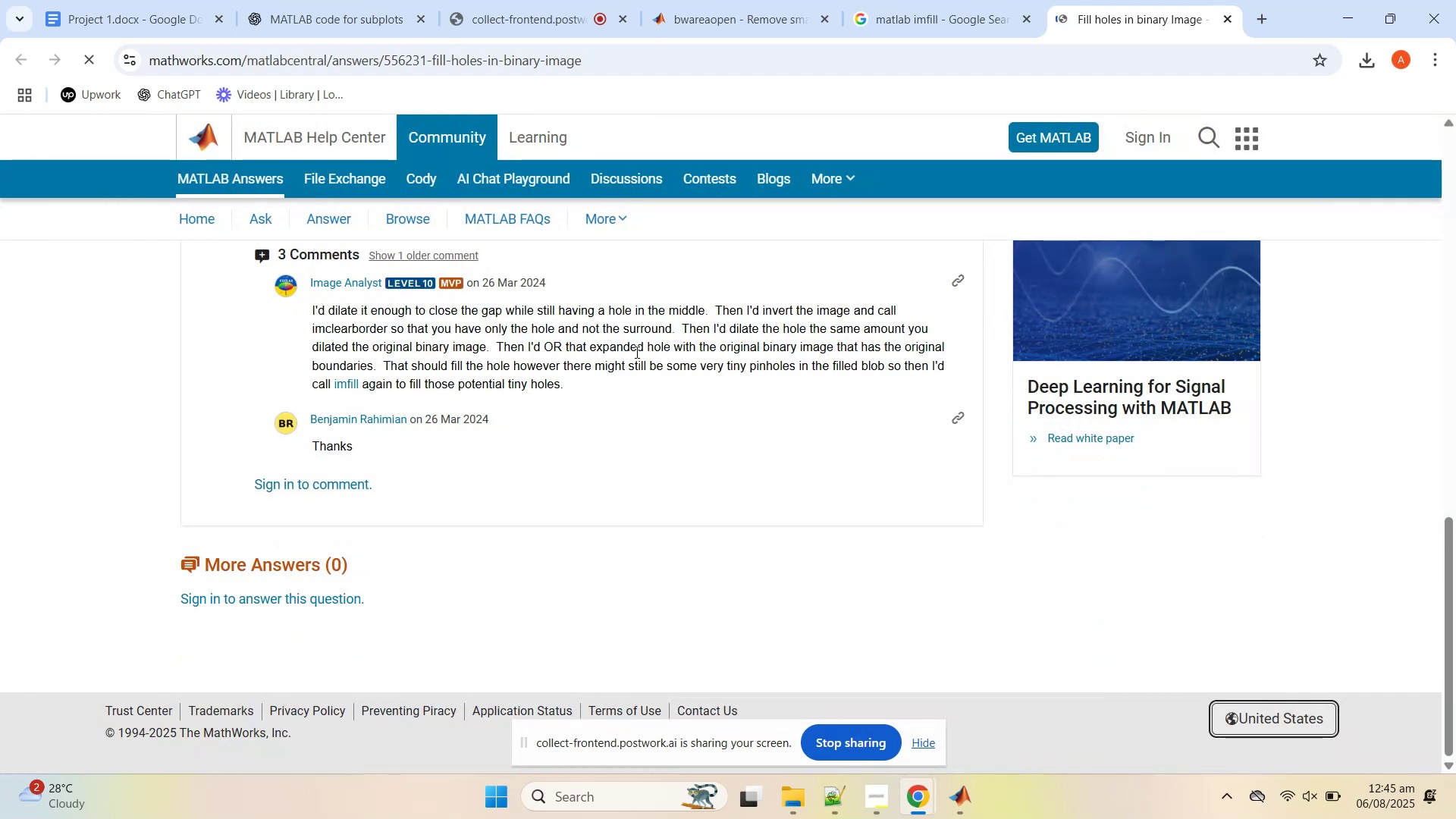 
scroll: coordinate [646, 348], scroll_direction: up, amount: 6.0
 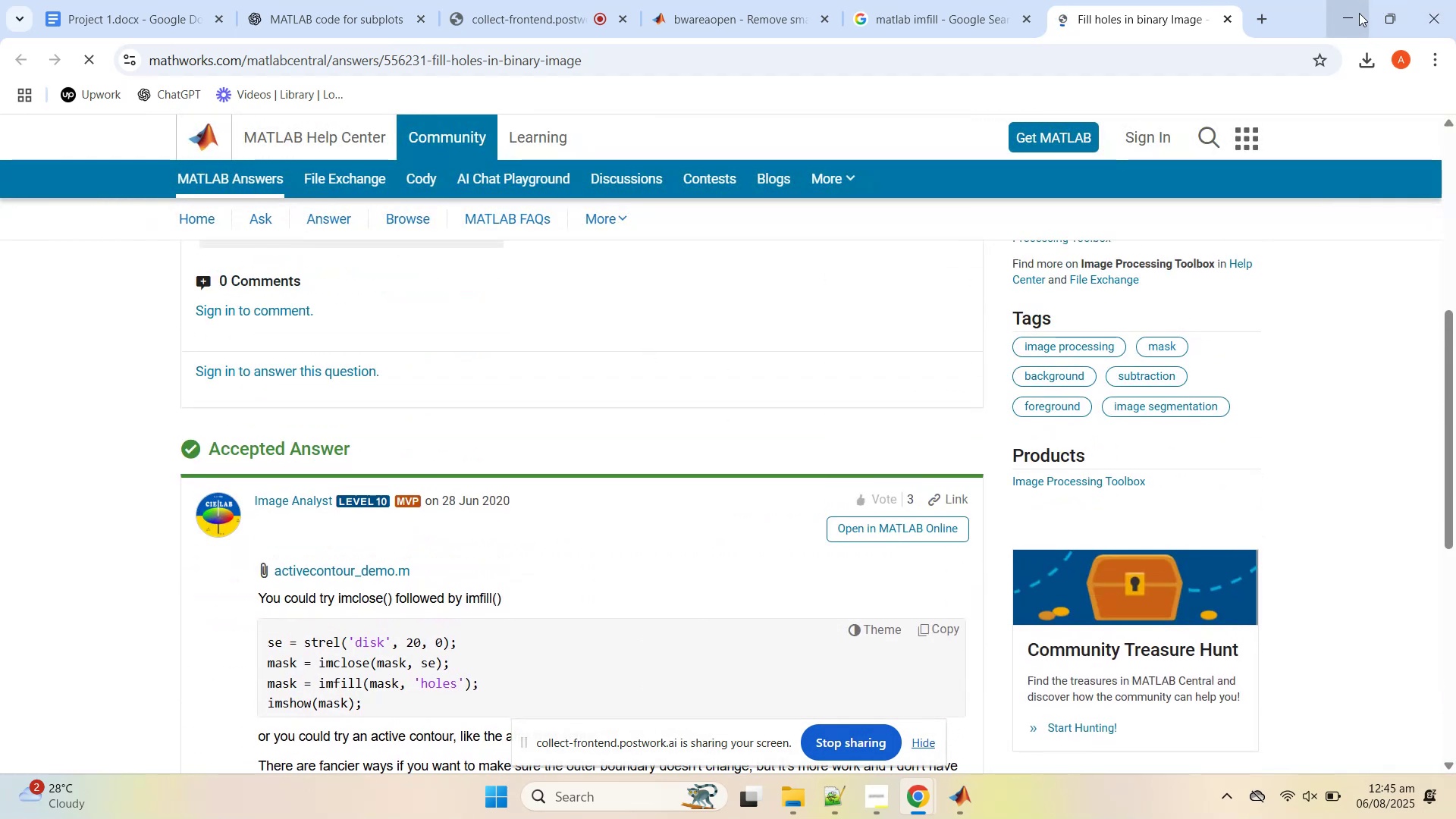 
left_click([1347, 0])
 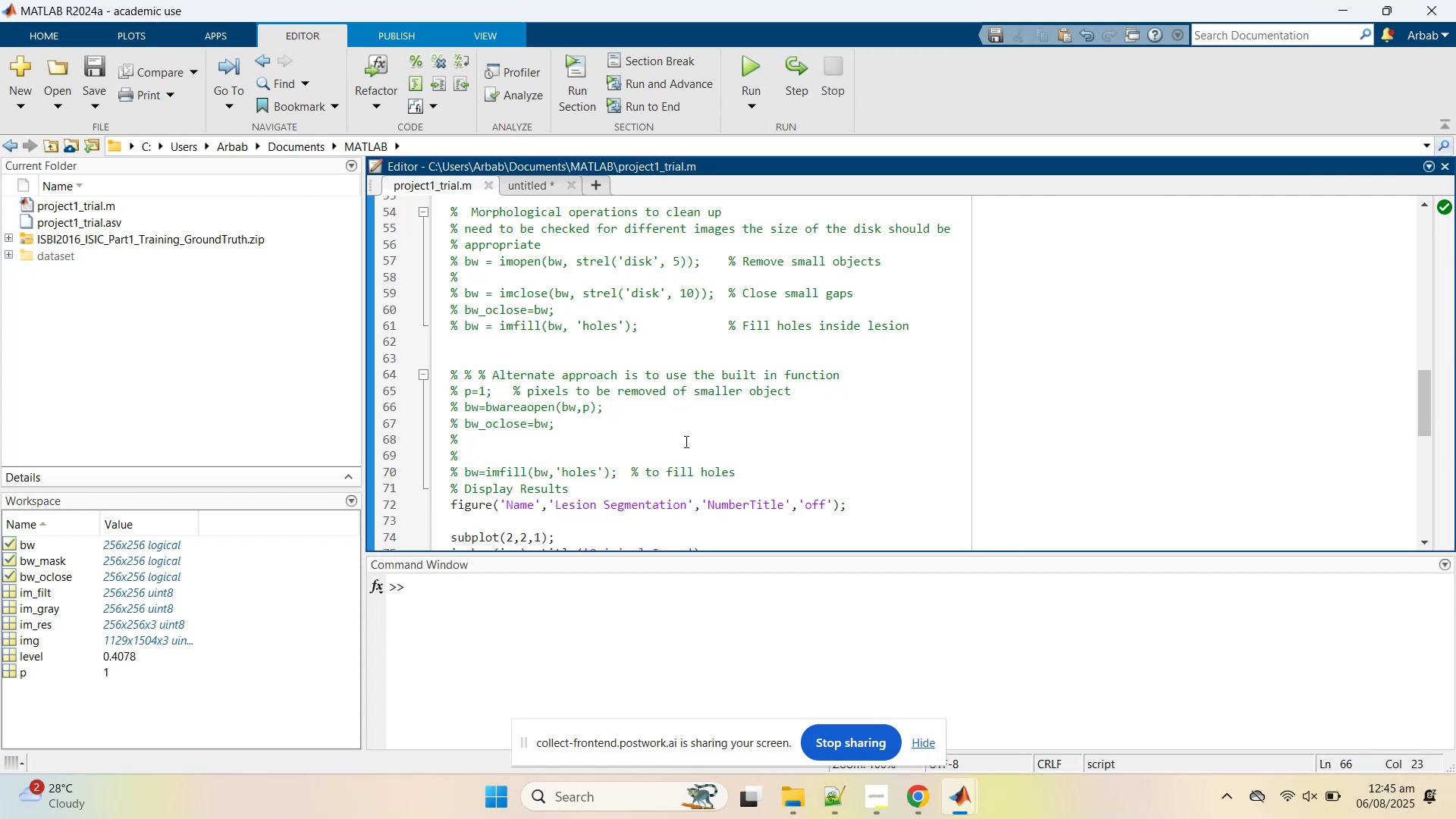 
scroll: coordinate [685, 441], scroll_direction: up, amount: 2.0
 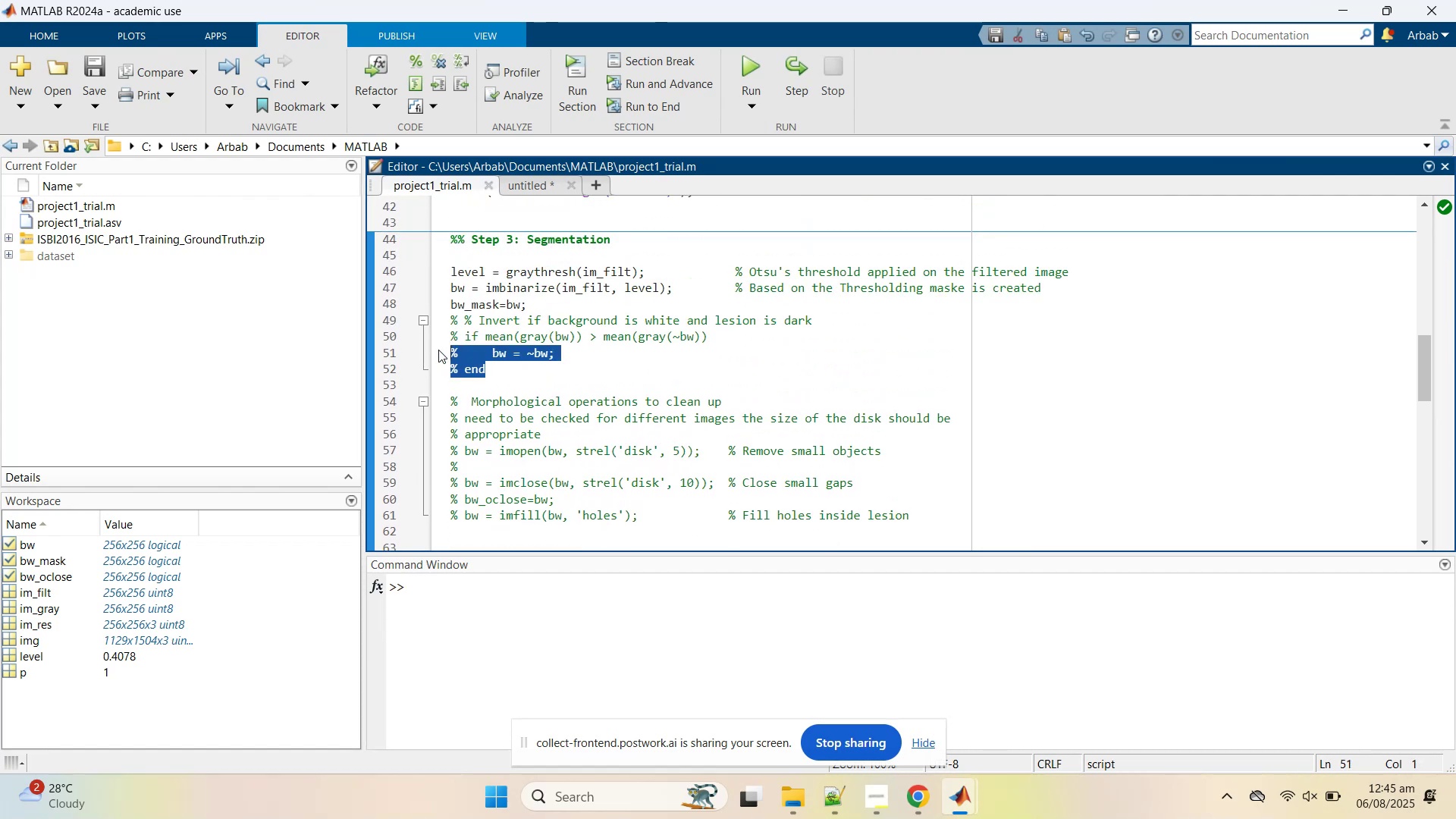 
right_click([536, 352])
 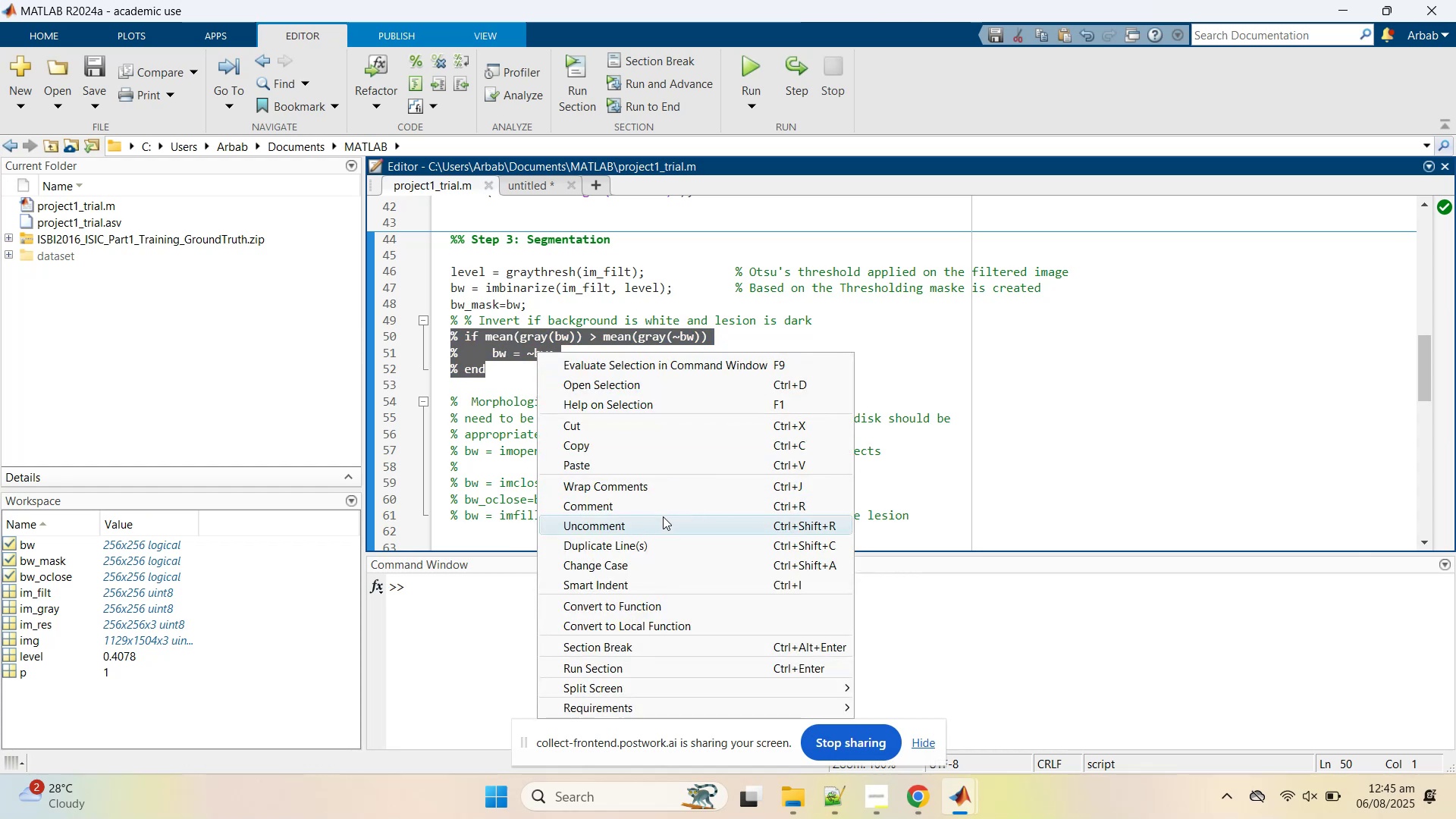 
left_click([663, 516])
 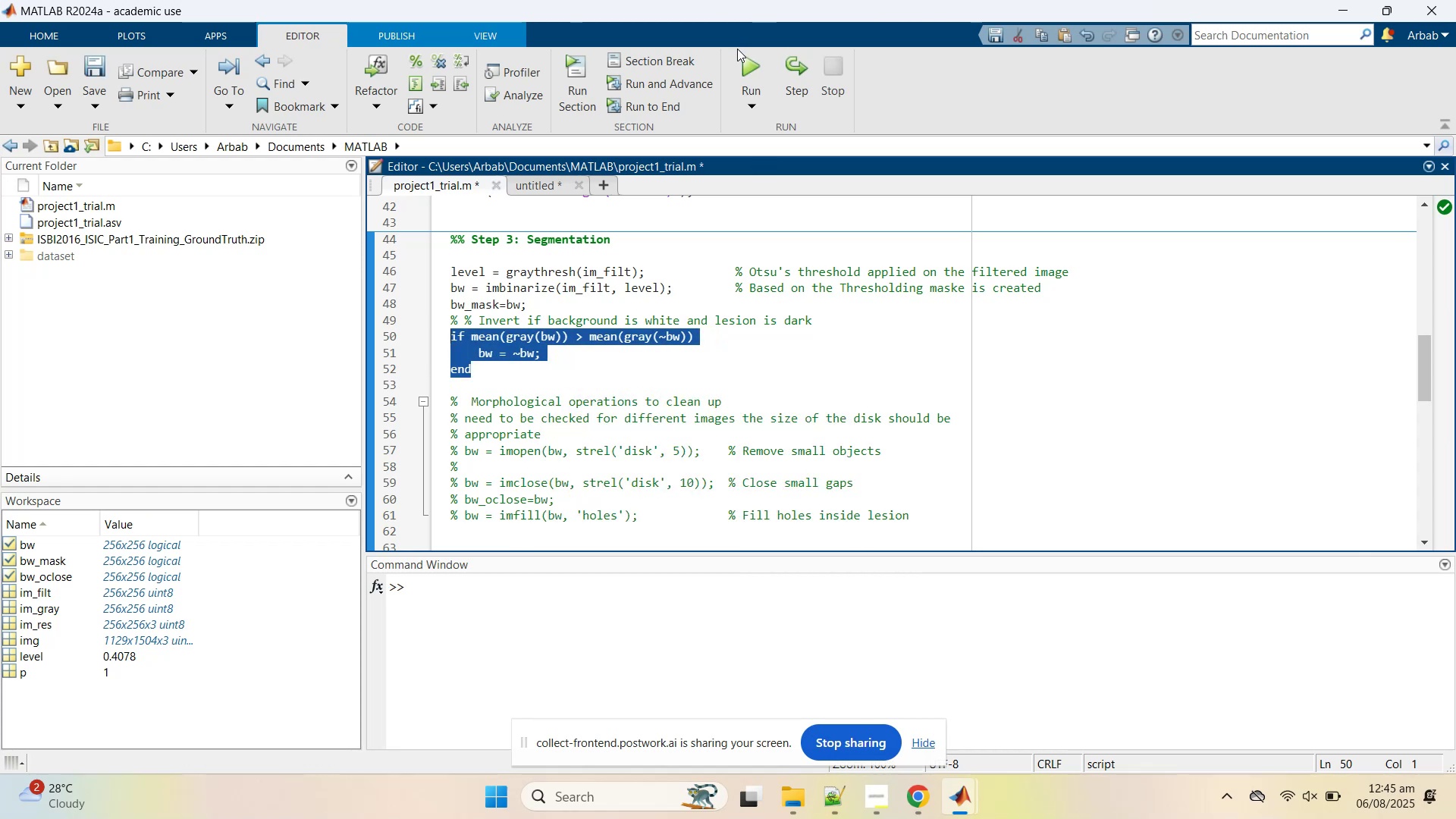 
left_click([754, 58])
 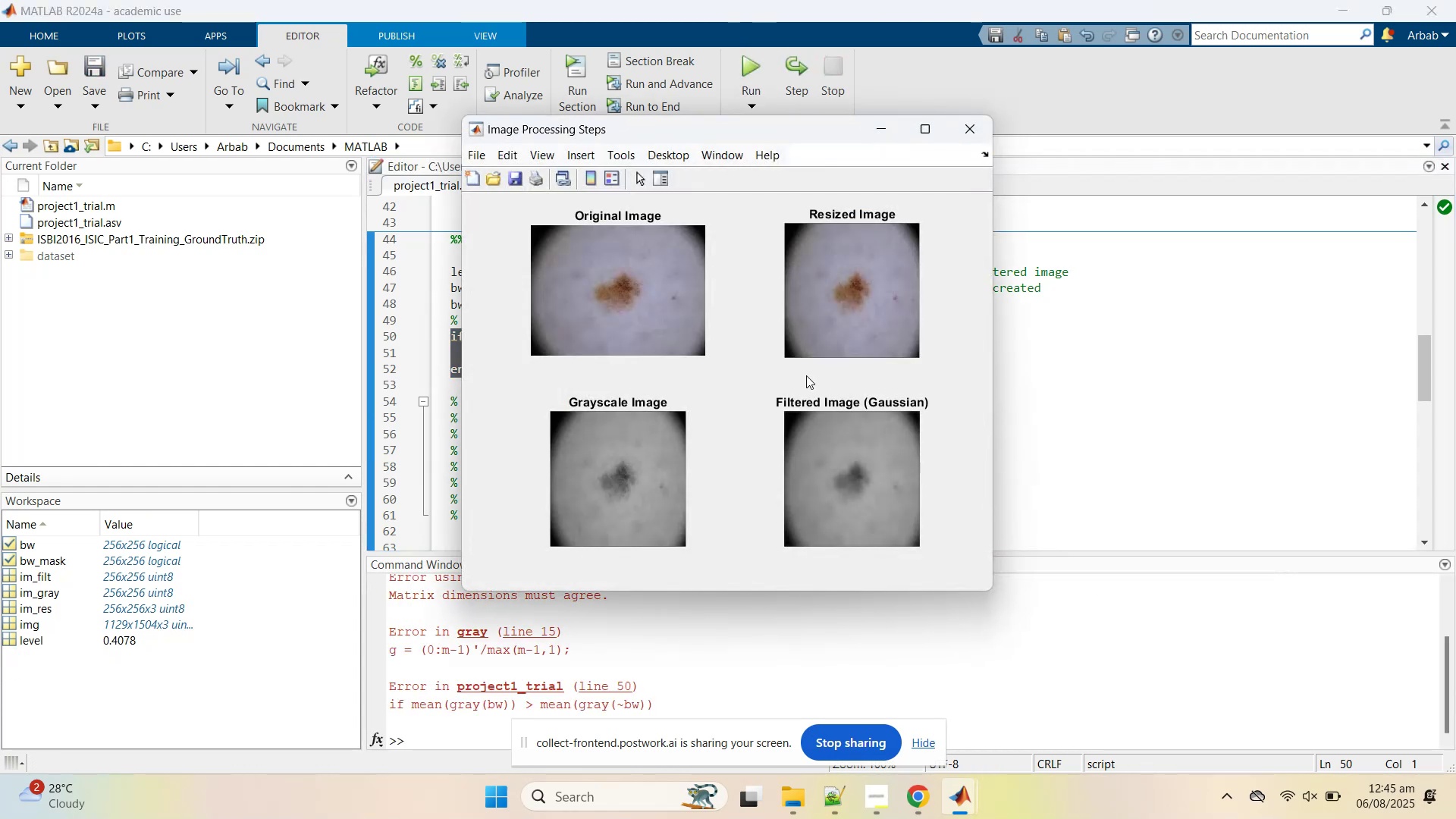 
left_click([1153, 316])
 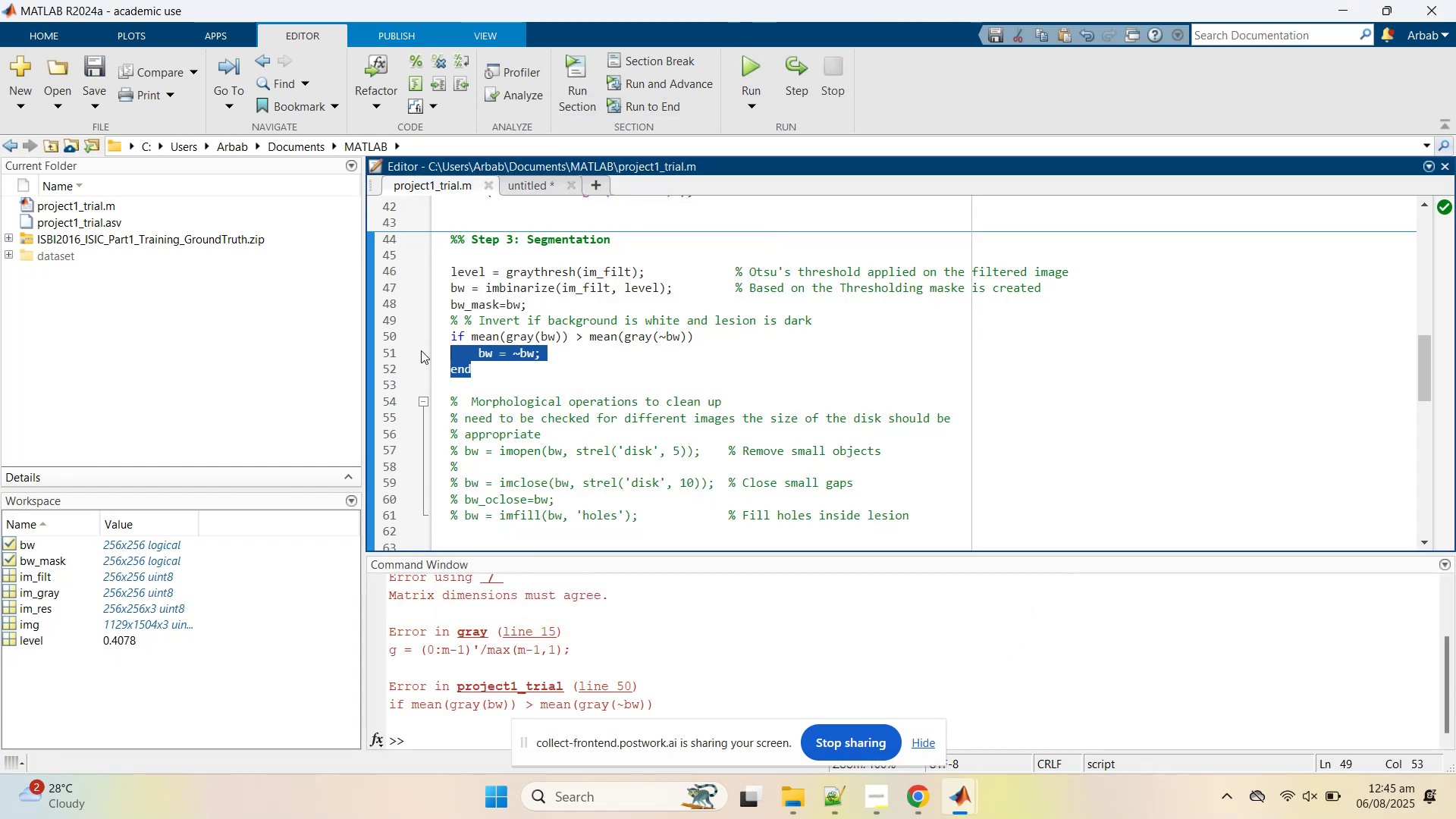 
key(Control+R)
 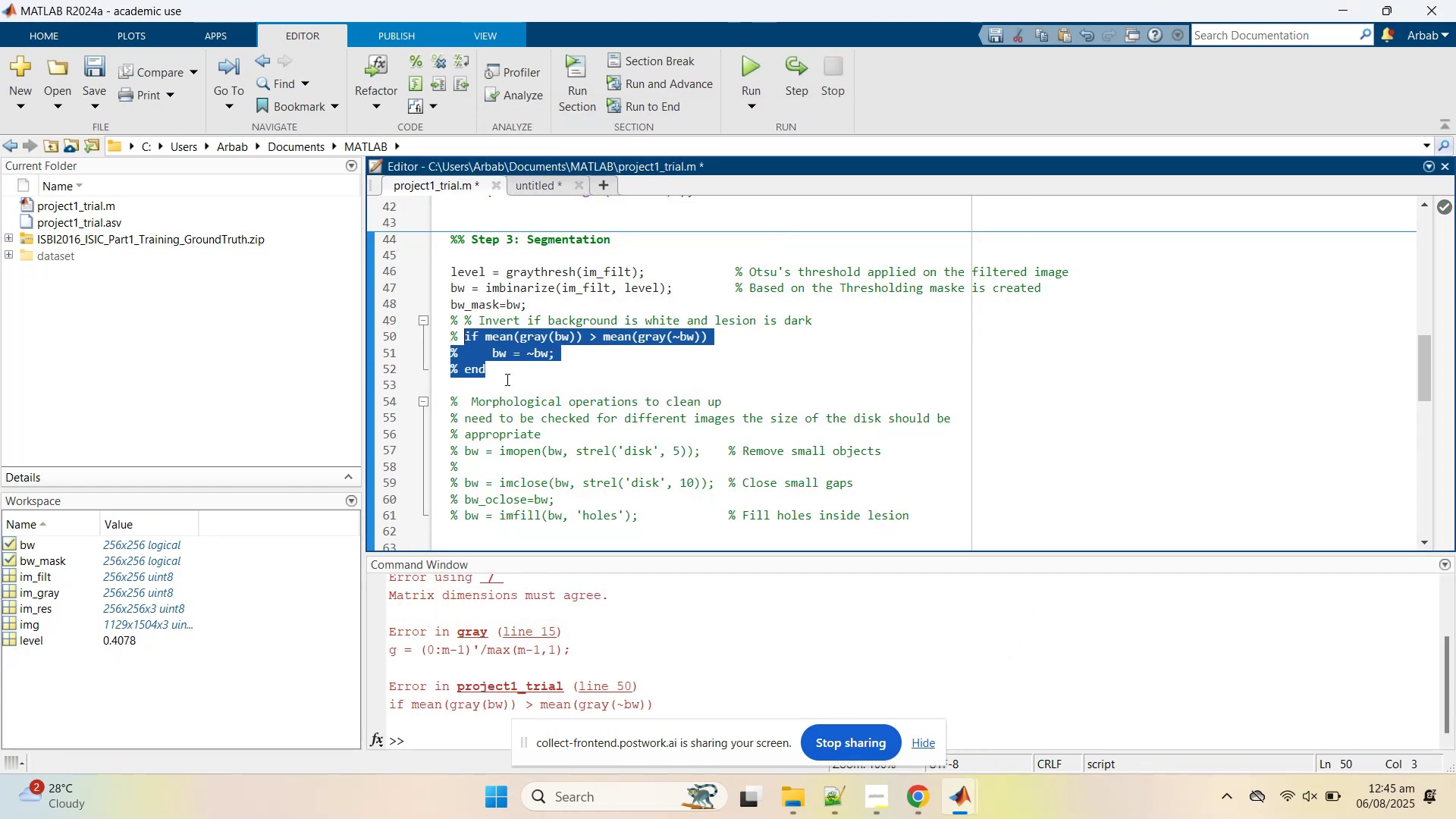 
left_click([508, 381])
 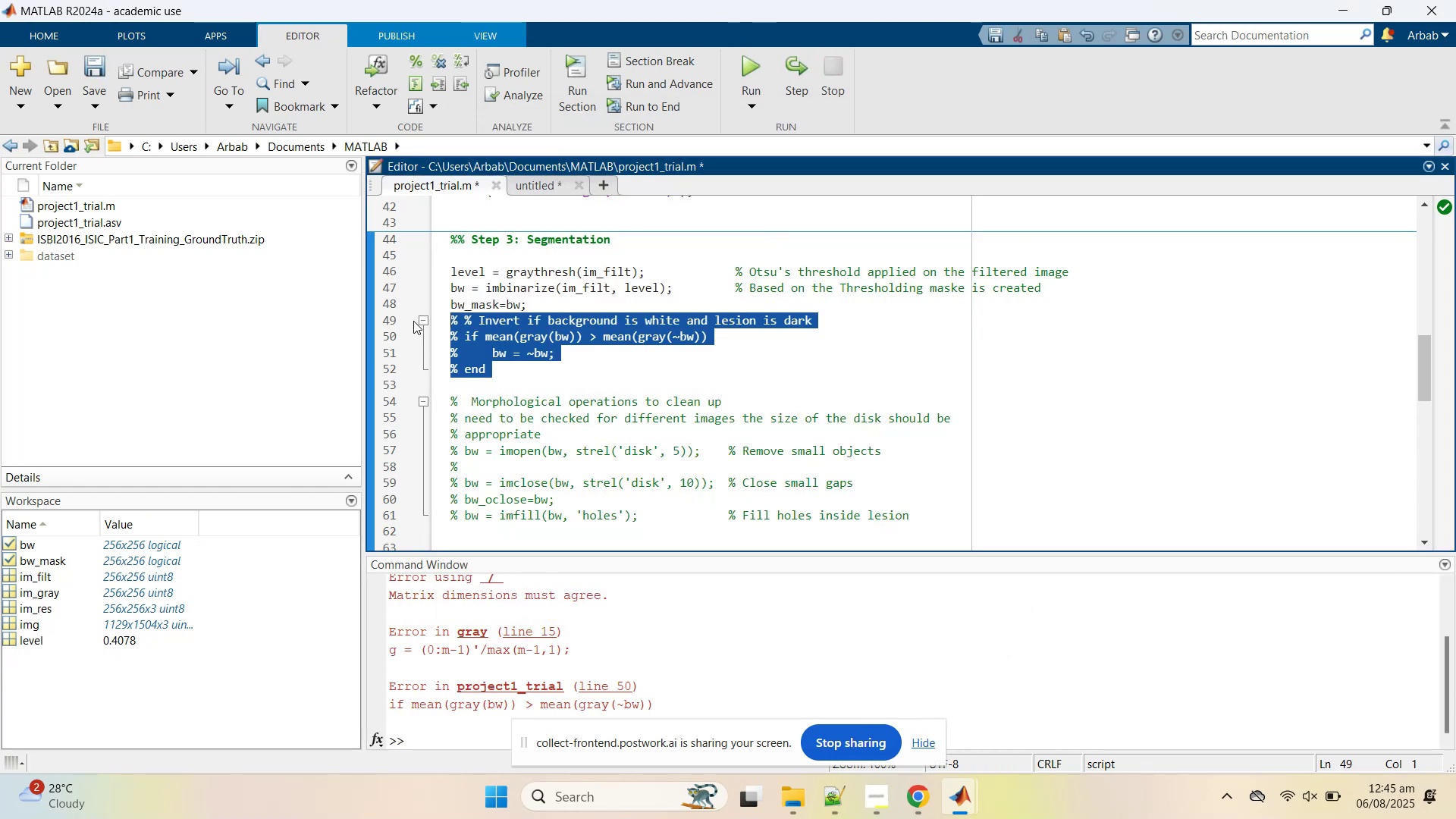 
key(Backspace)
 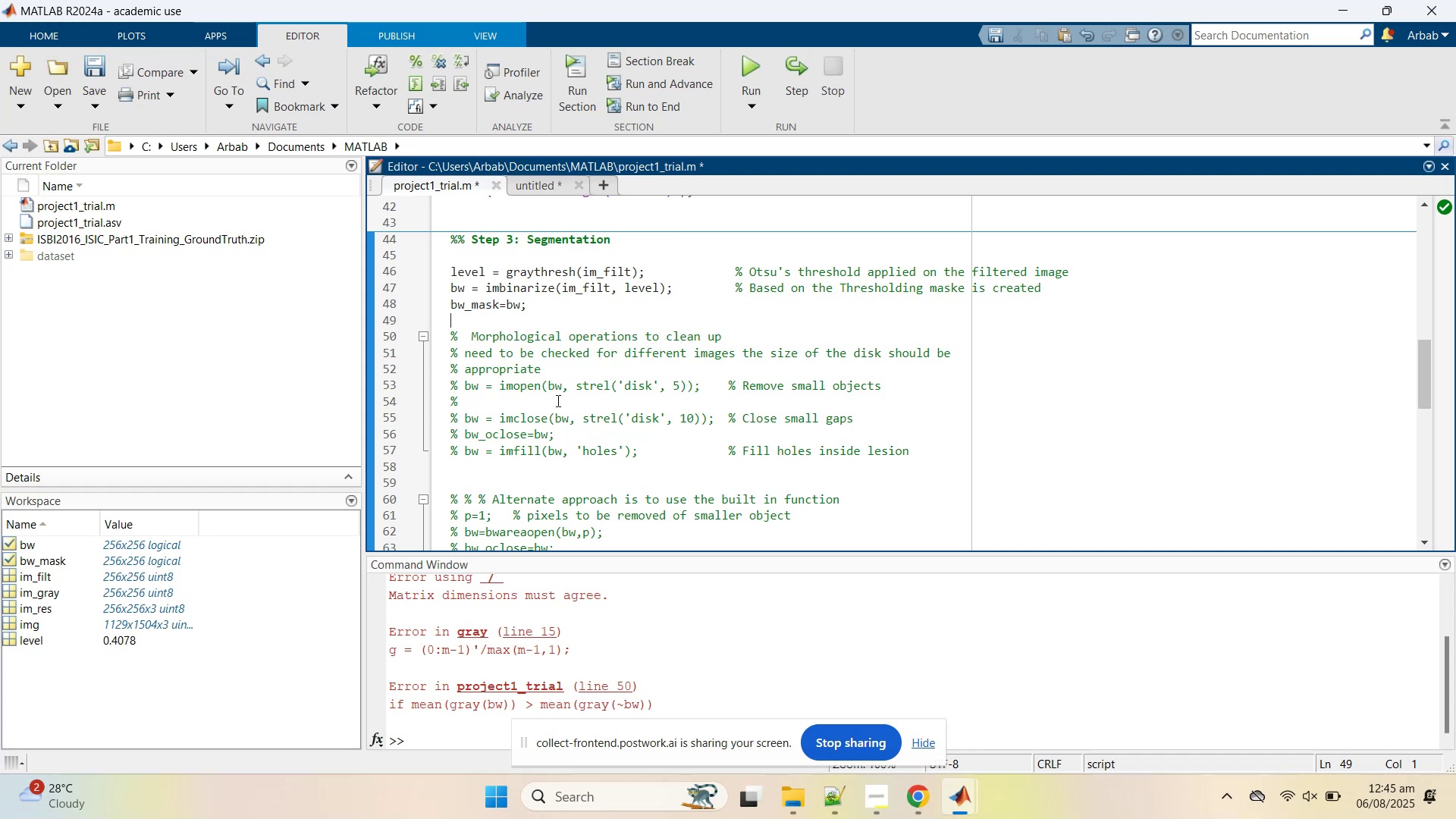 
scroll: coordinate [607, 412], scroll_direction: down, amount: 2.0
 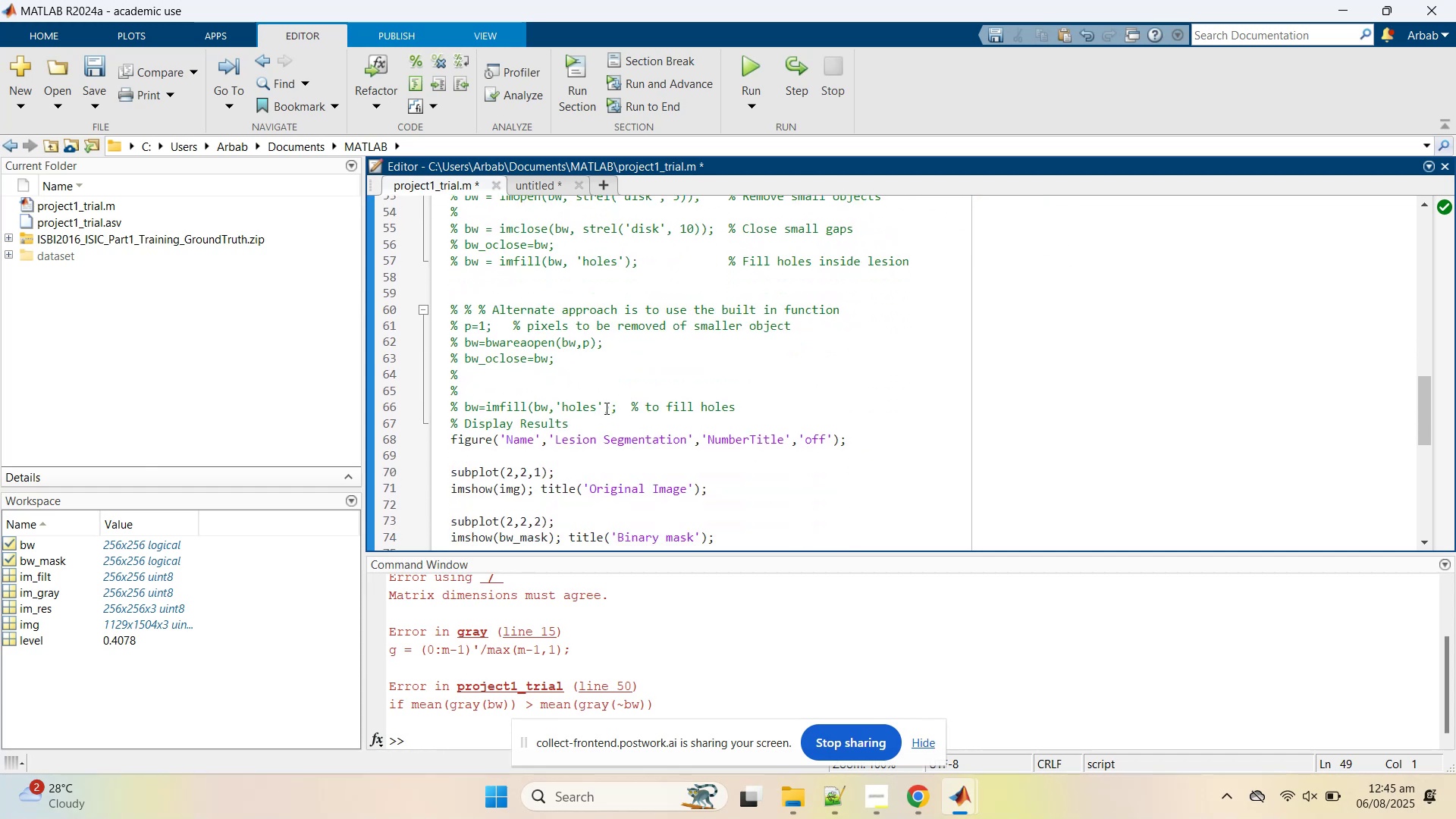 
scroll: coordinate [610, 403], scroll_direction: up, amount: 1.0
 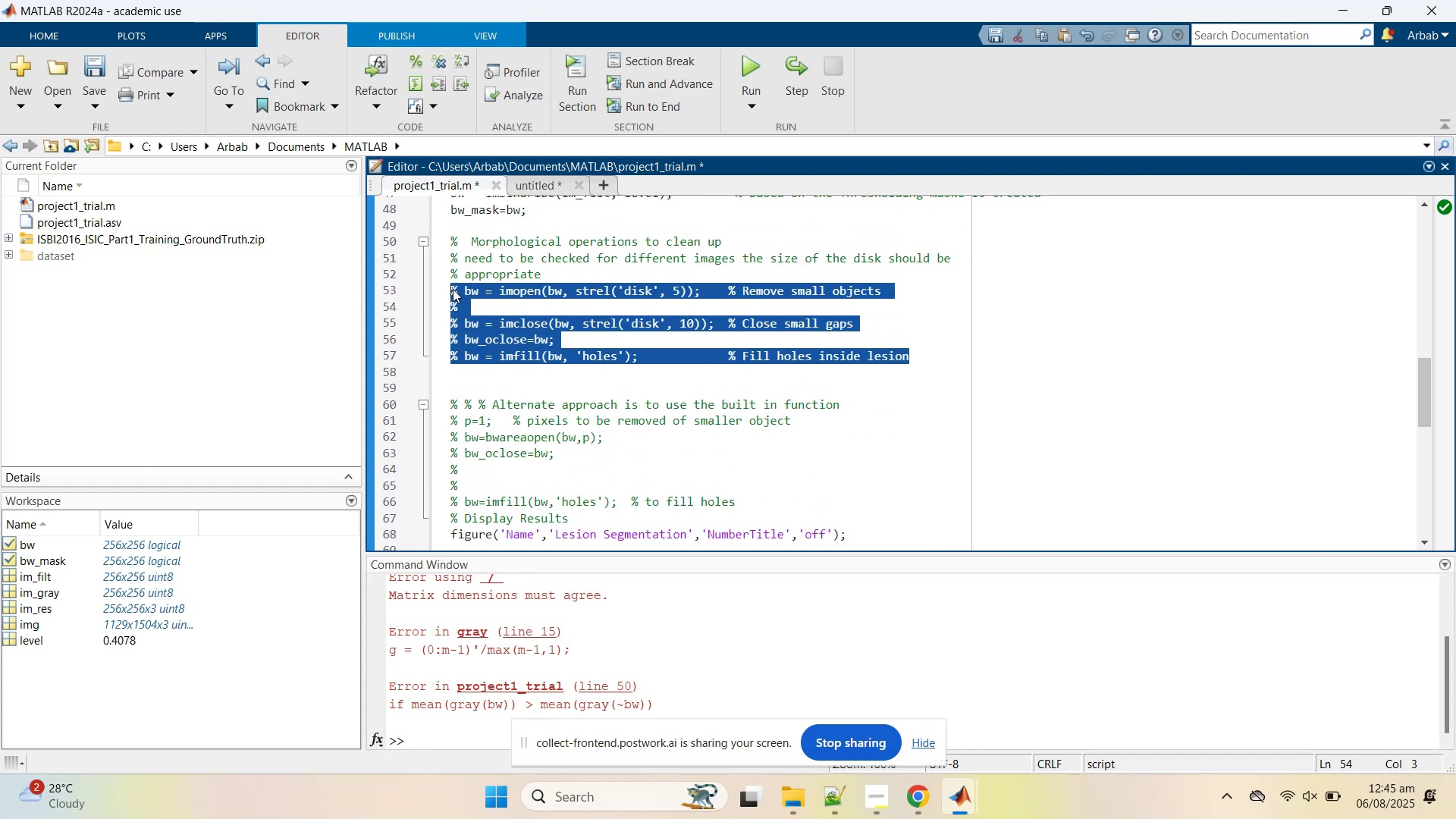 
key(Control+T)
 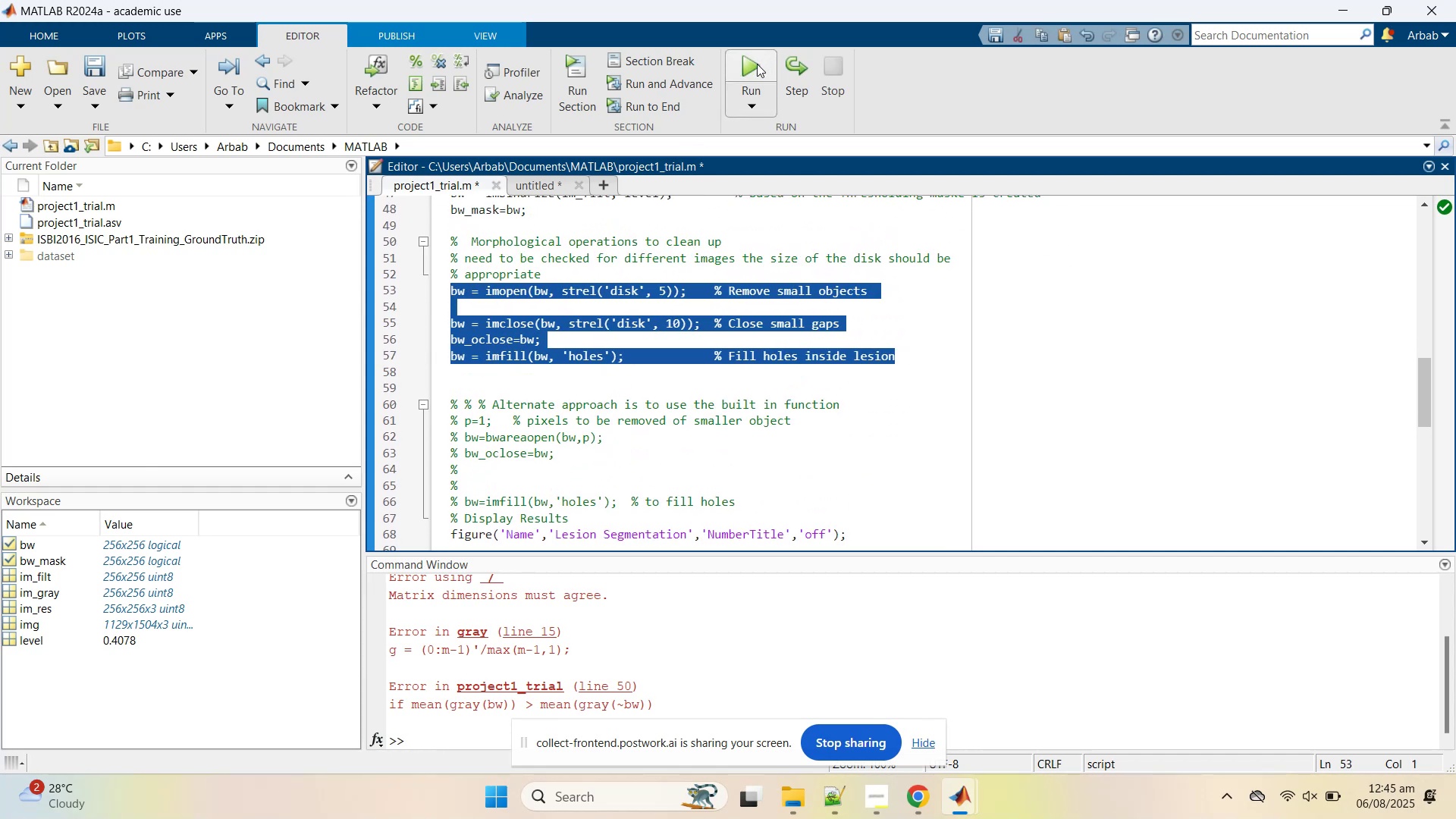 
left_click([756, 64])
 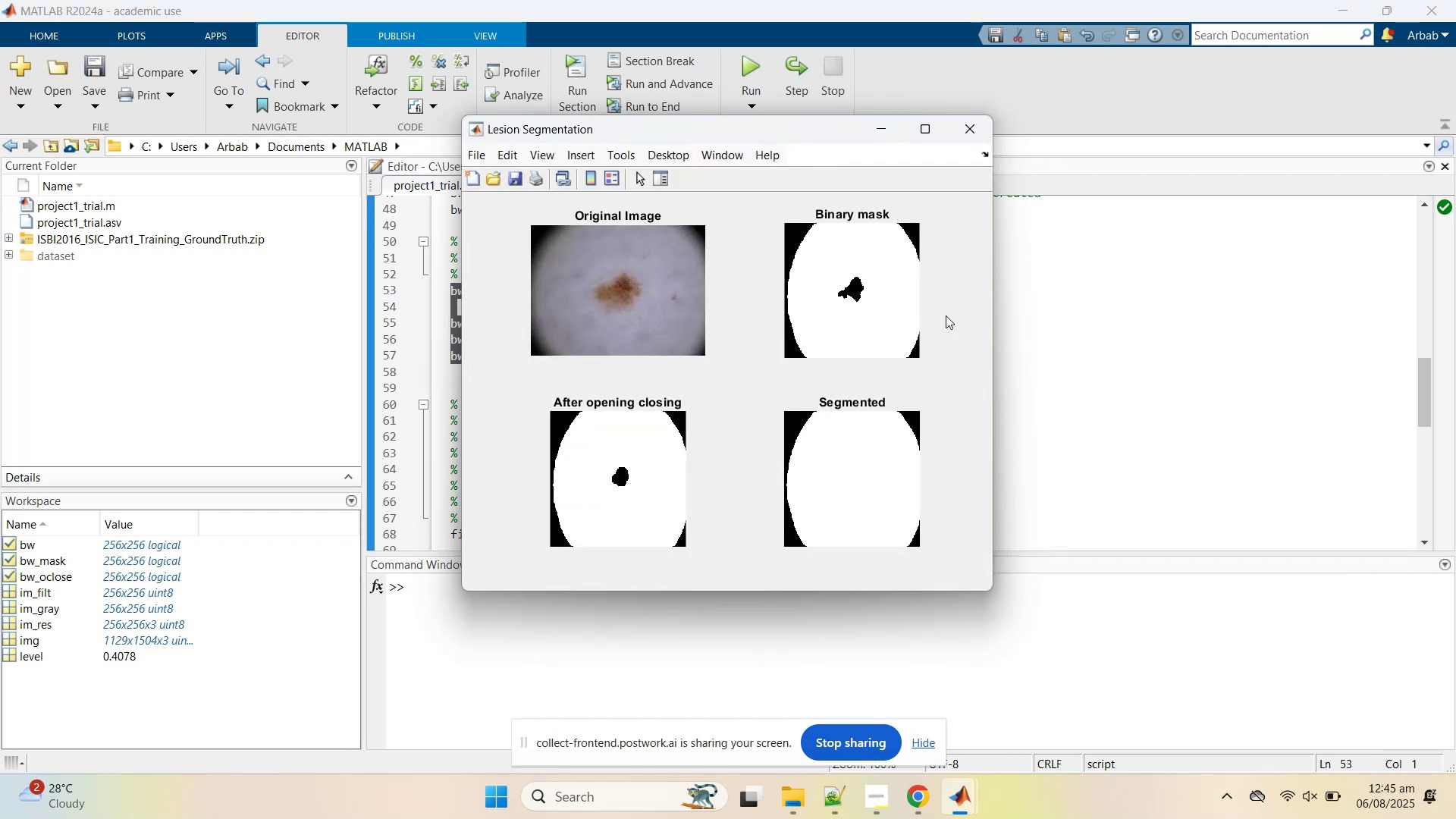 
left_click([1050, 377])
 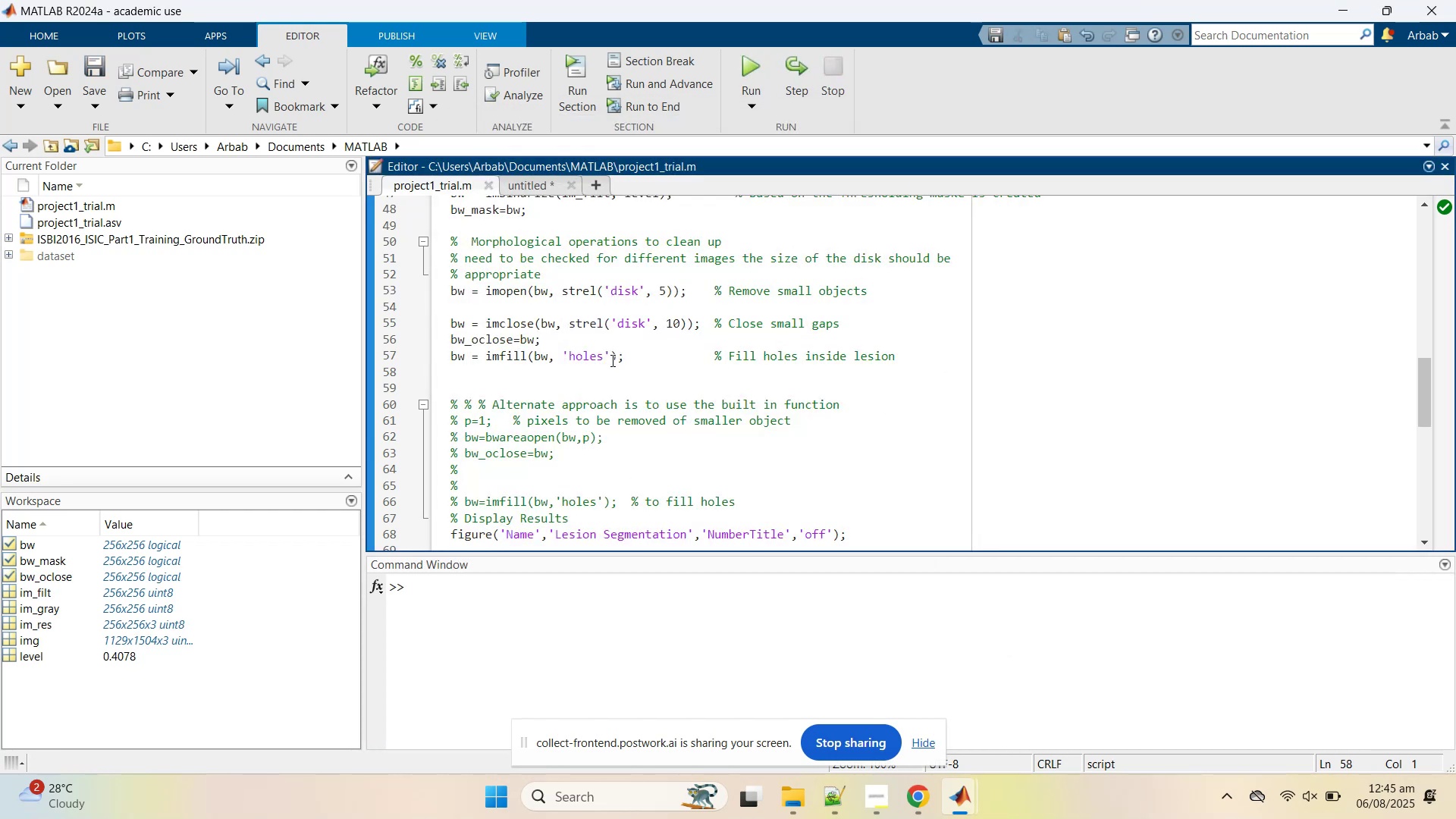 
double_click([610, 360])
 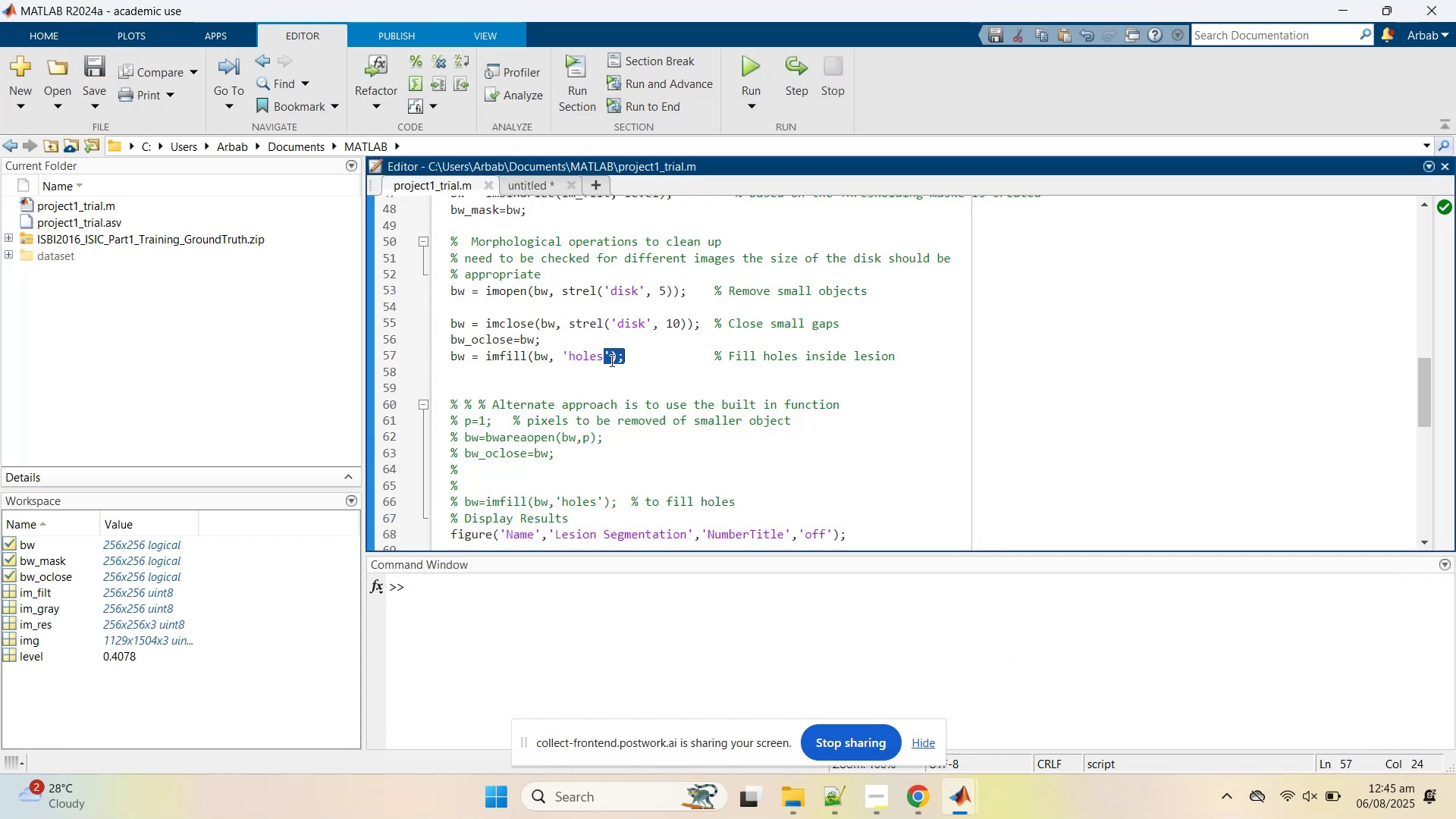 
triple_click([610, 360])
 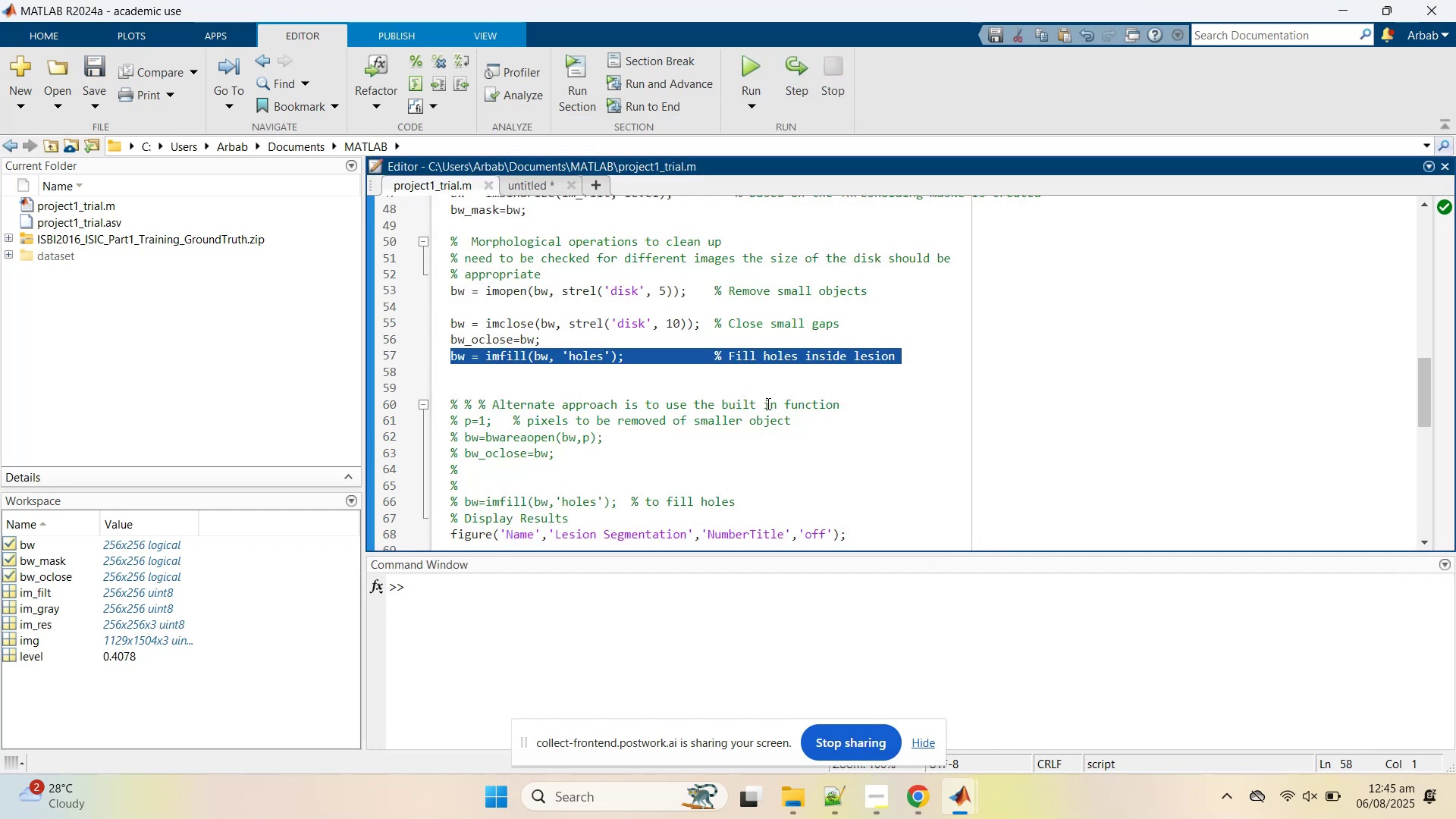 
left_click([767, 403])
 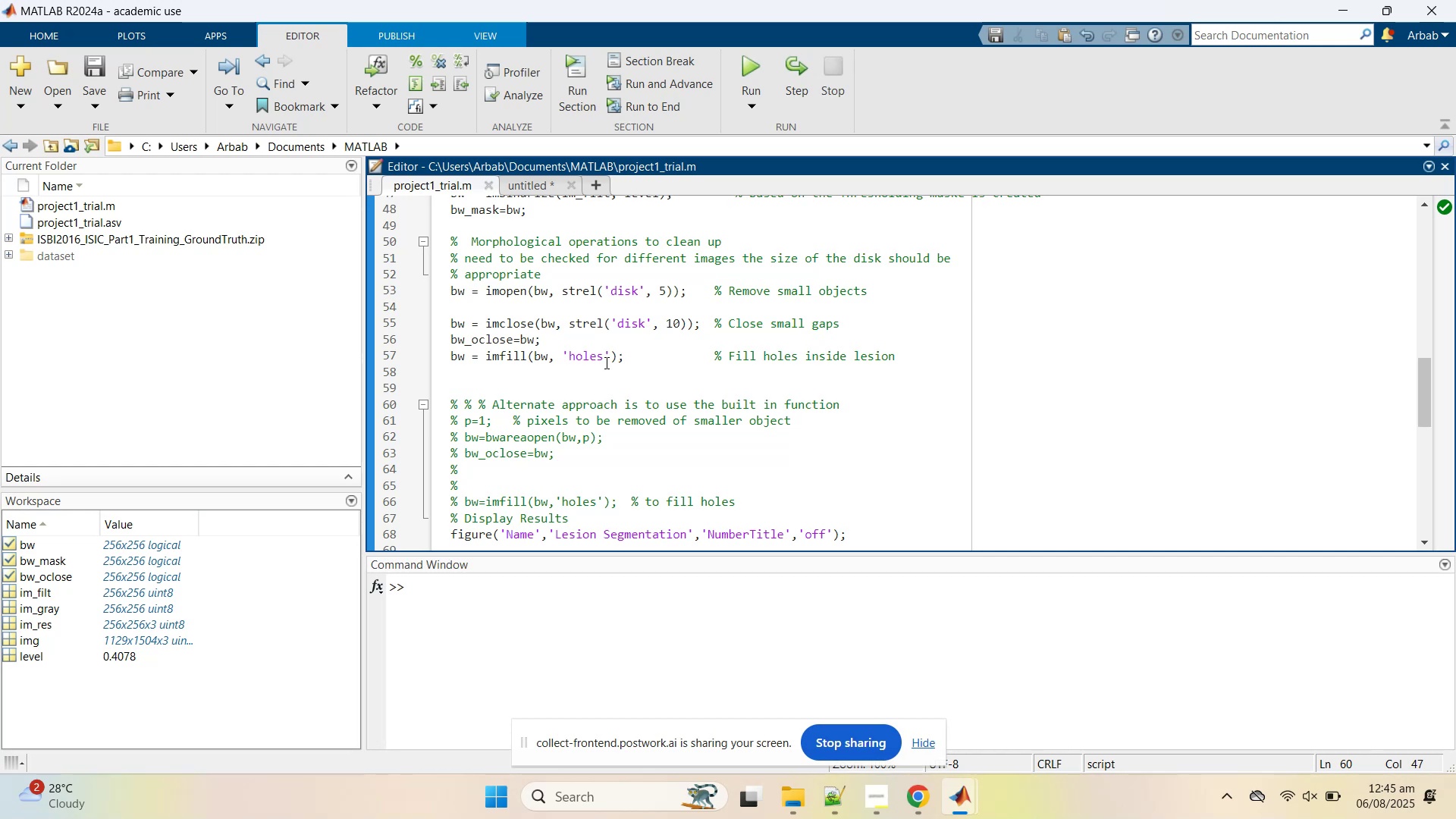 
double_click([605, 362])
 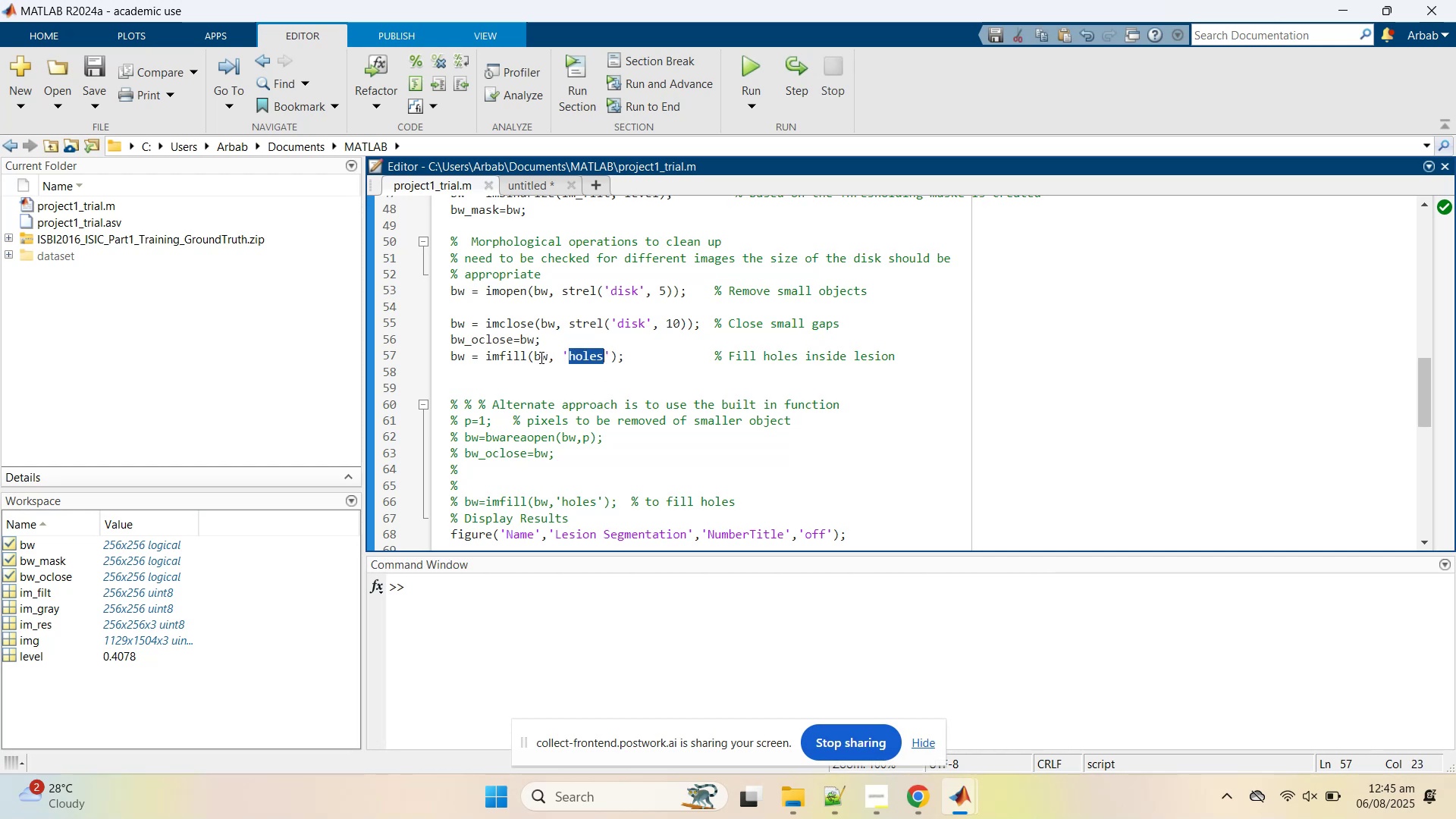 
double_click([540, 357])
 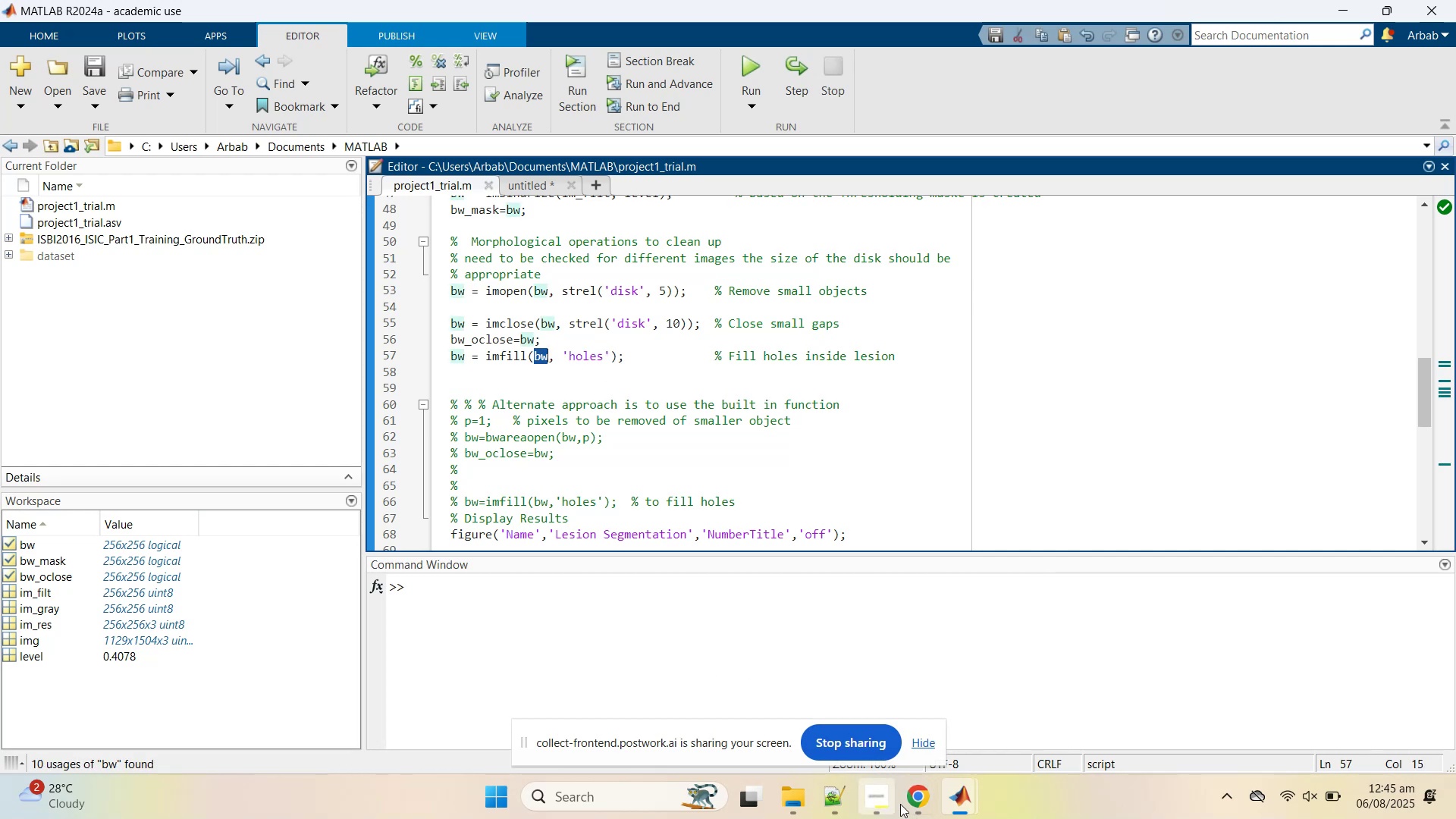 
left_click([908, 803])
 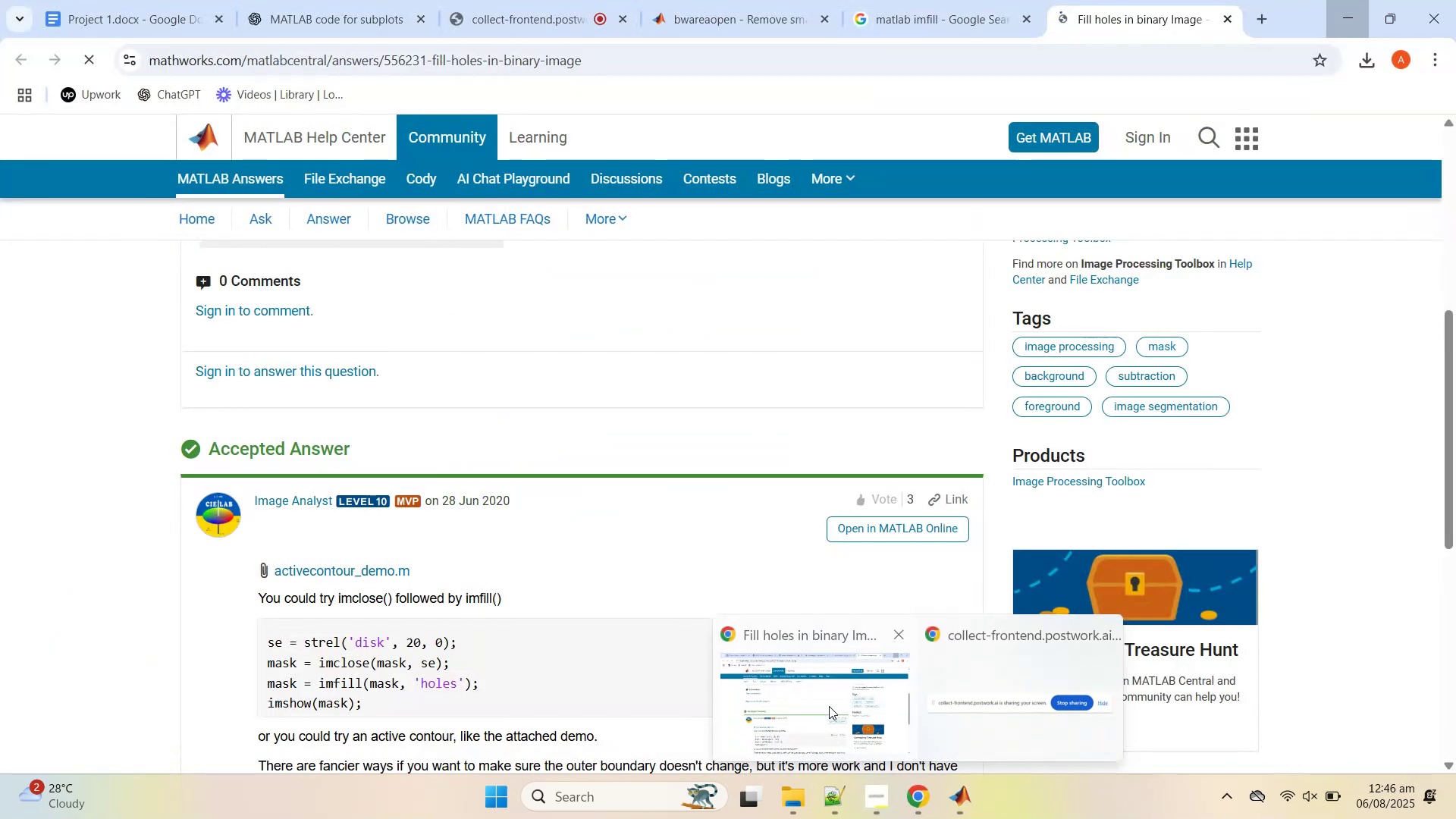 
left_click([829, 706])
 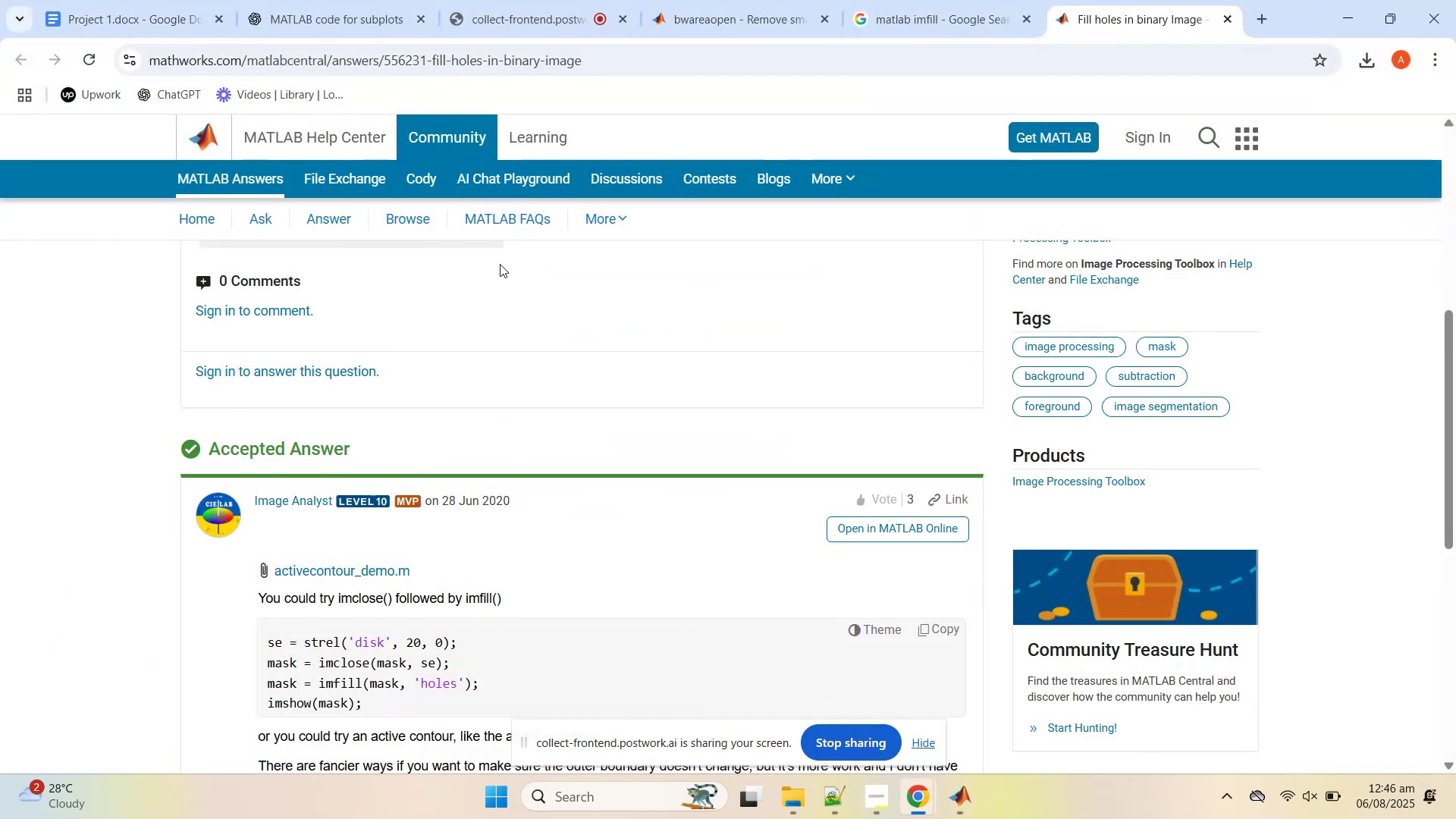 
scroll: coordinate [405, 234], scroll_direction: up, amount: 7.0
 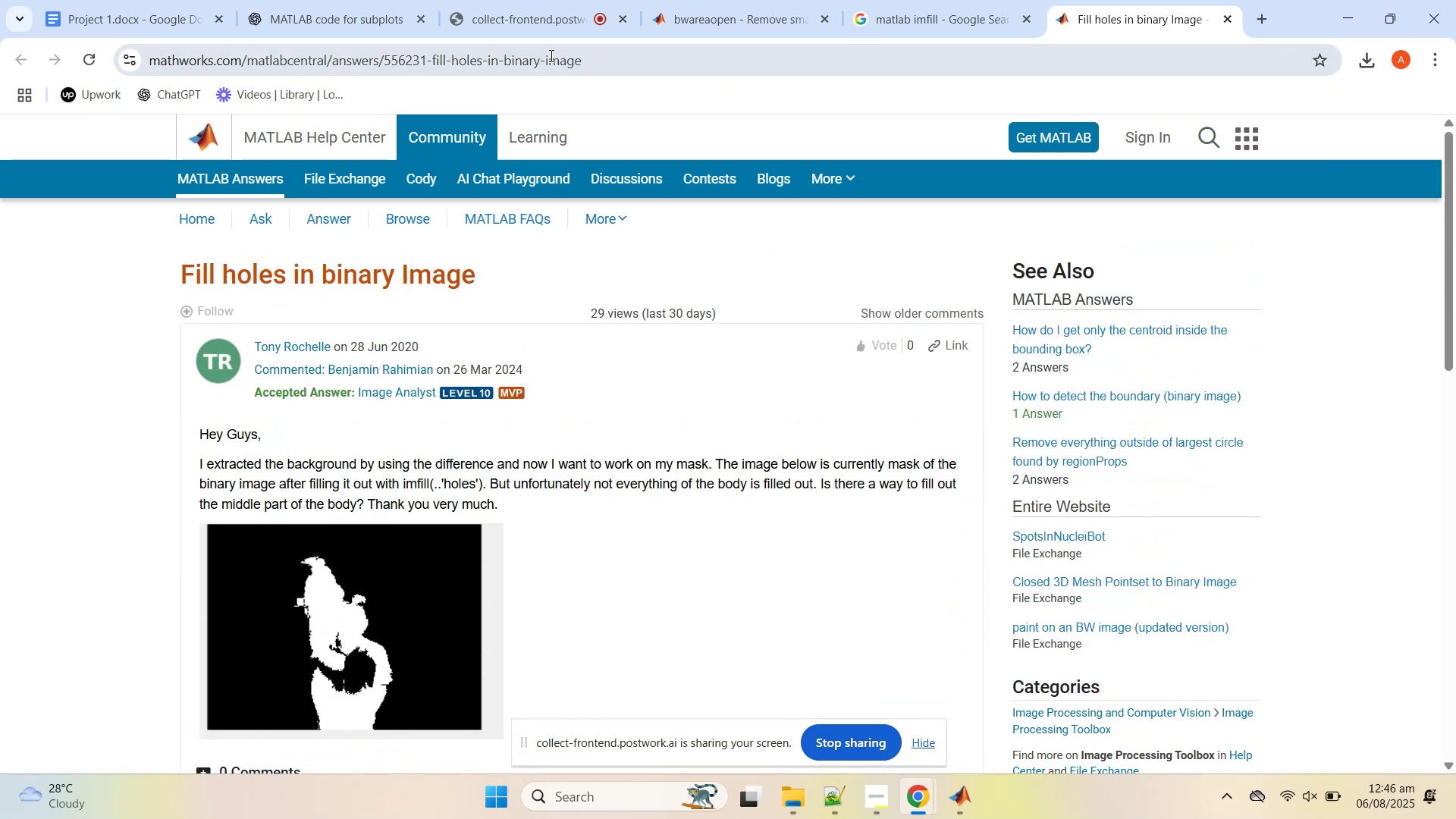 
left_click([552, 55])
 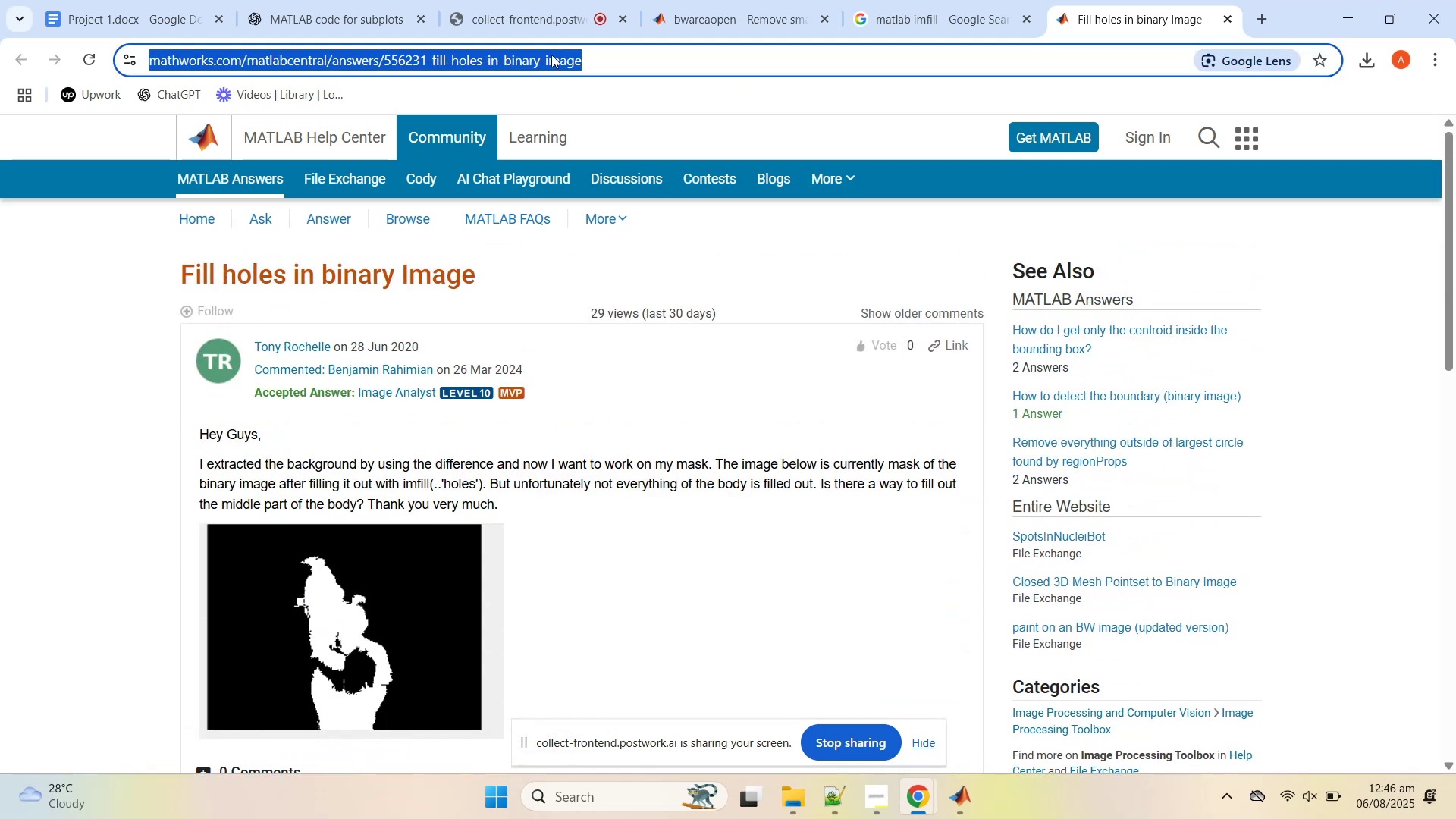 
type(imfill holes producing )
 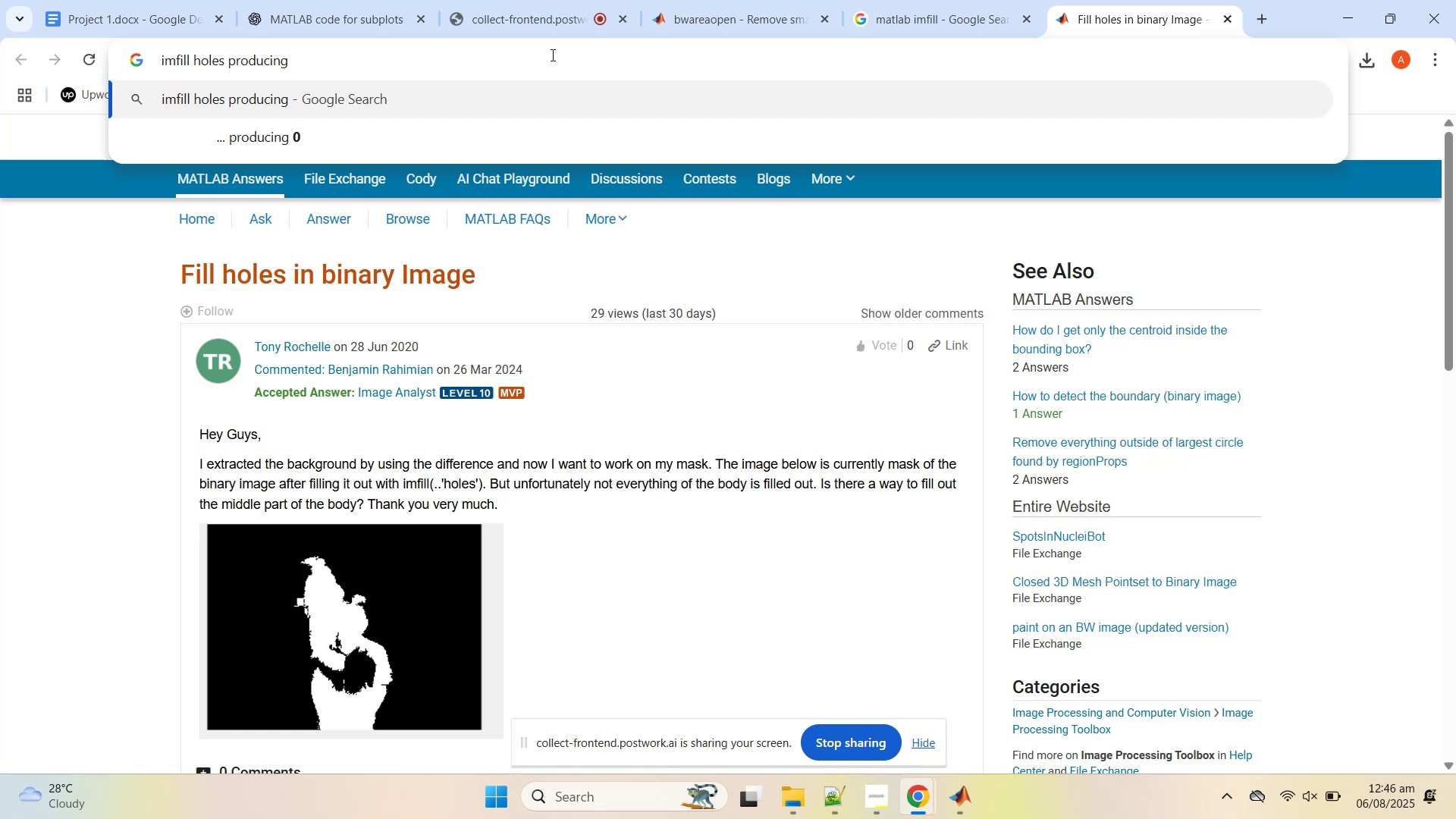 
key(0)
 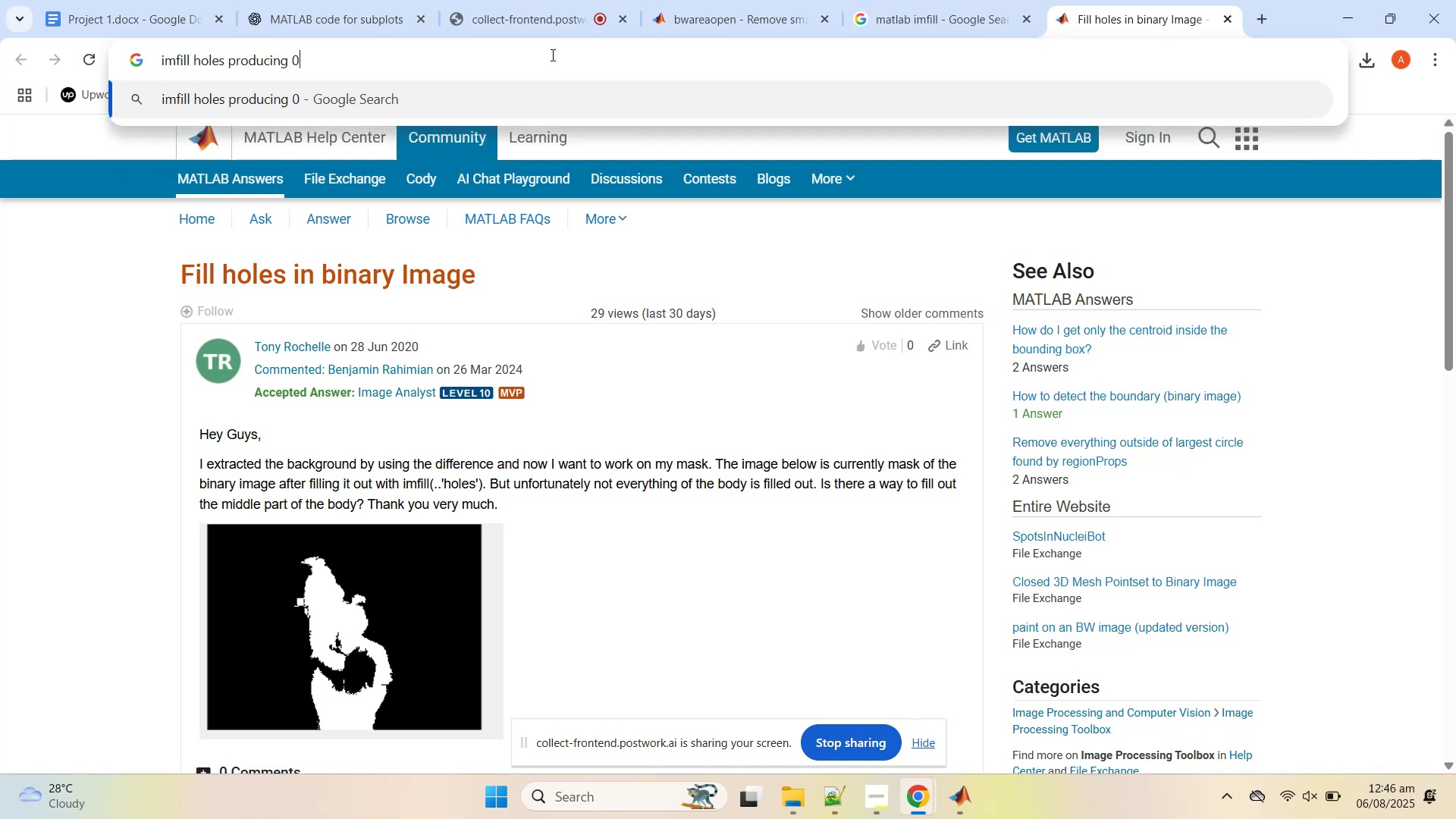 
key(Space)
 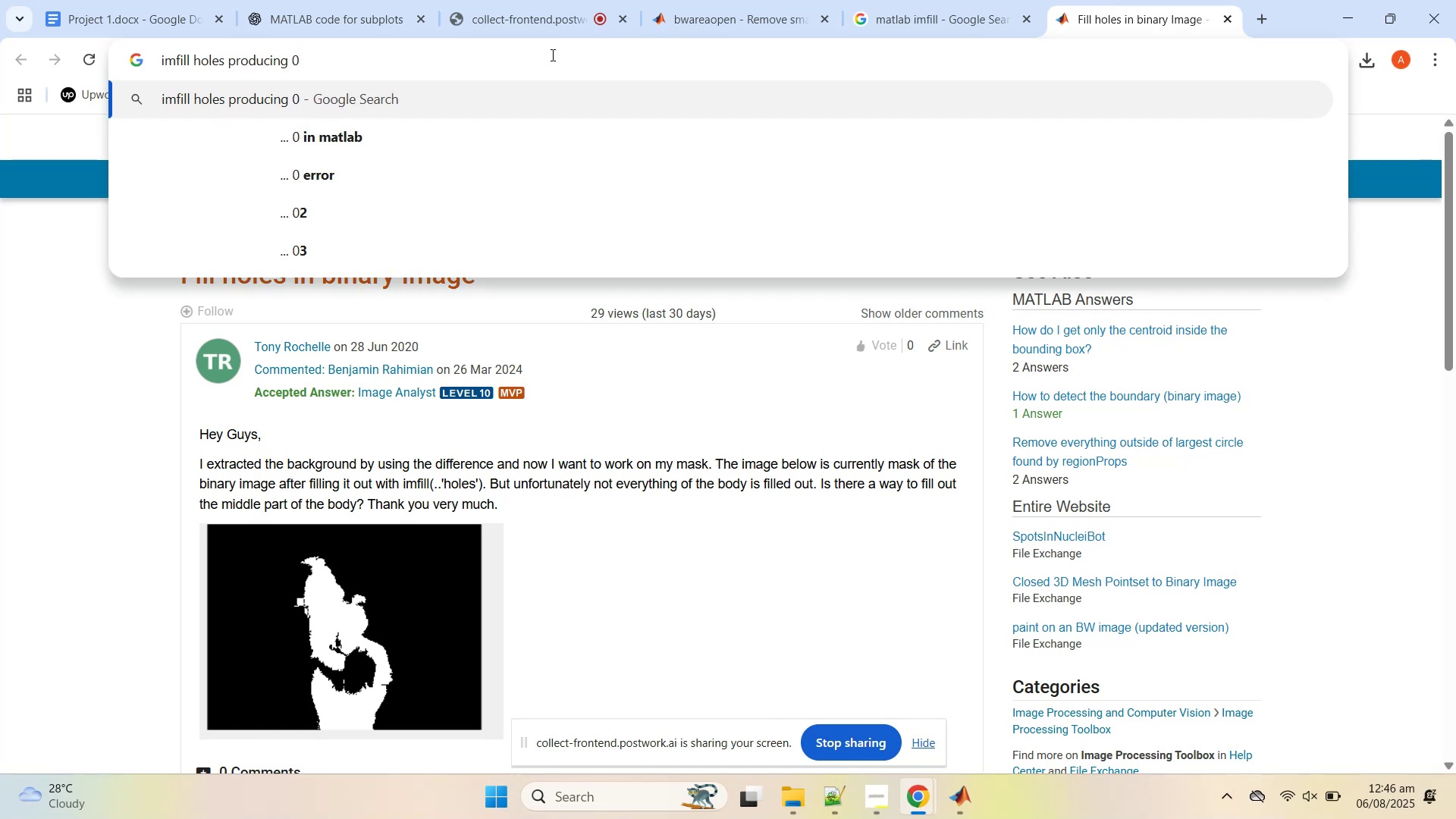 
key(Backspace)
key(Backspace)
type(0 if there are no holes)
 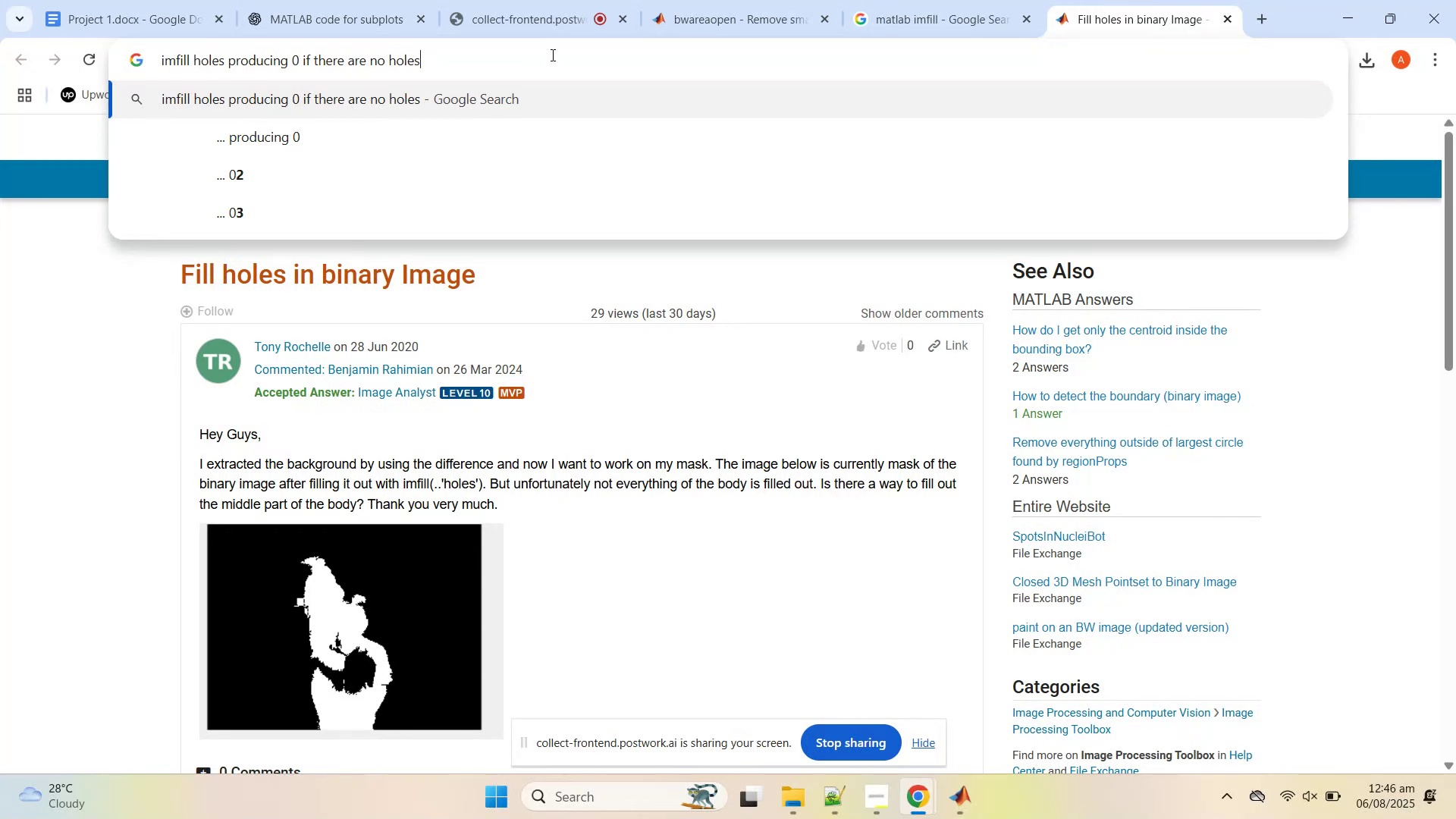 
key(Enter)
 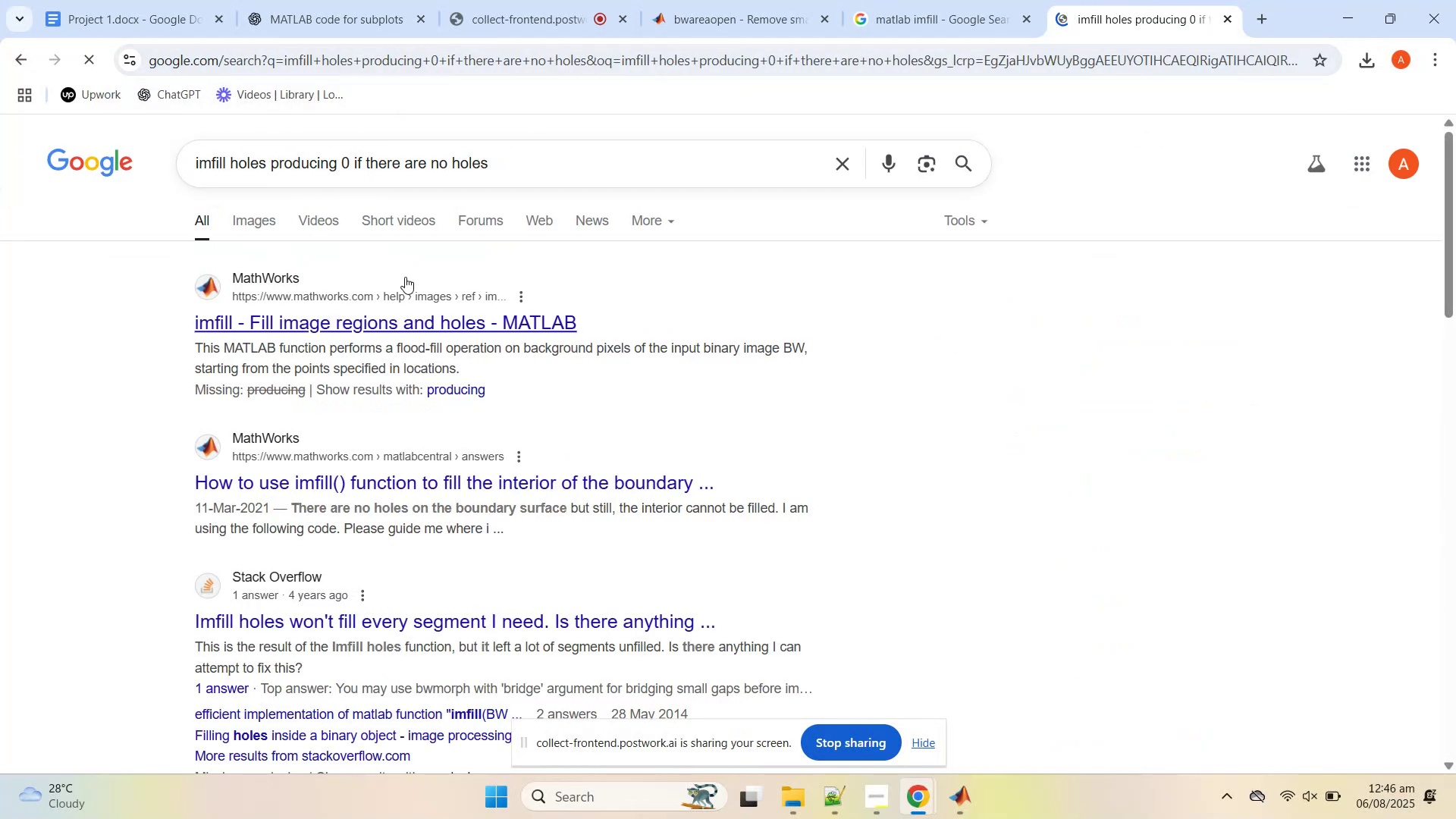 
middle_click([407, 320])
 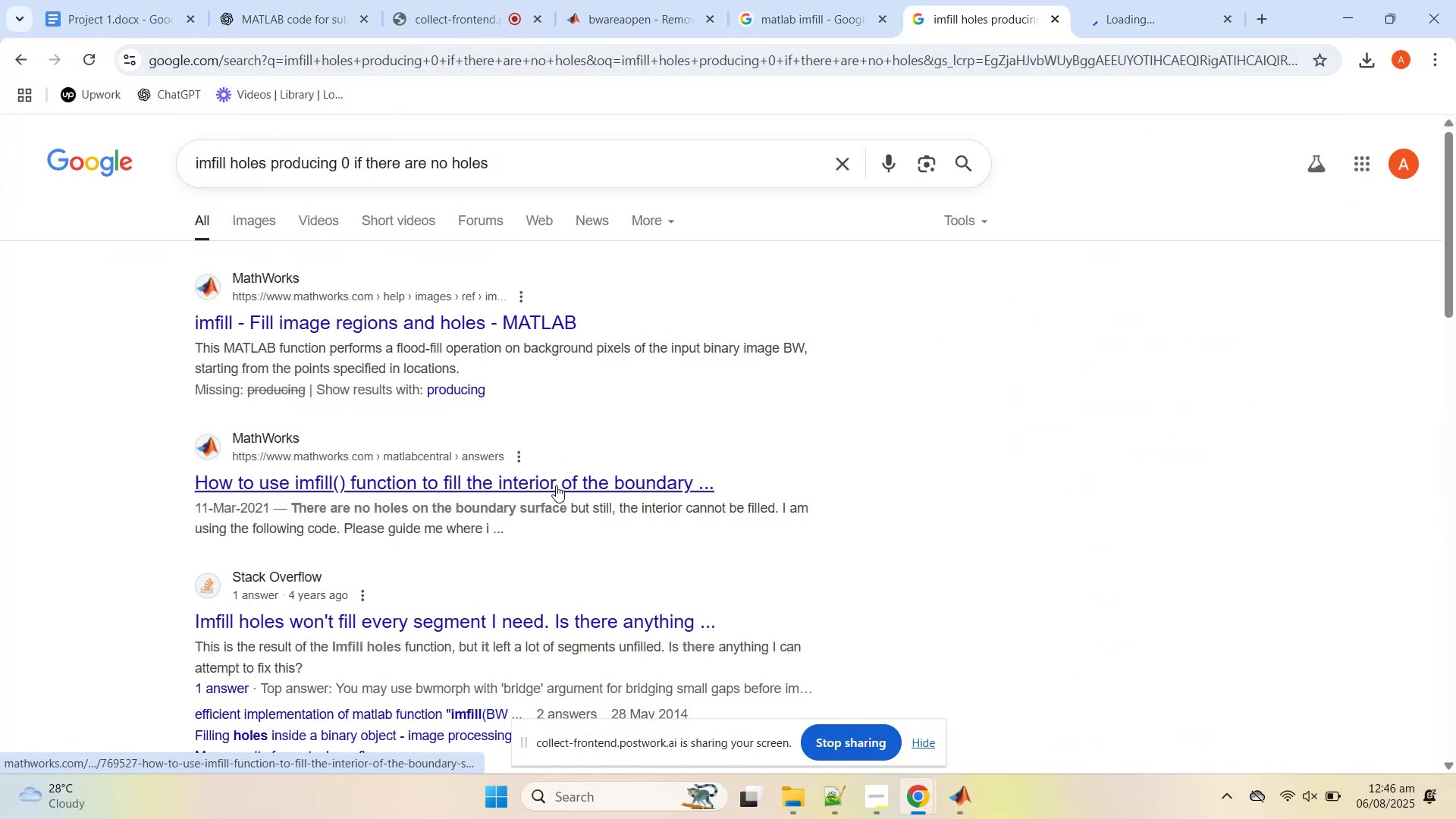 
middle_click([557, 486])
 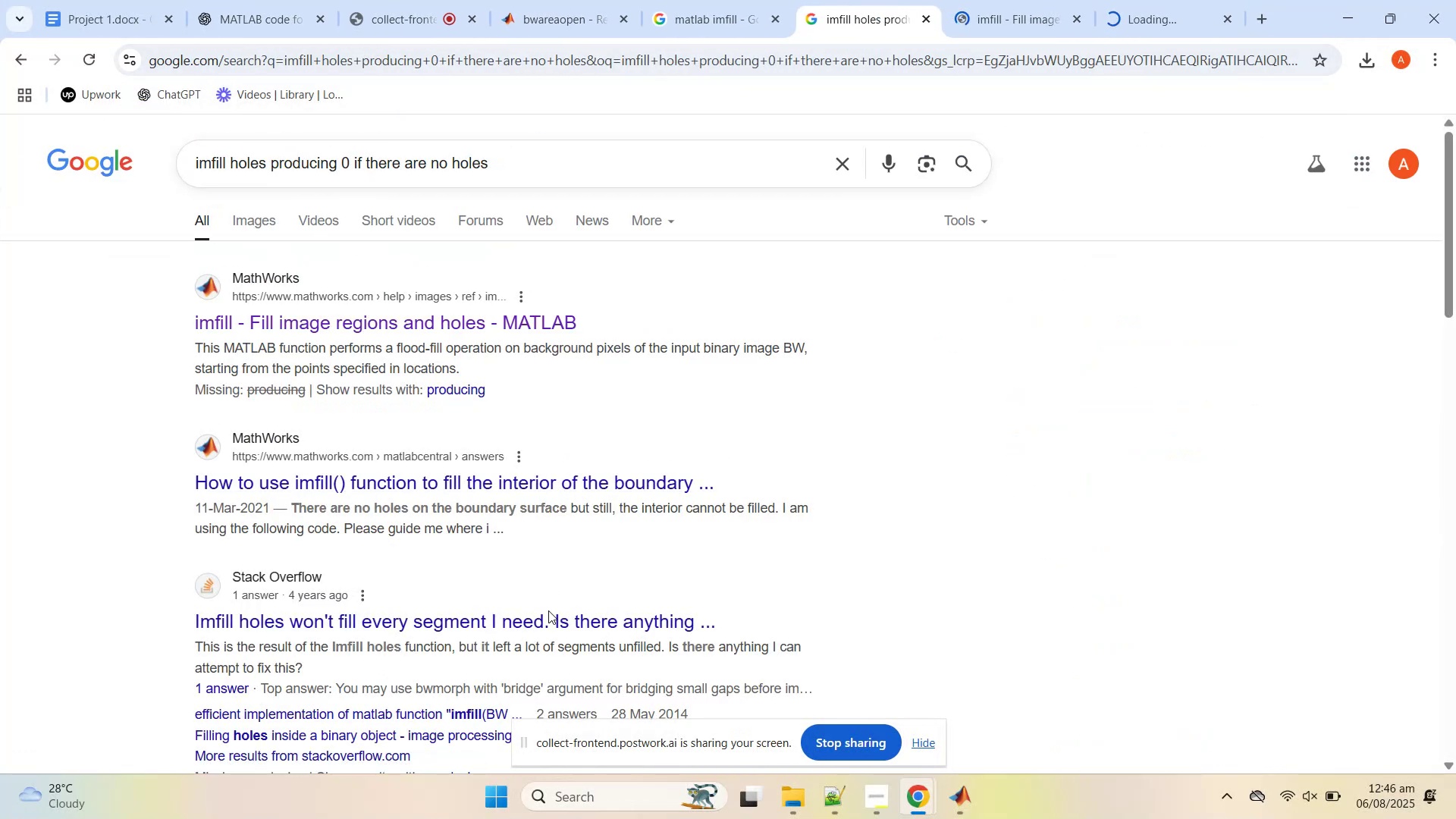 
middle_click([549, 623])
 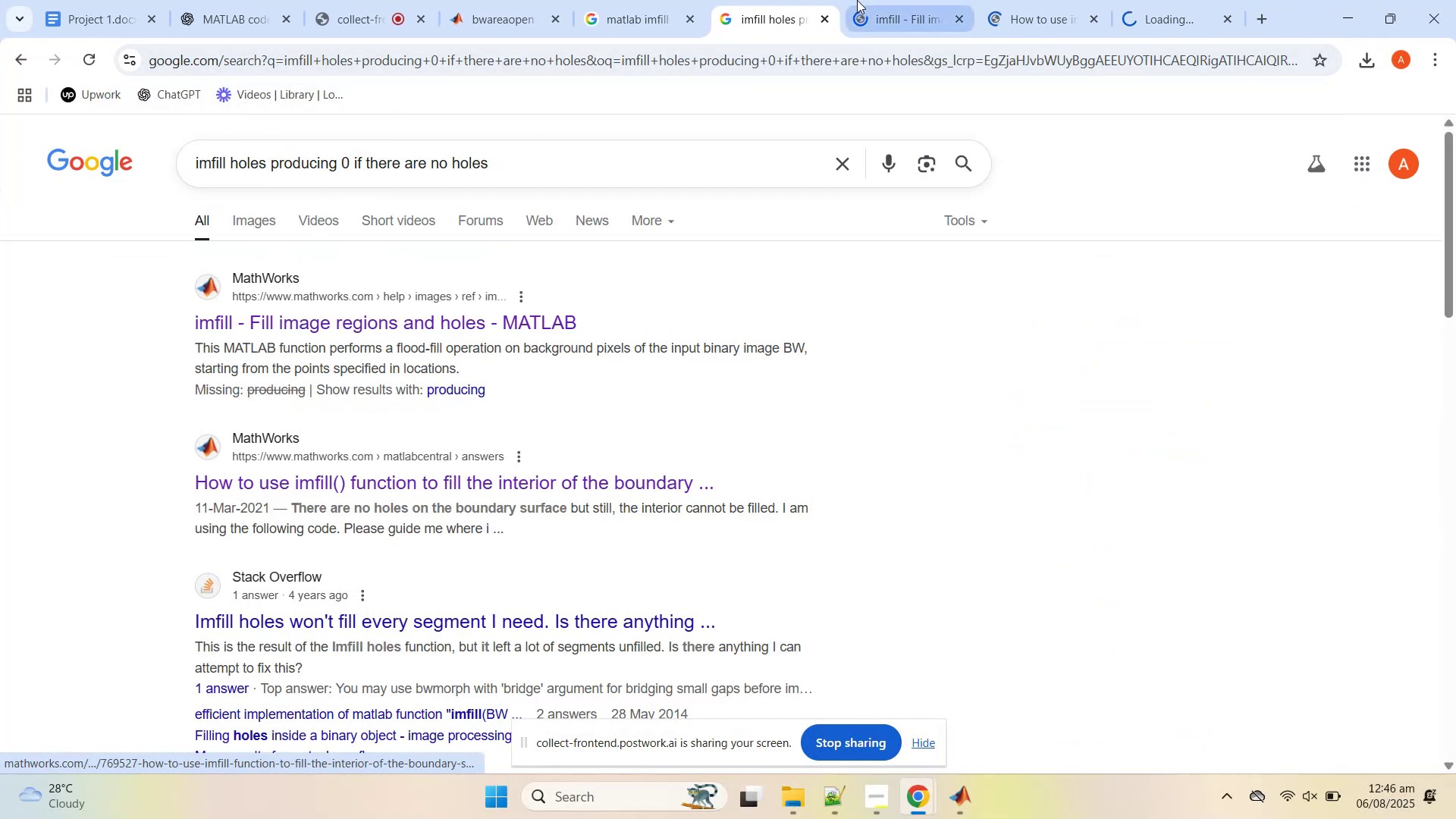 
left_click([897, 0])
 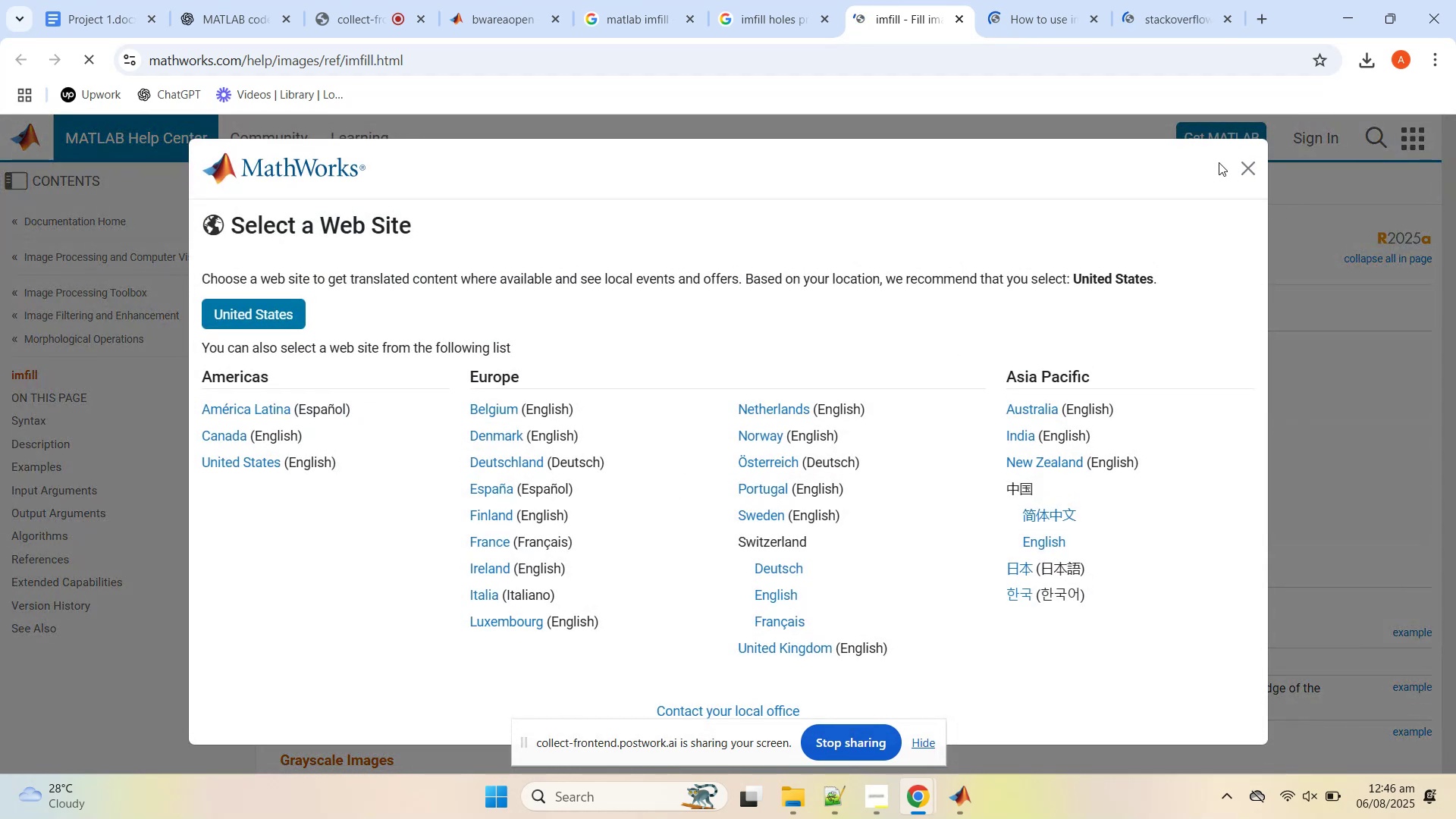 
left_click([1249, 164])
 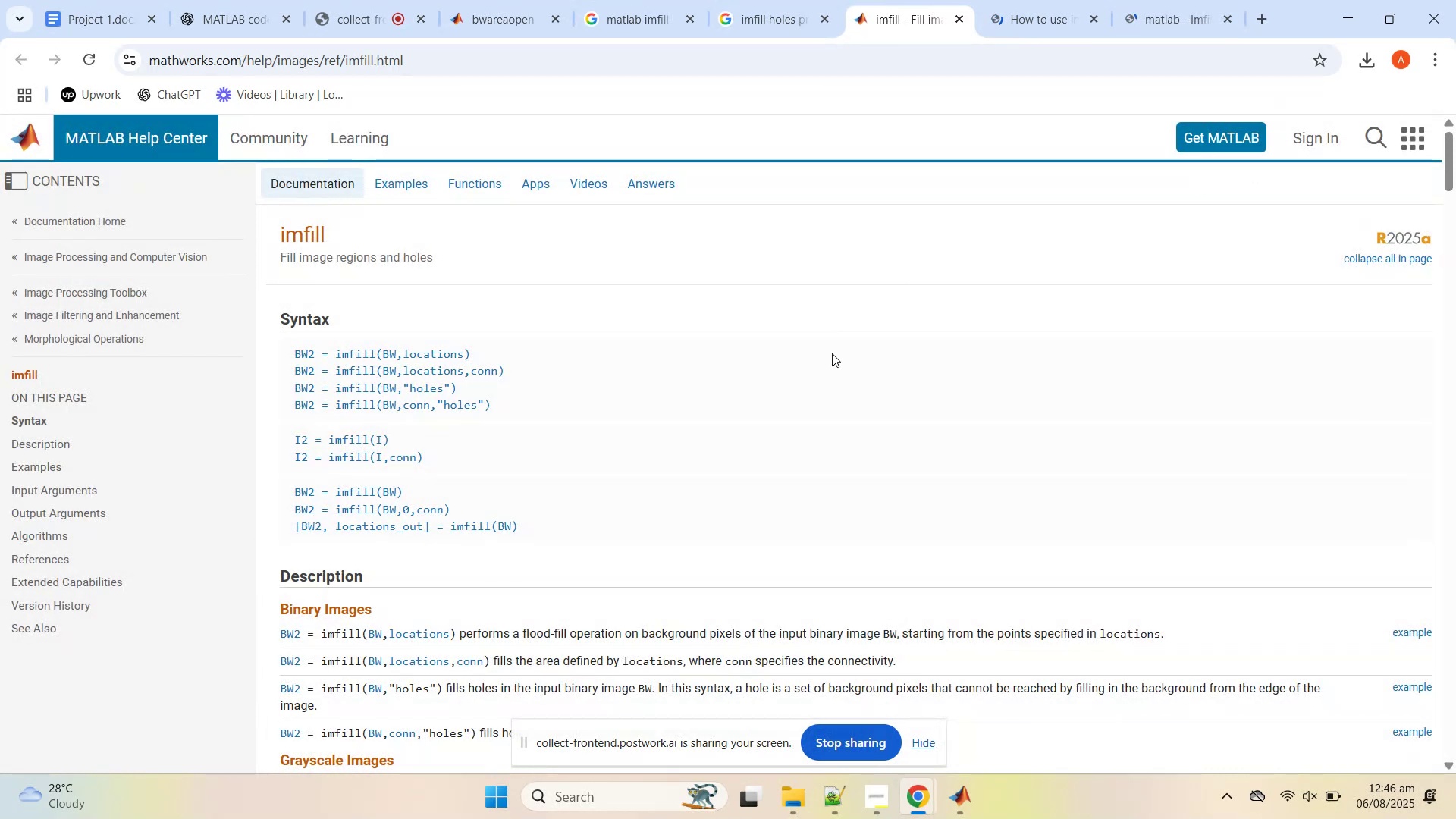 
scroll: coordinate [831, 353], scroll_direction: down, amount: 3.0
 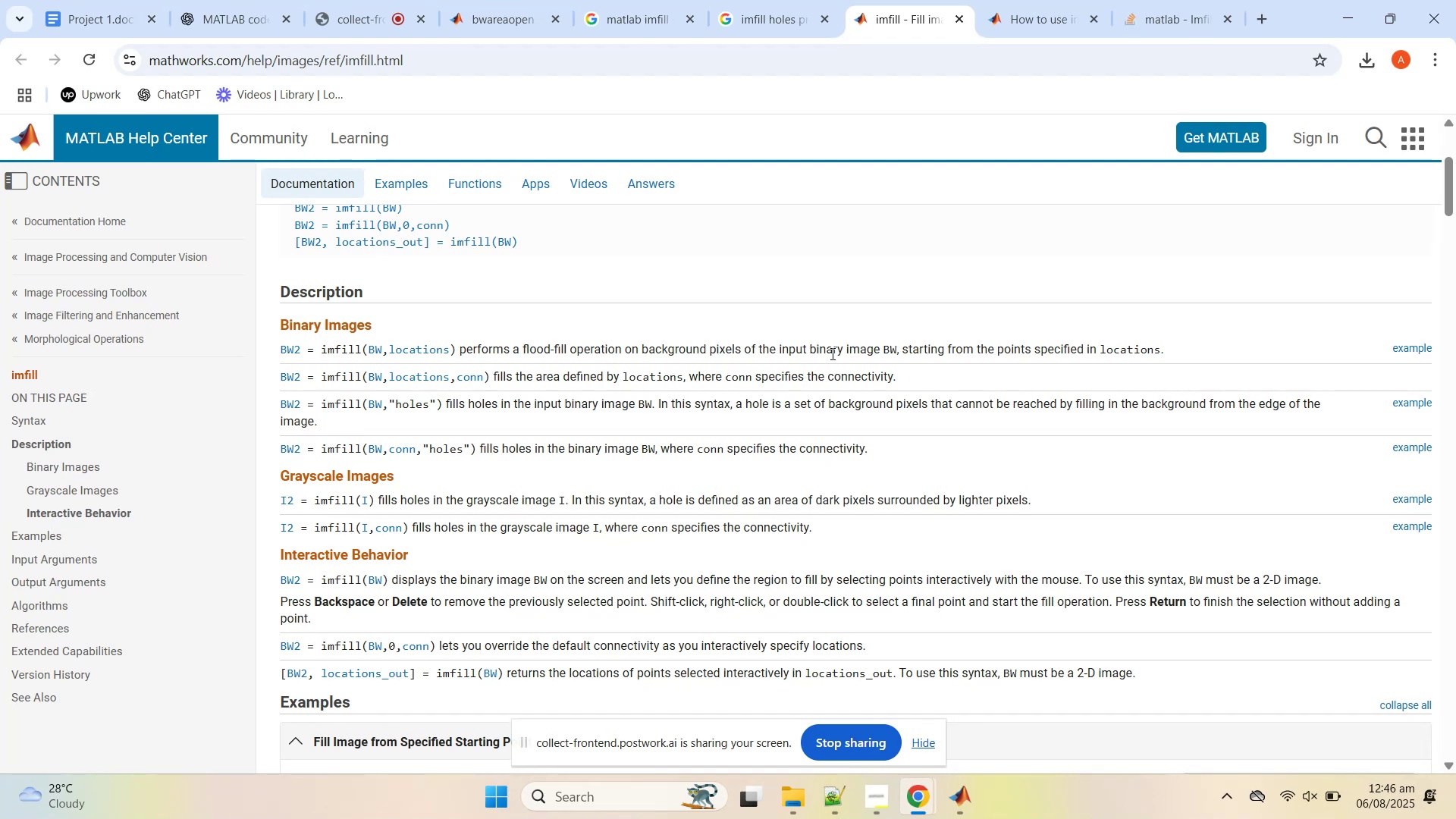 
wait(11.22)
 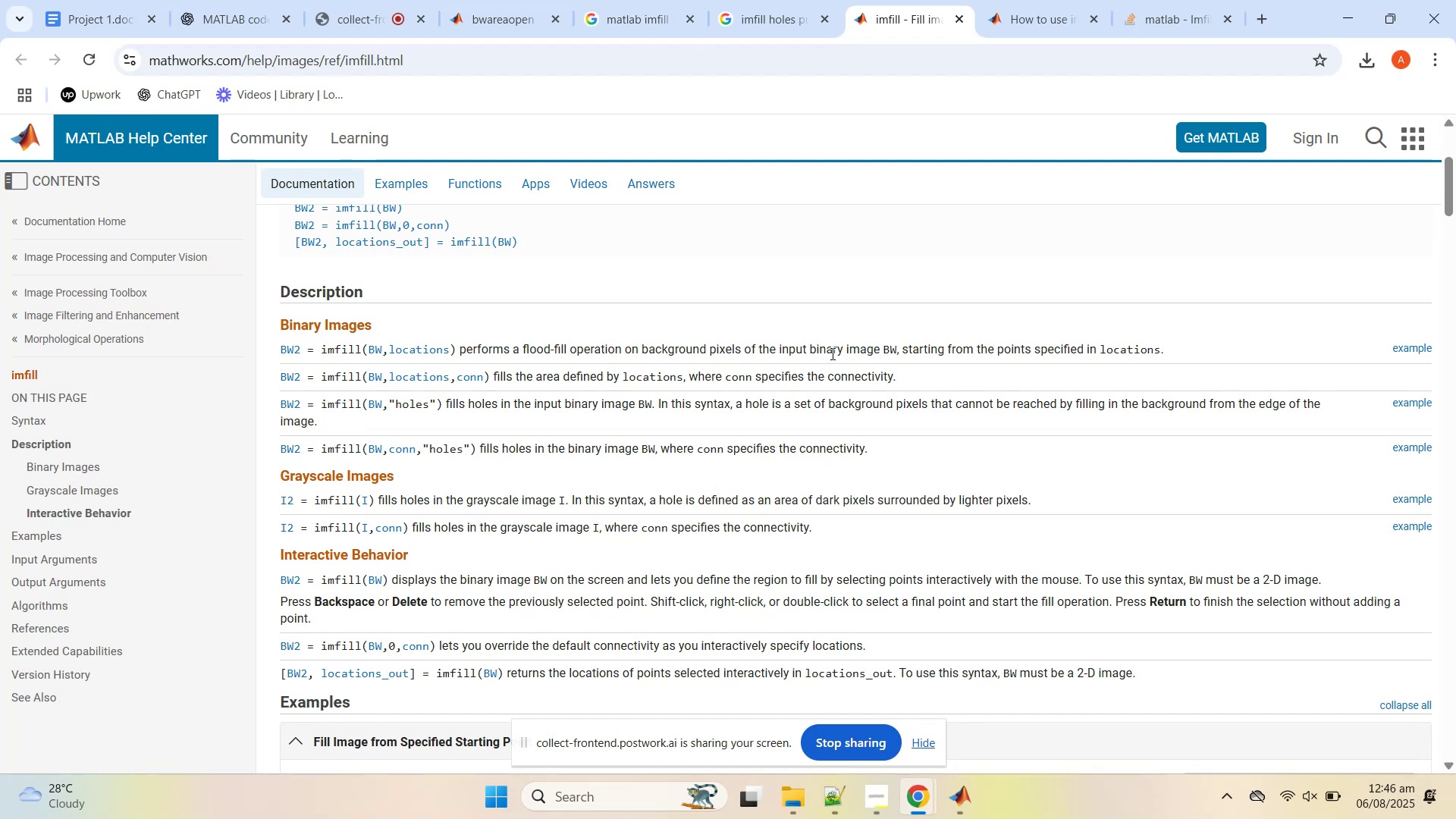 
scroll: coordinate [828, 356], scroll_direction: down, amount: 10.0
 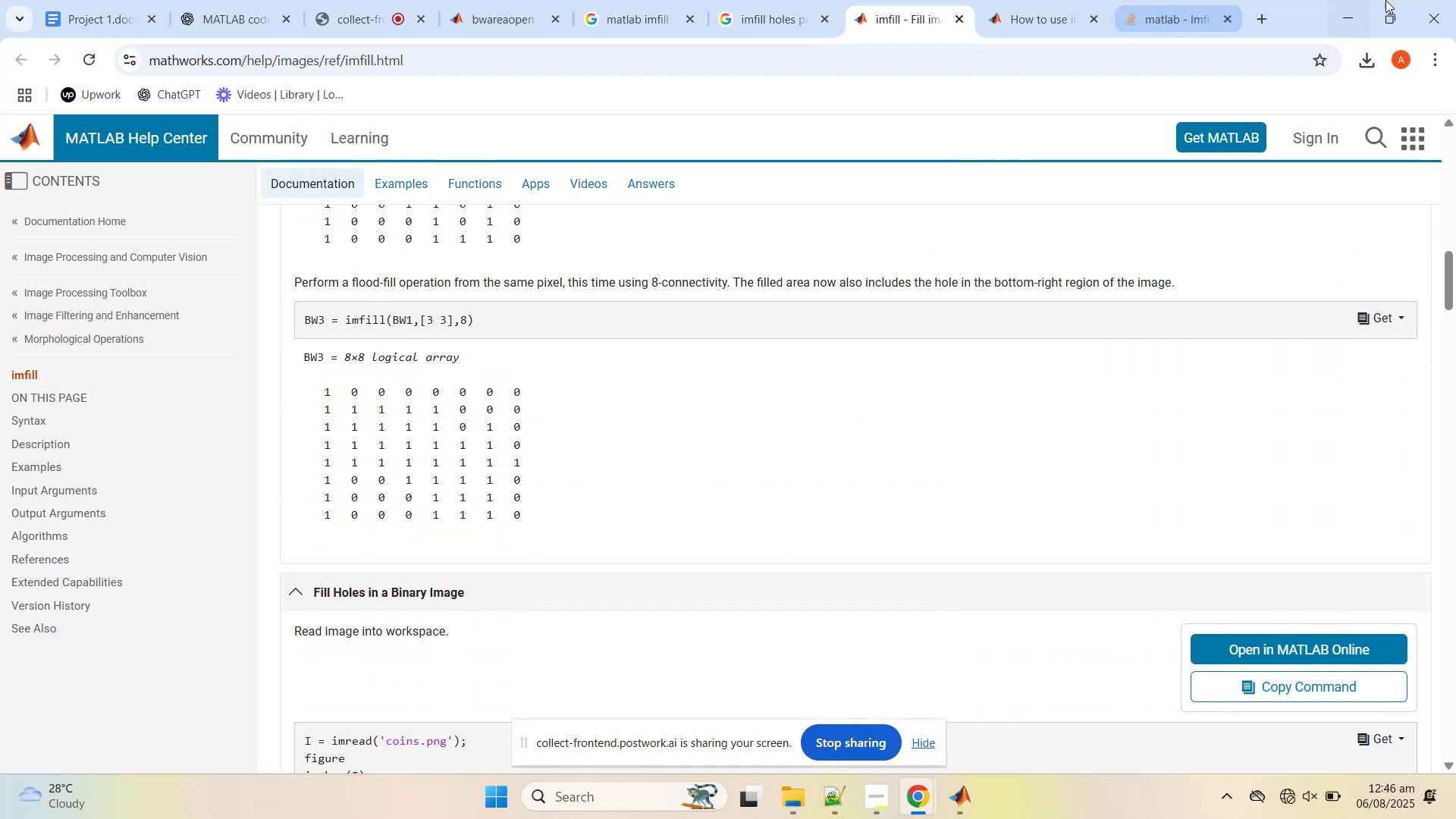 
left_click([1342, 0])
 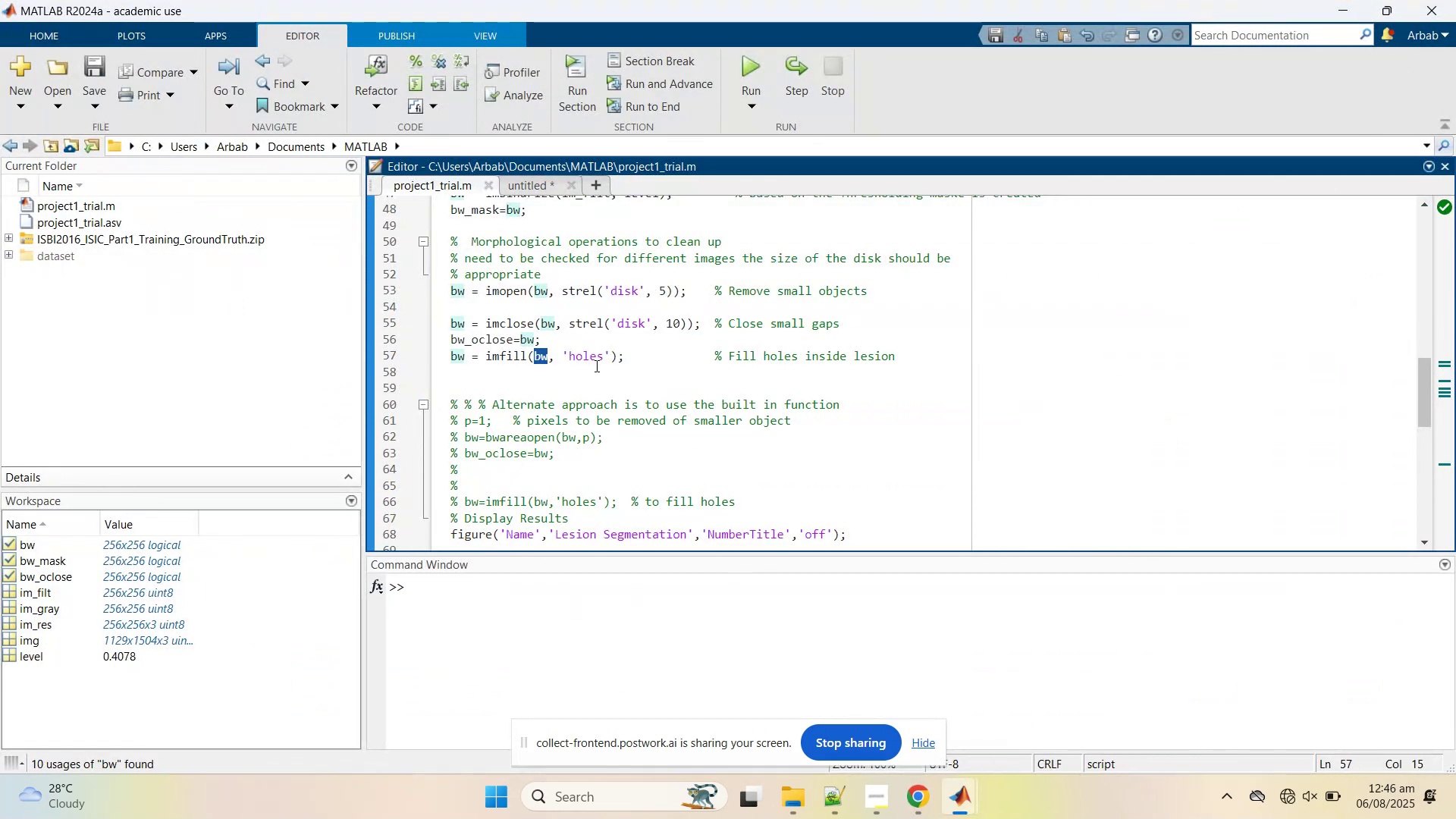 
left_click([582, 351])
 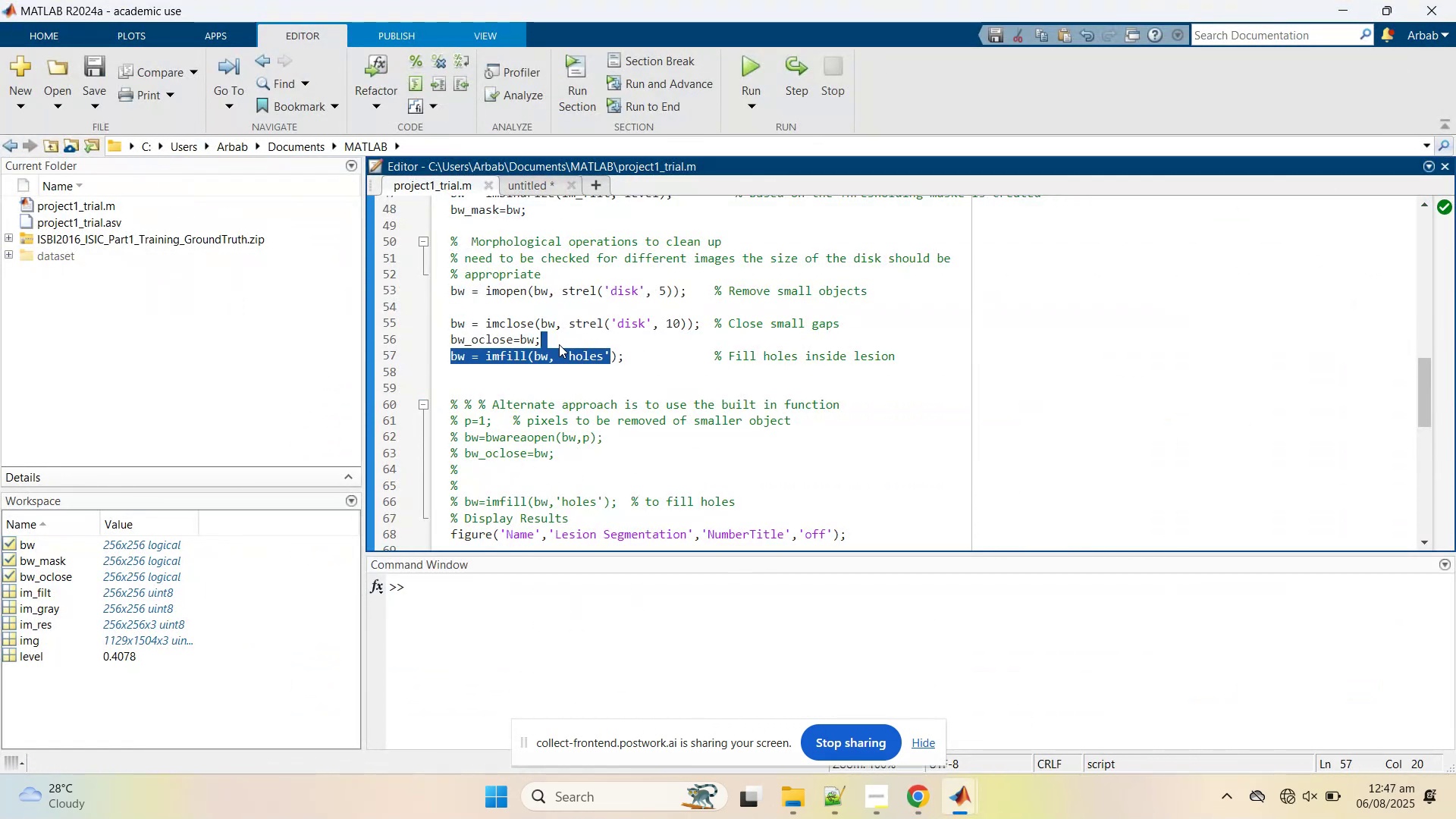 
key(Backspace)
 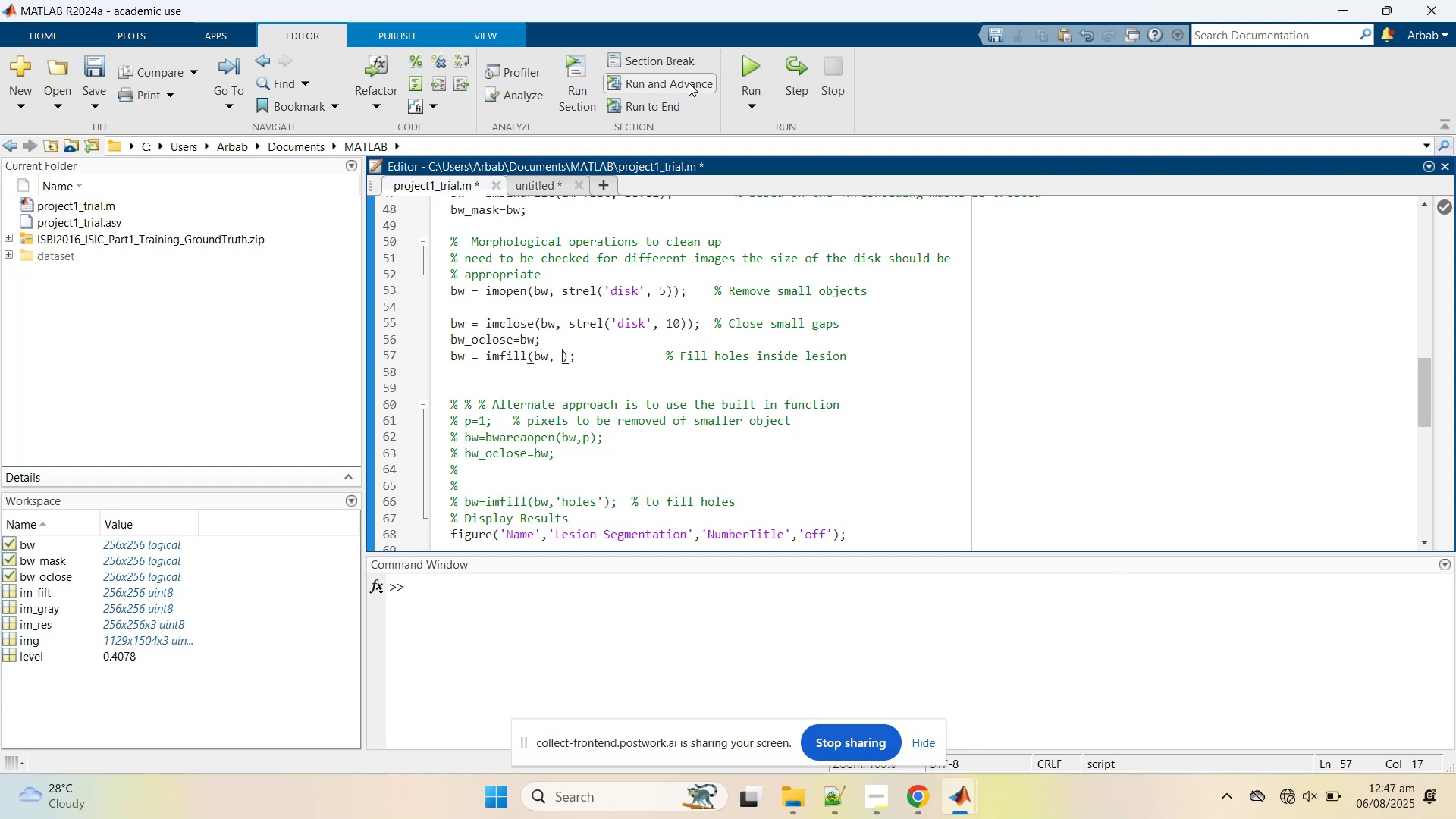 
key(Backspace)
 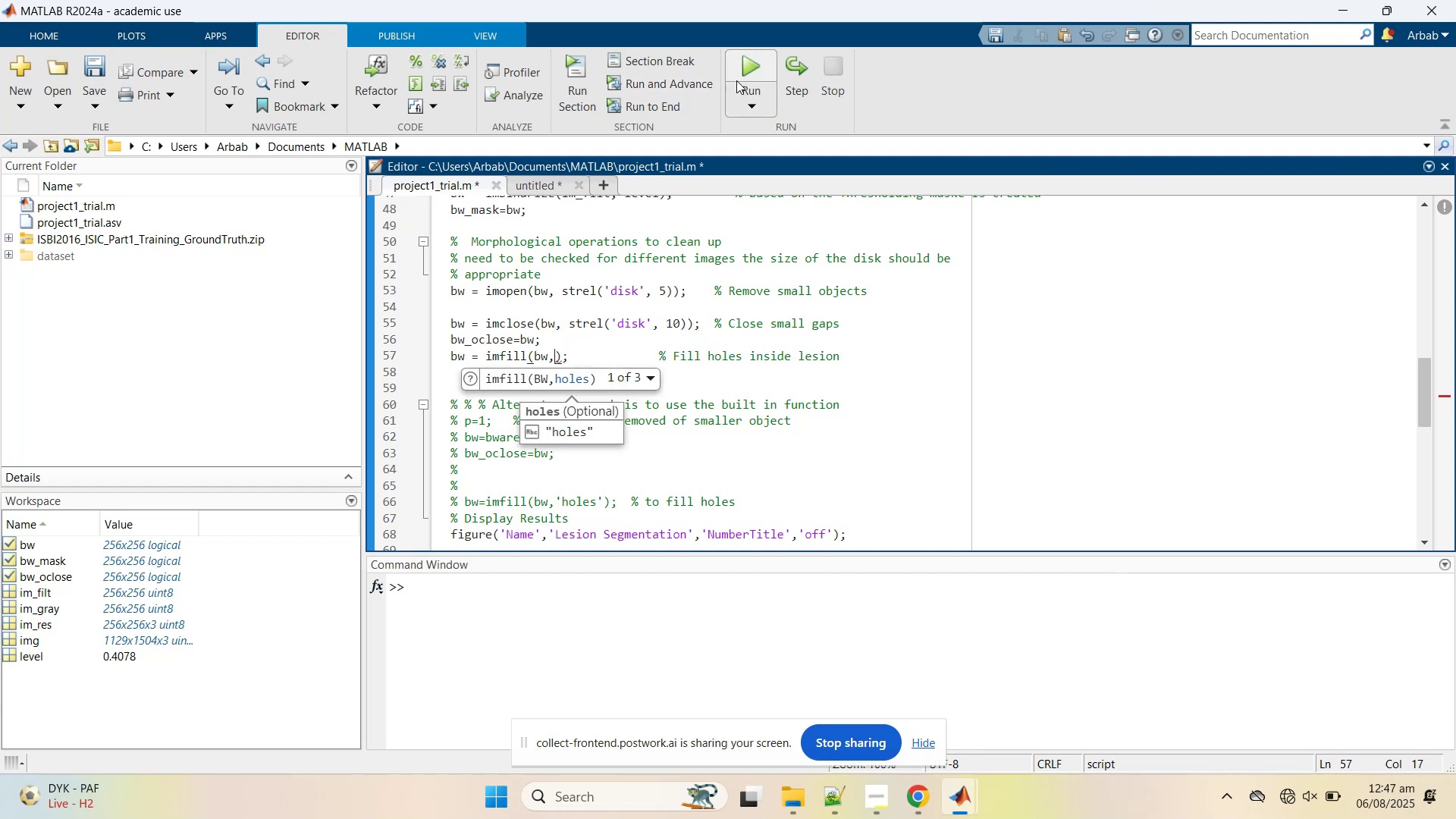 
key(Backspace)
 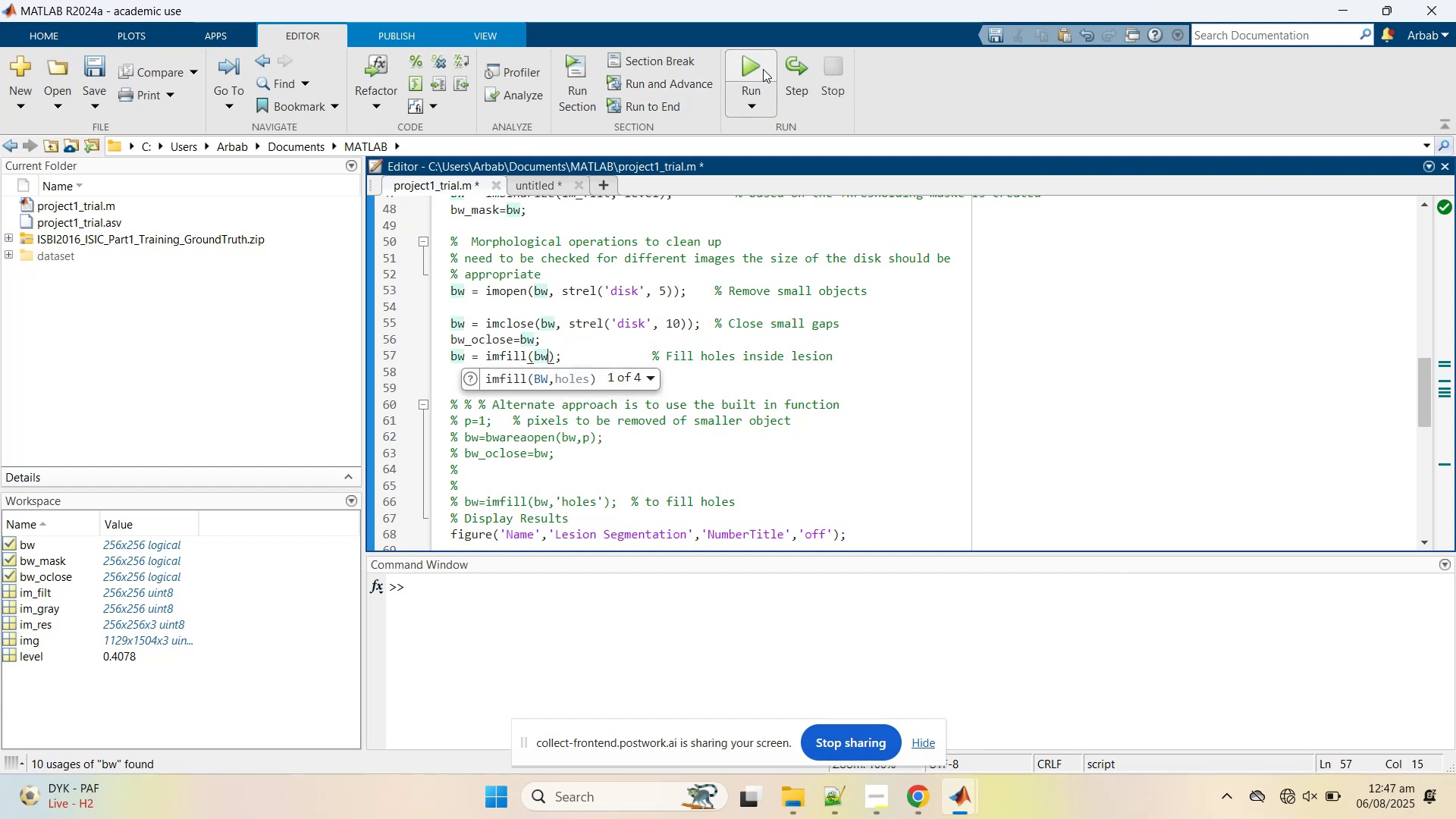 
left_click([763, 68])
 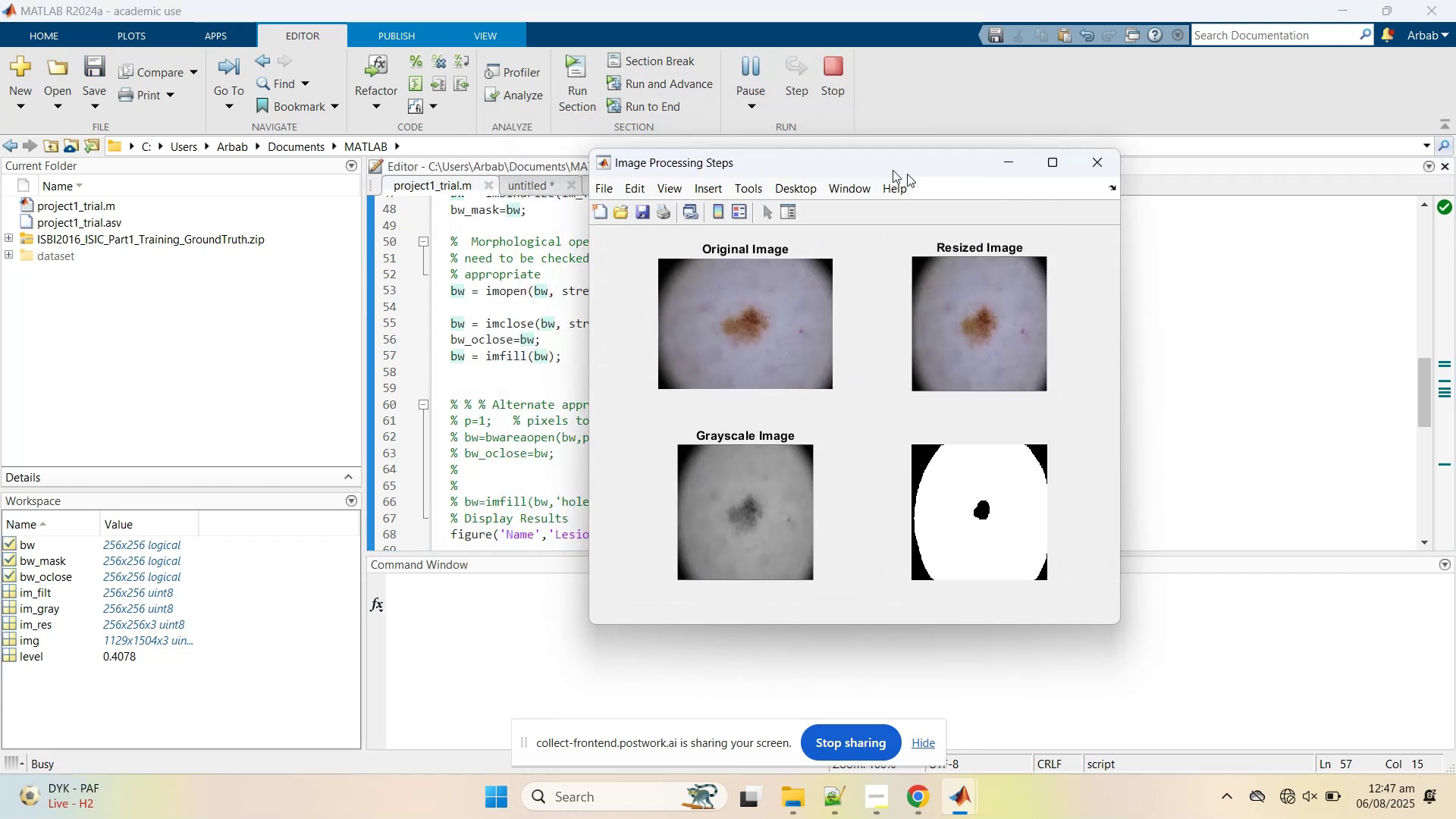 
wait(5.35)
 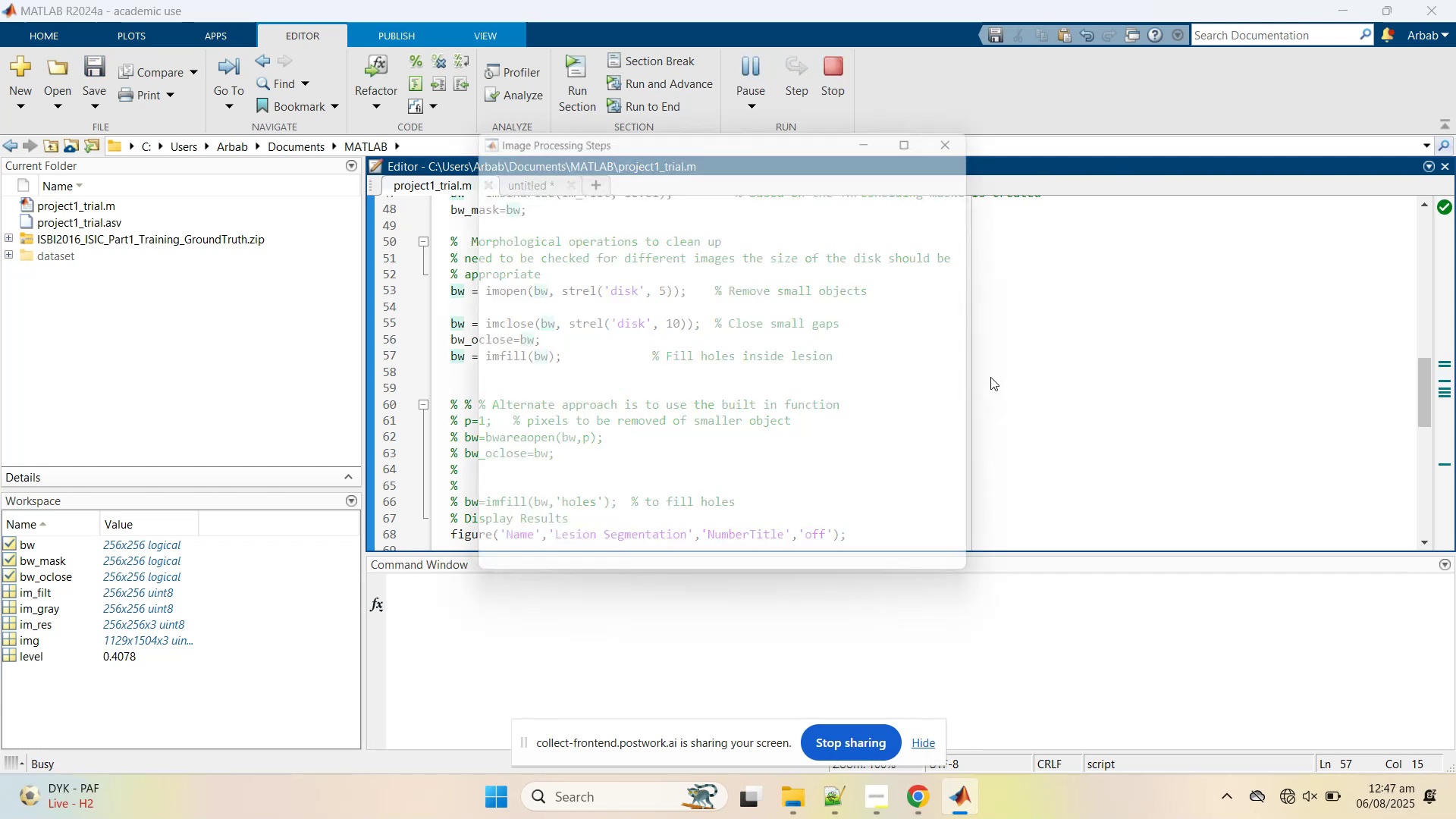 
left_click([1094, 430])
 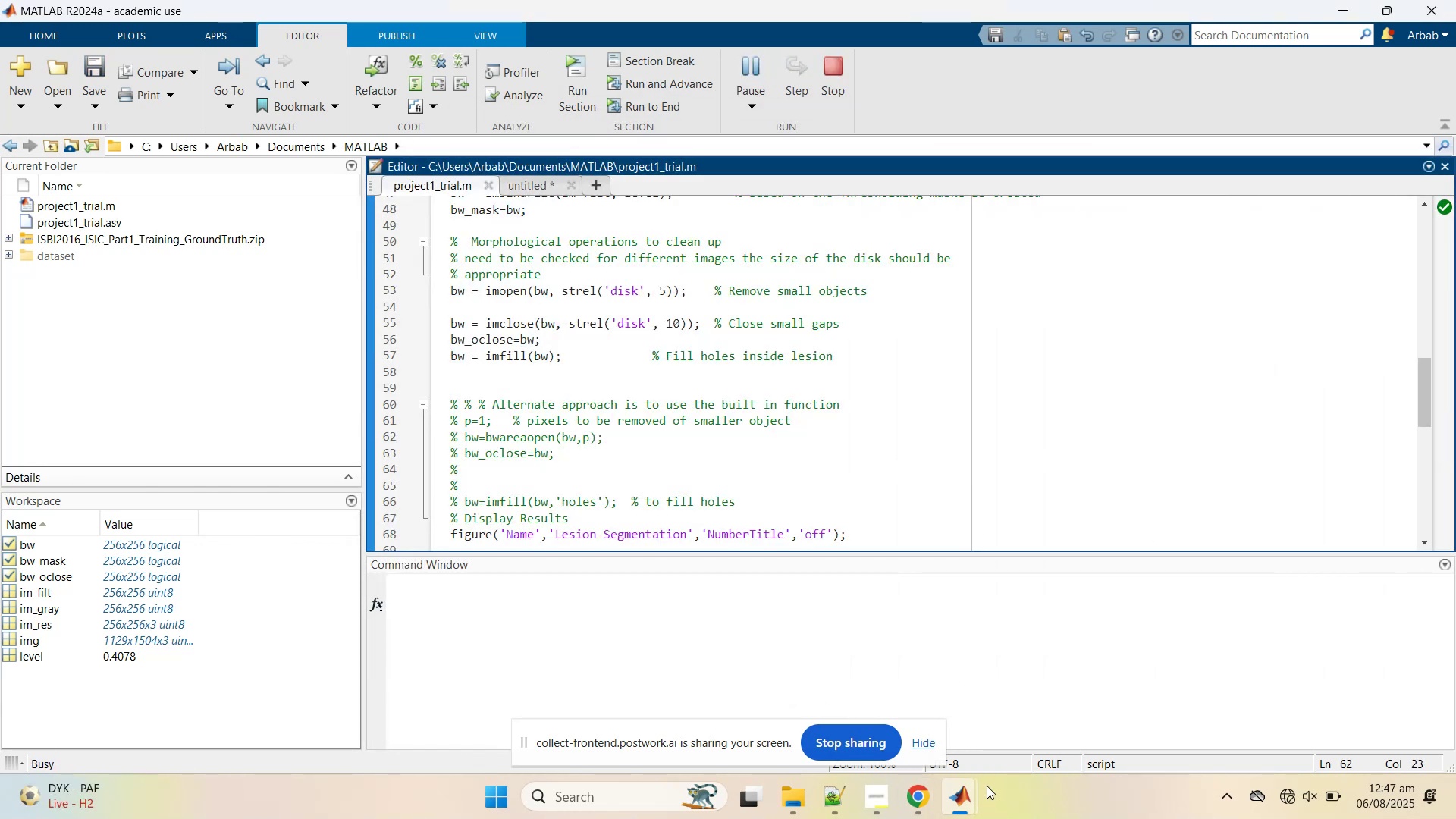 
left_click([969, 796])
 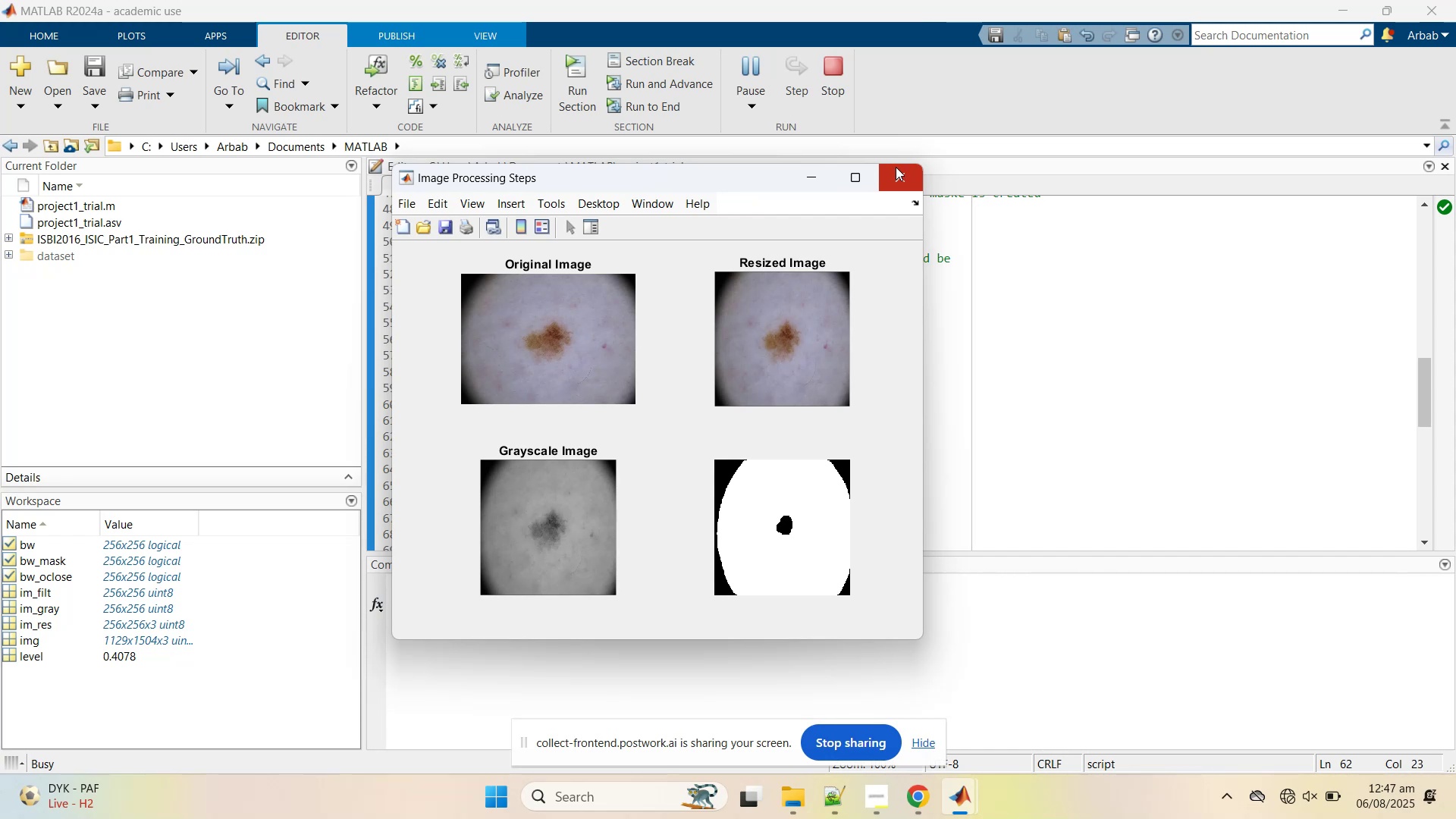 
left_click([896, 167])
 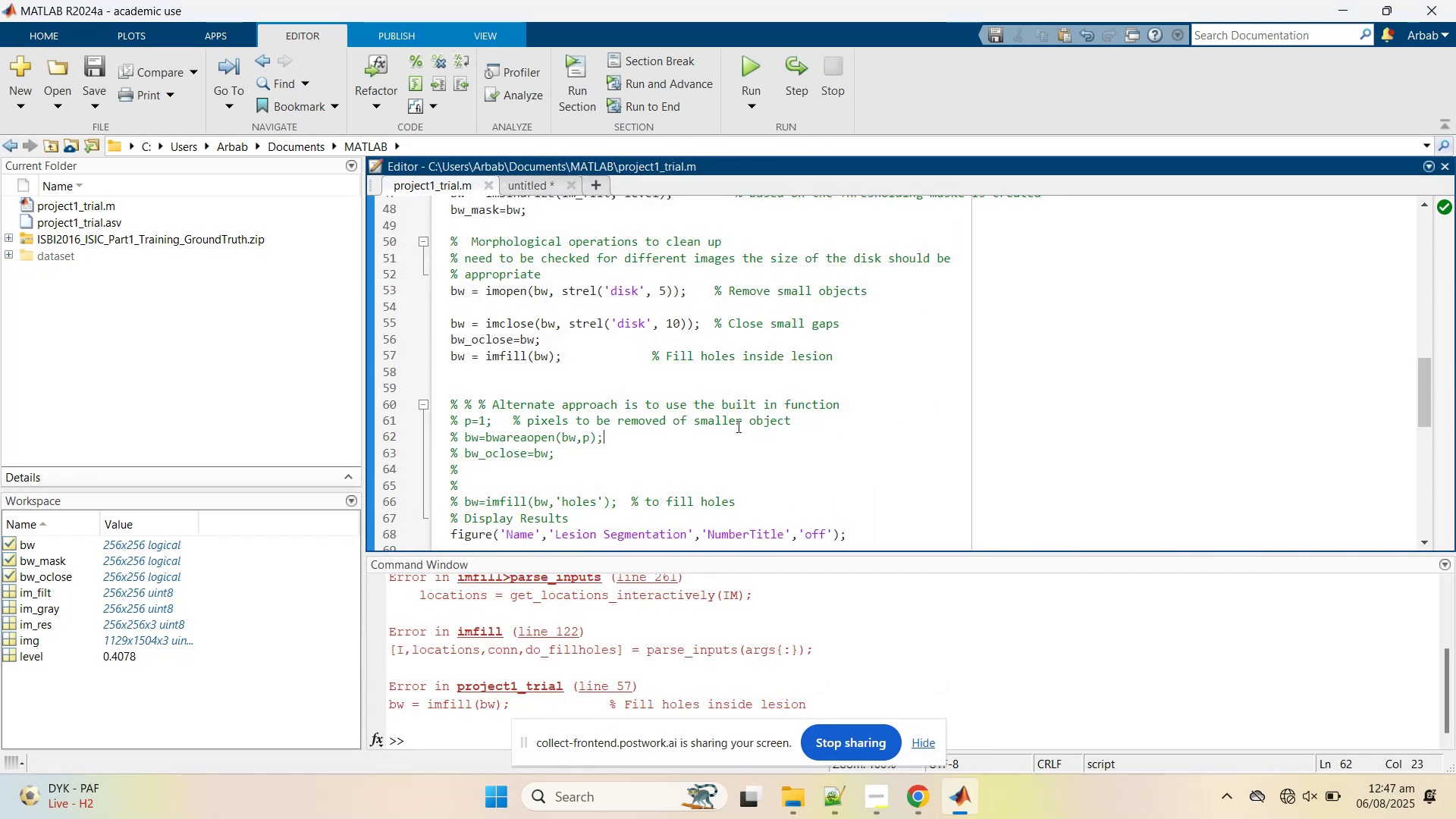 
left_click([733, 373])
 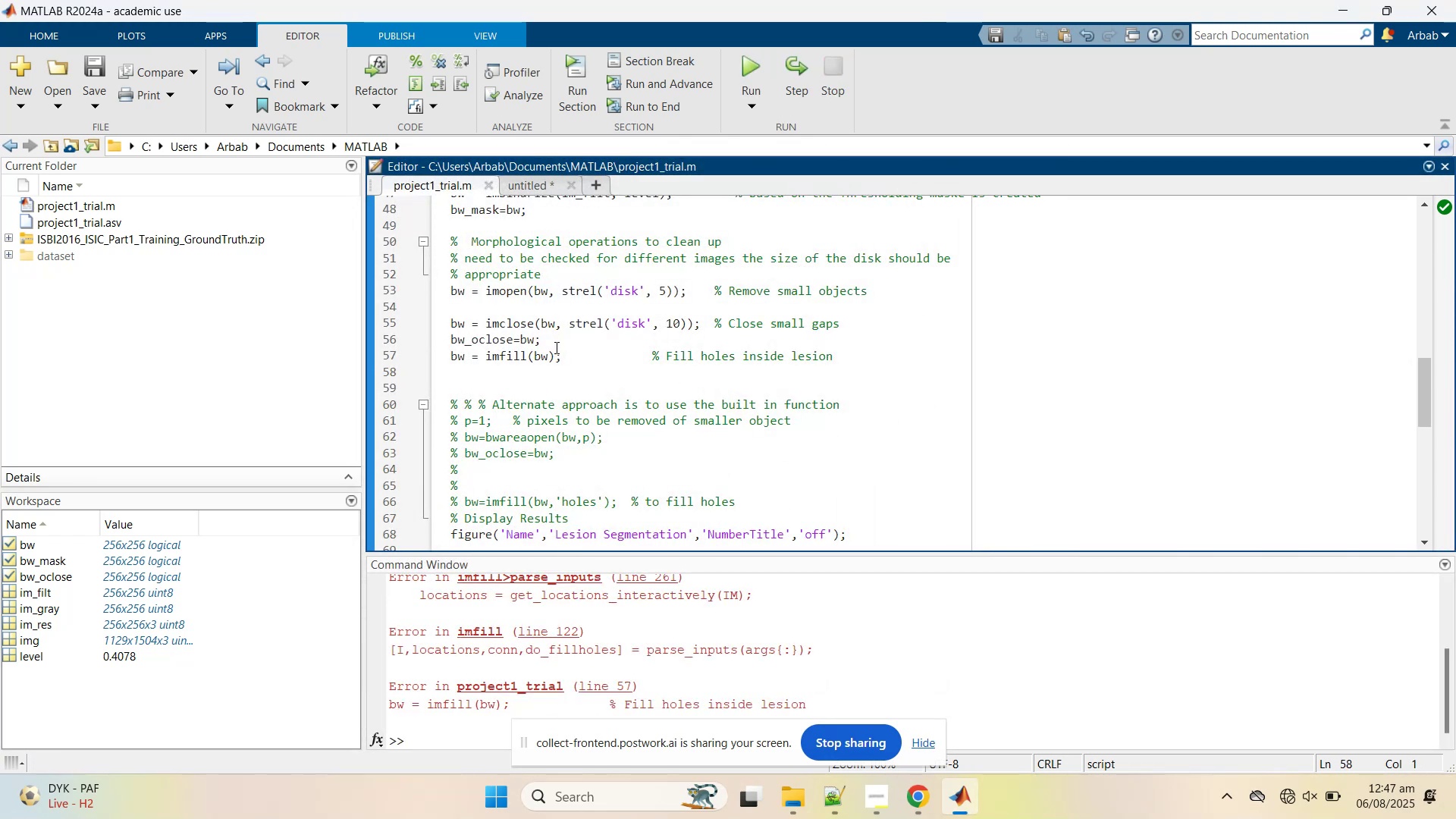 
left_click([548, 359])
 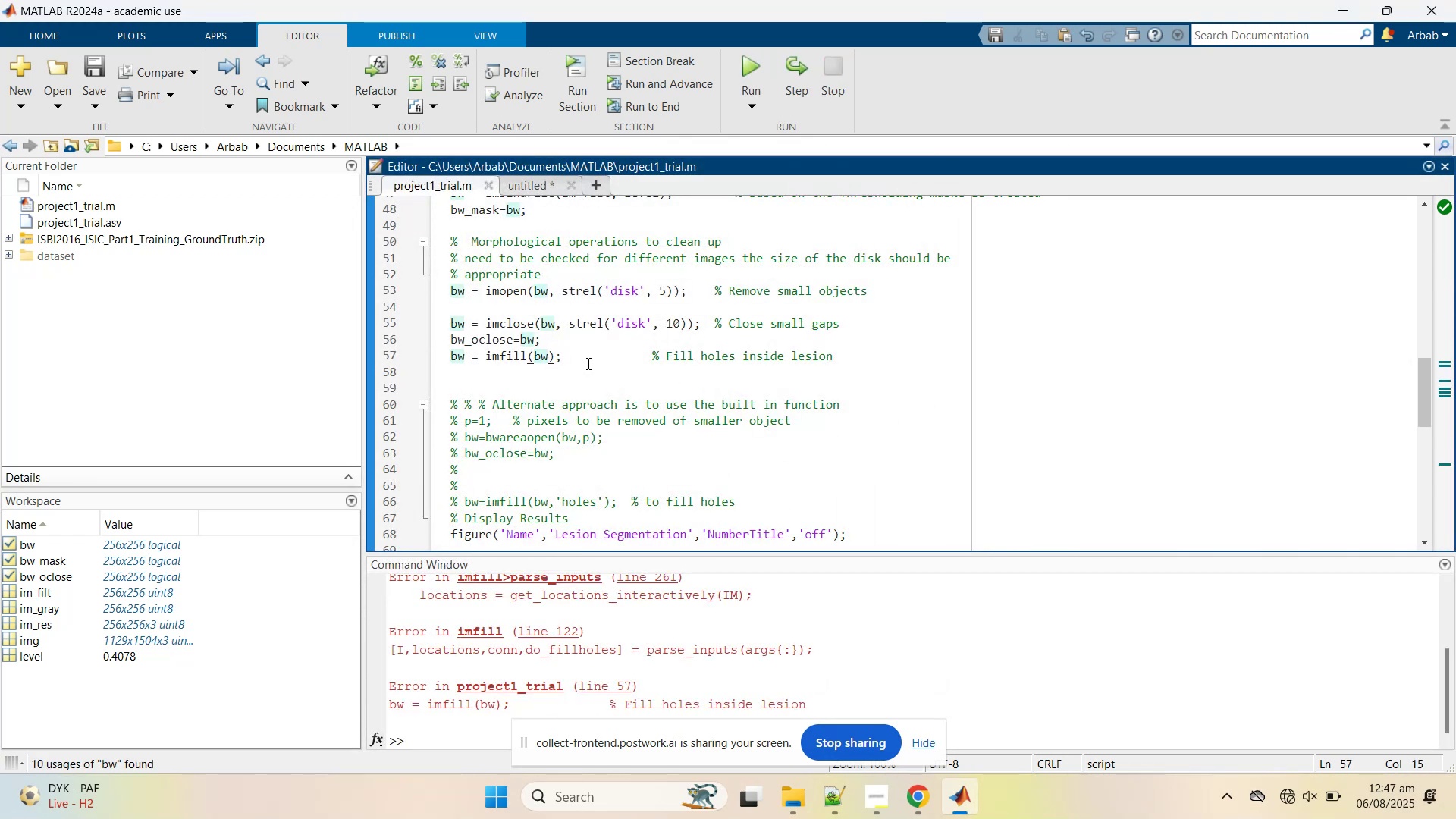 
key(Control+Z)
 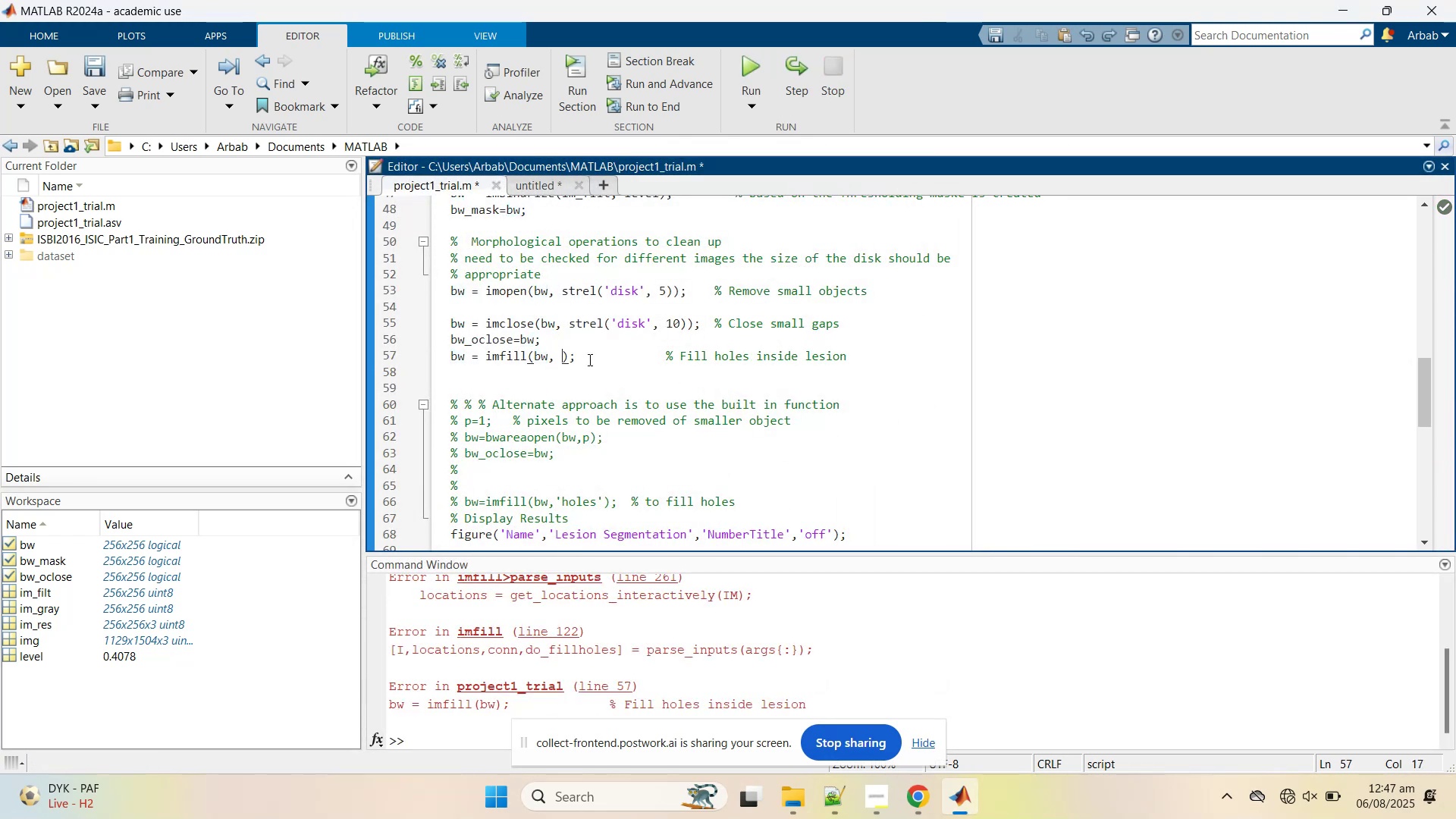 
key(Control+Z)
 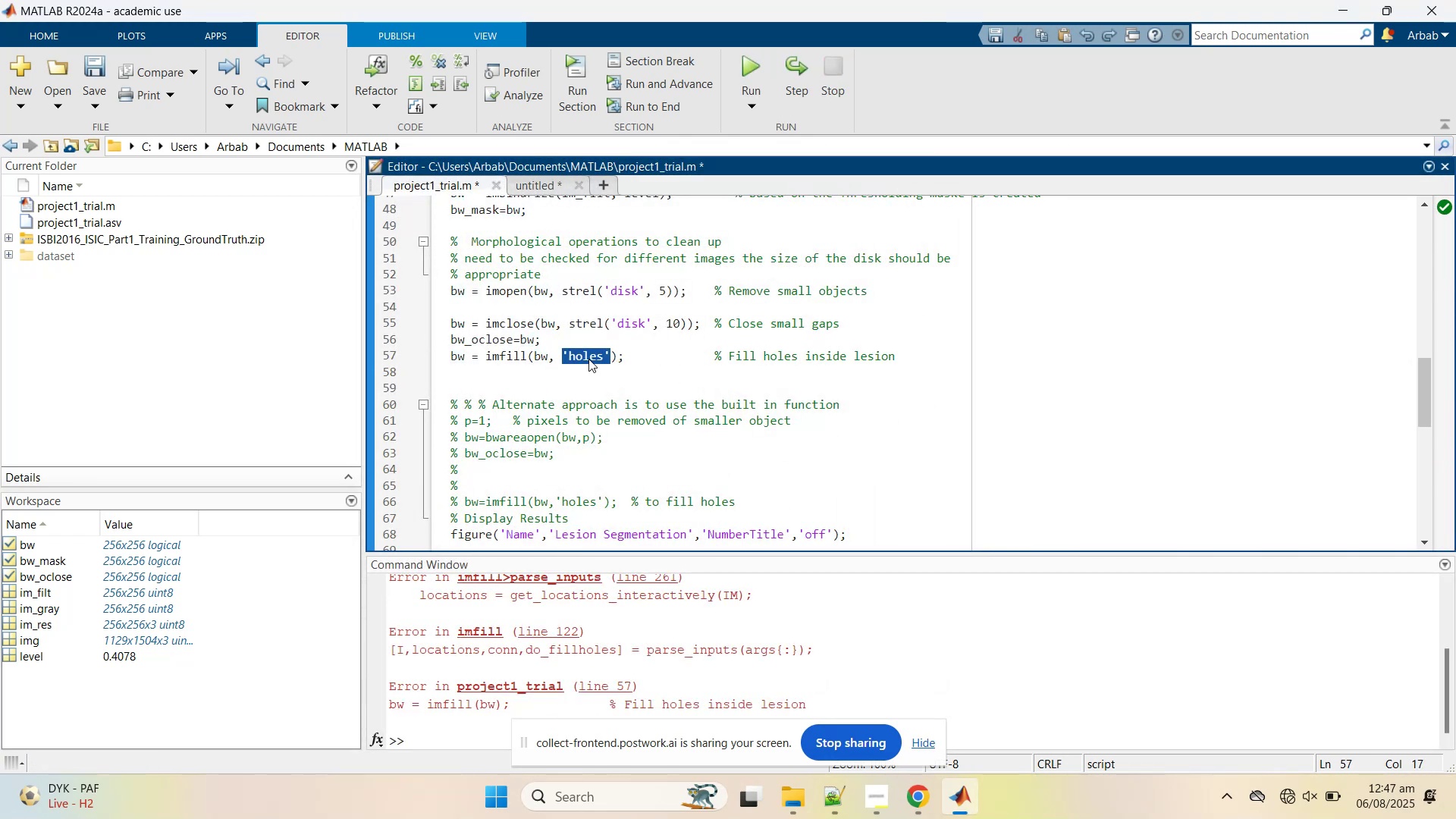 
left_click([588, 358])
 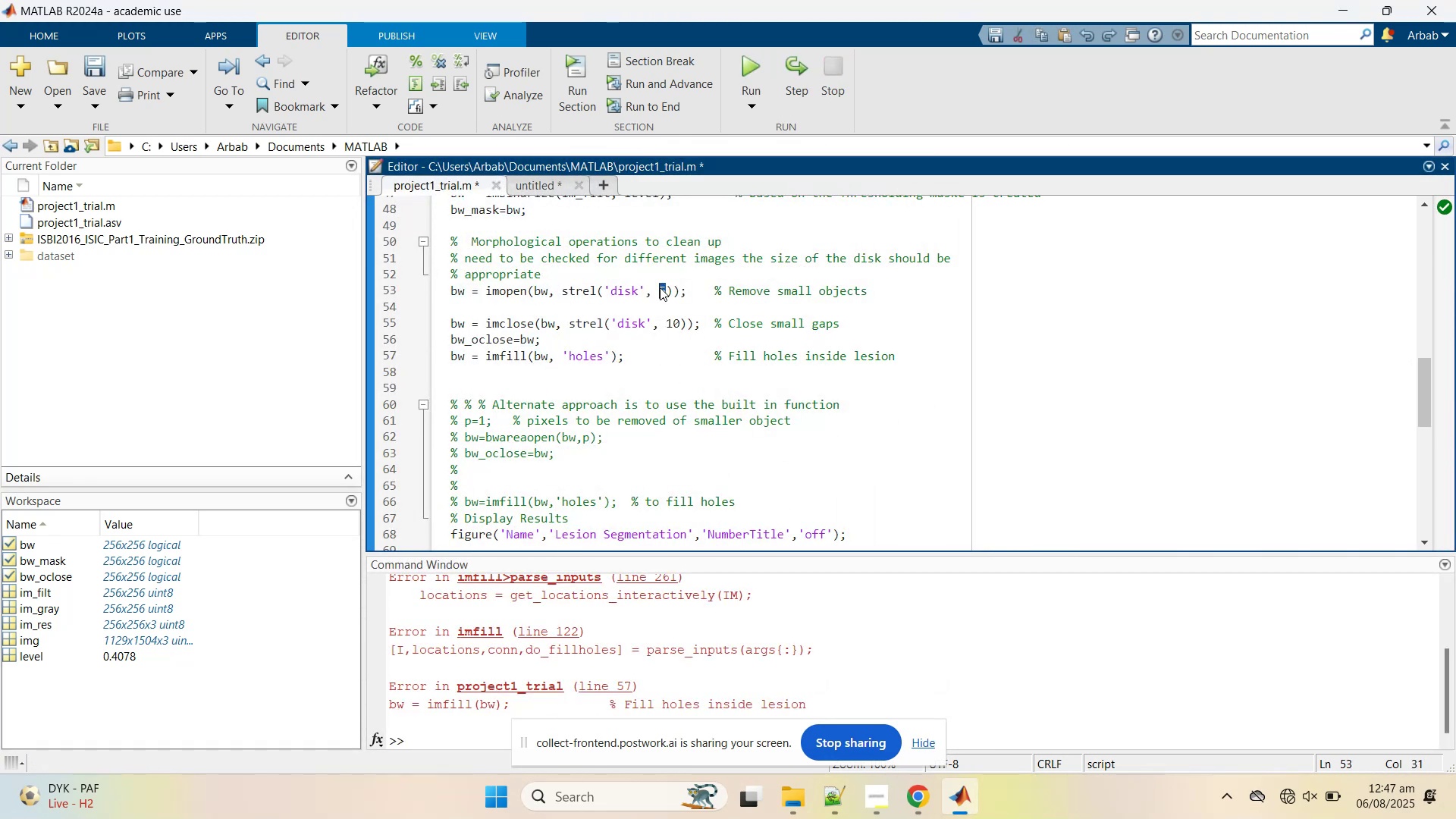 
key(3)
 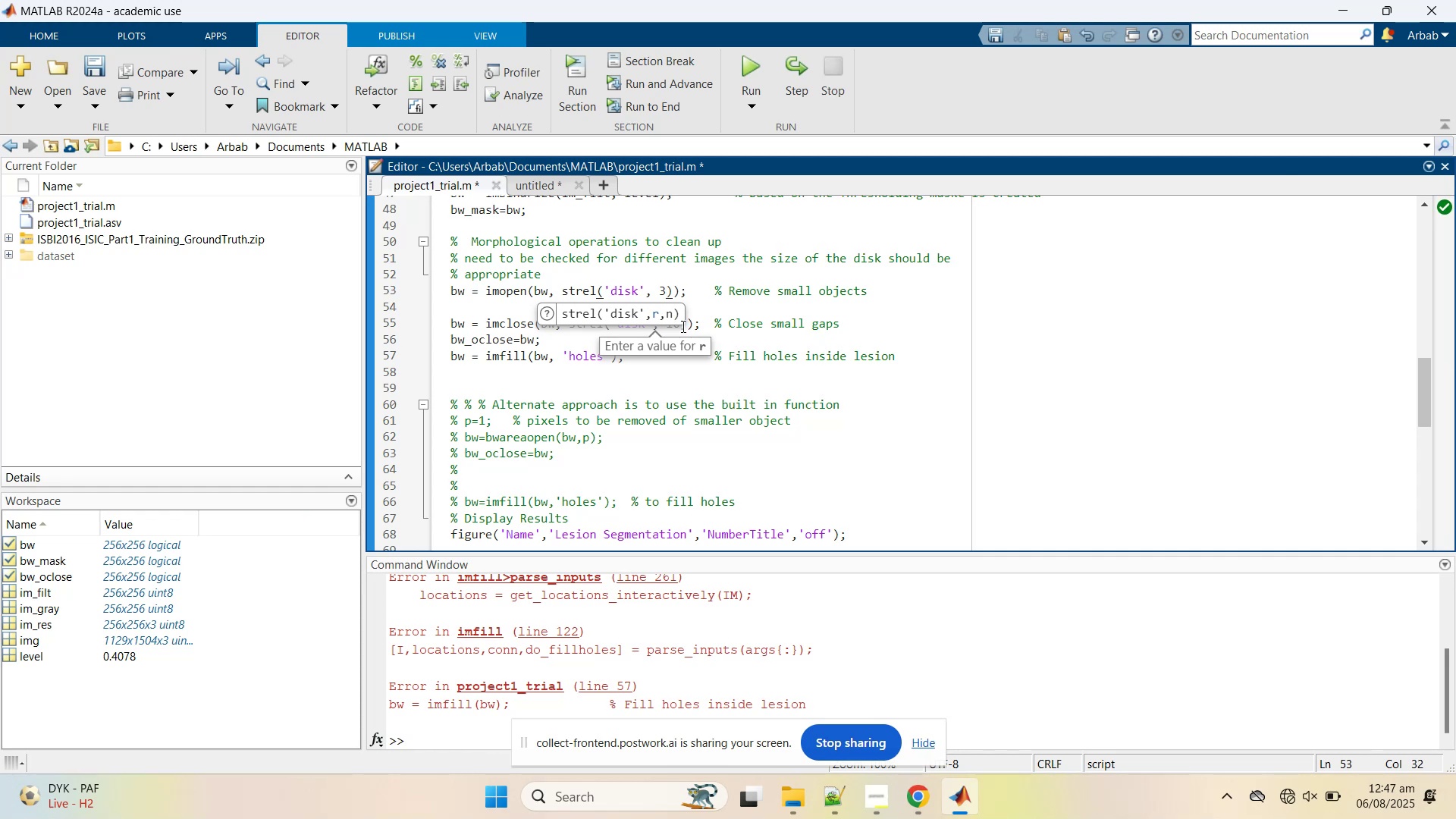 
left_click([681, 322])
 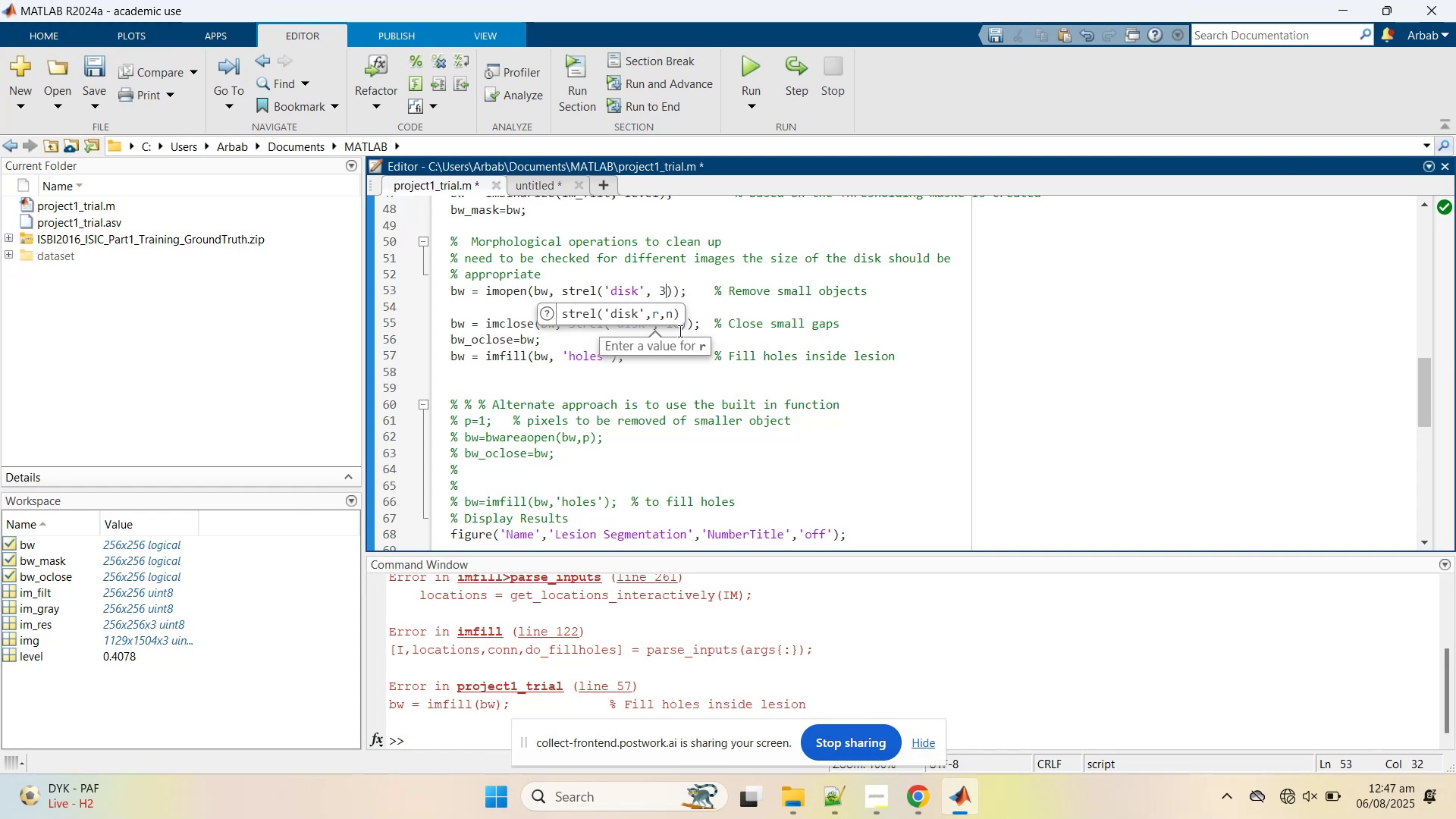 
double_click([679, 331])
 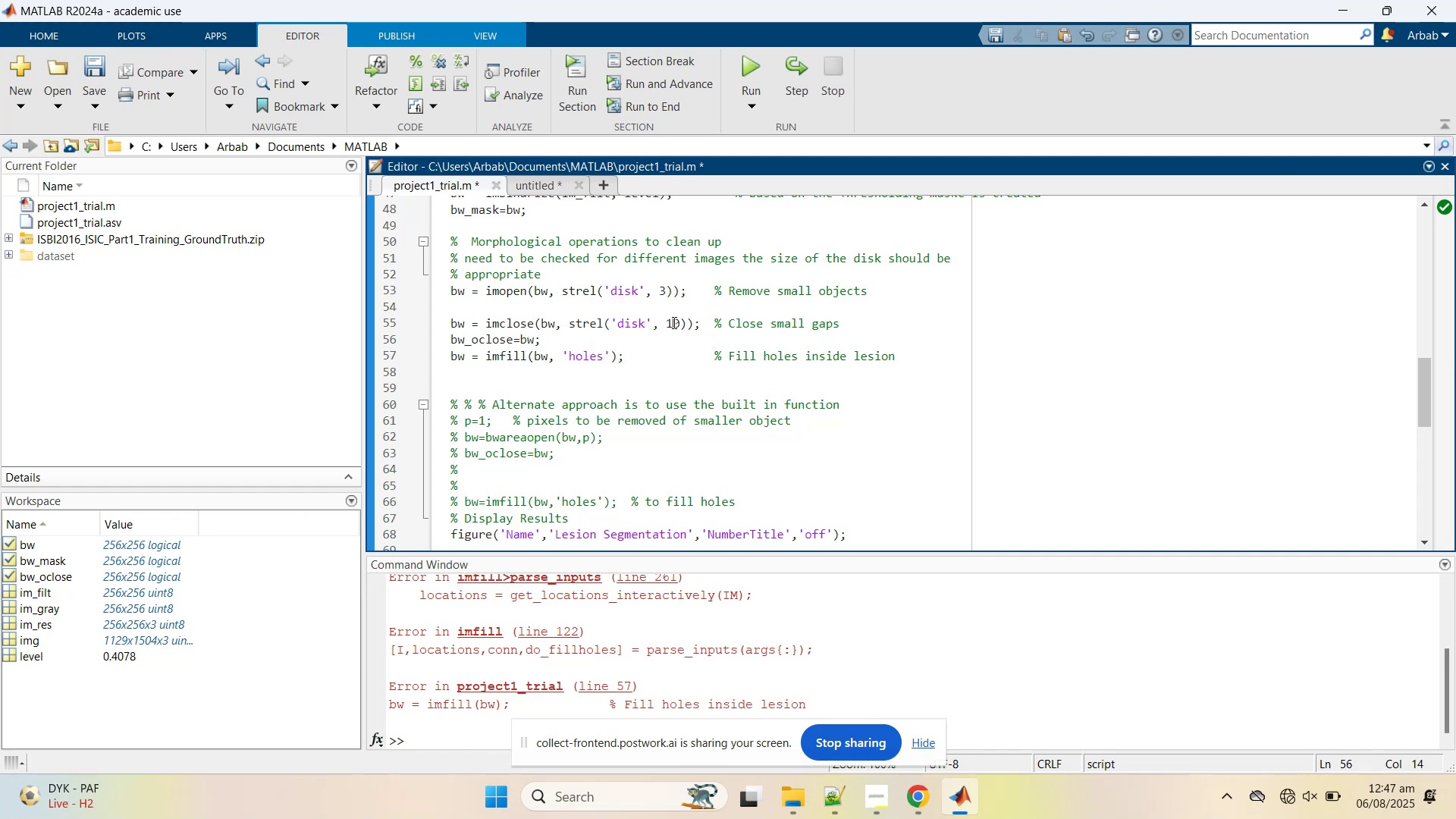 
double_click([673, 322])
 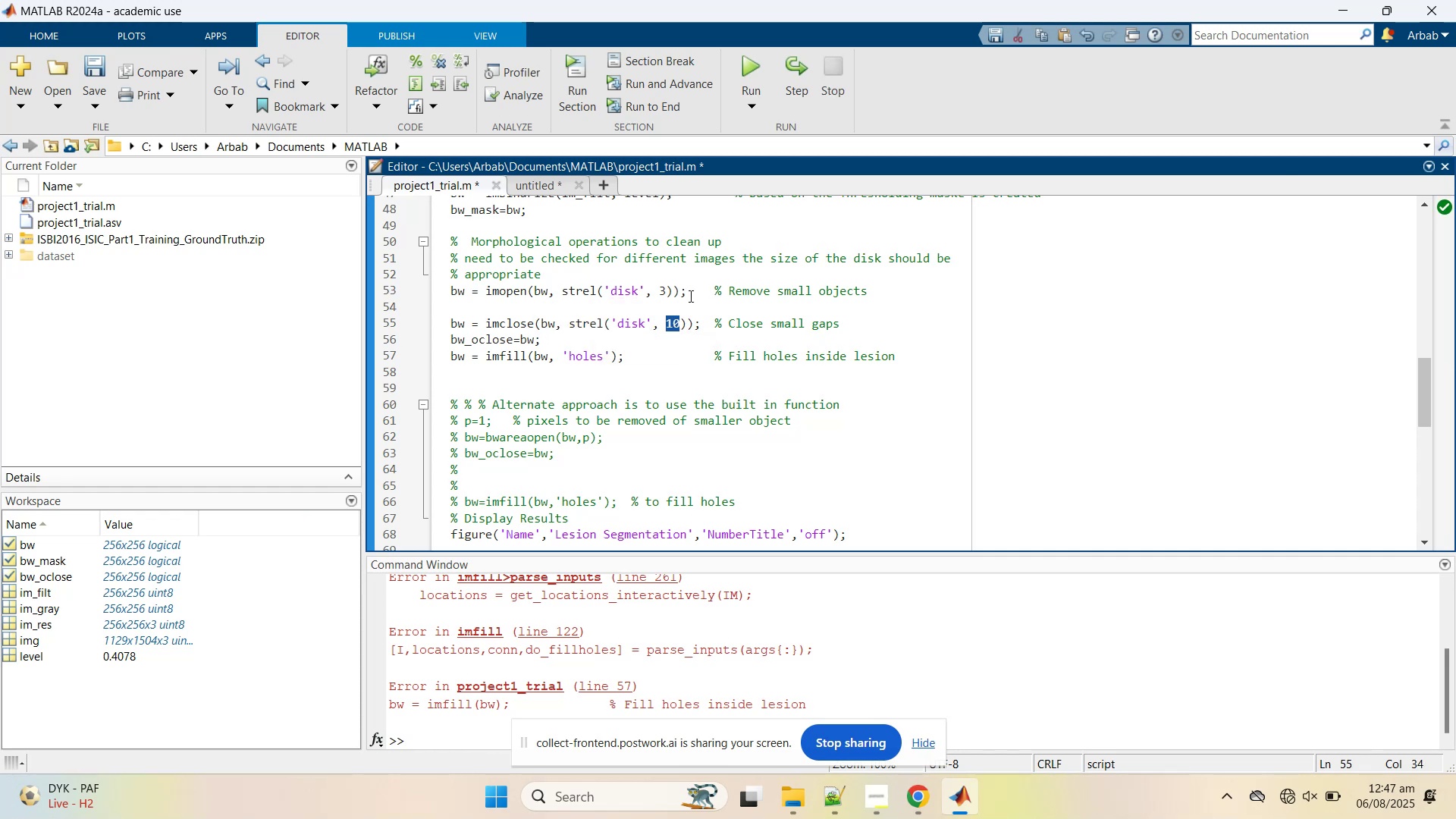 
key(5)
 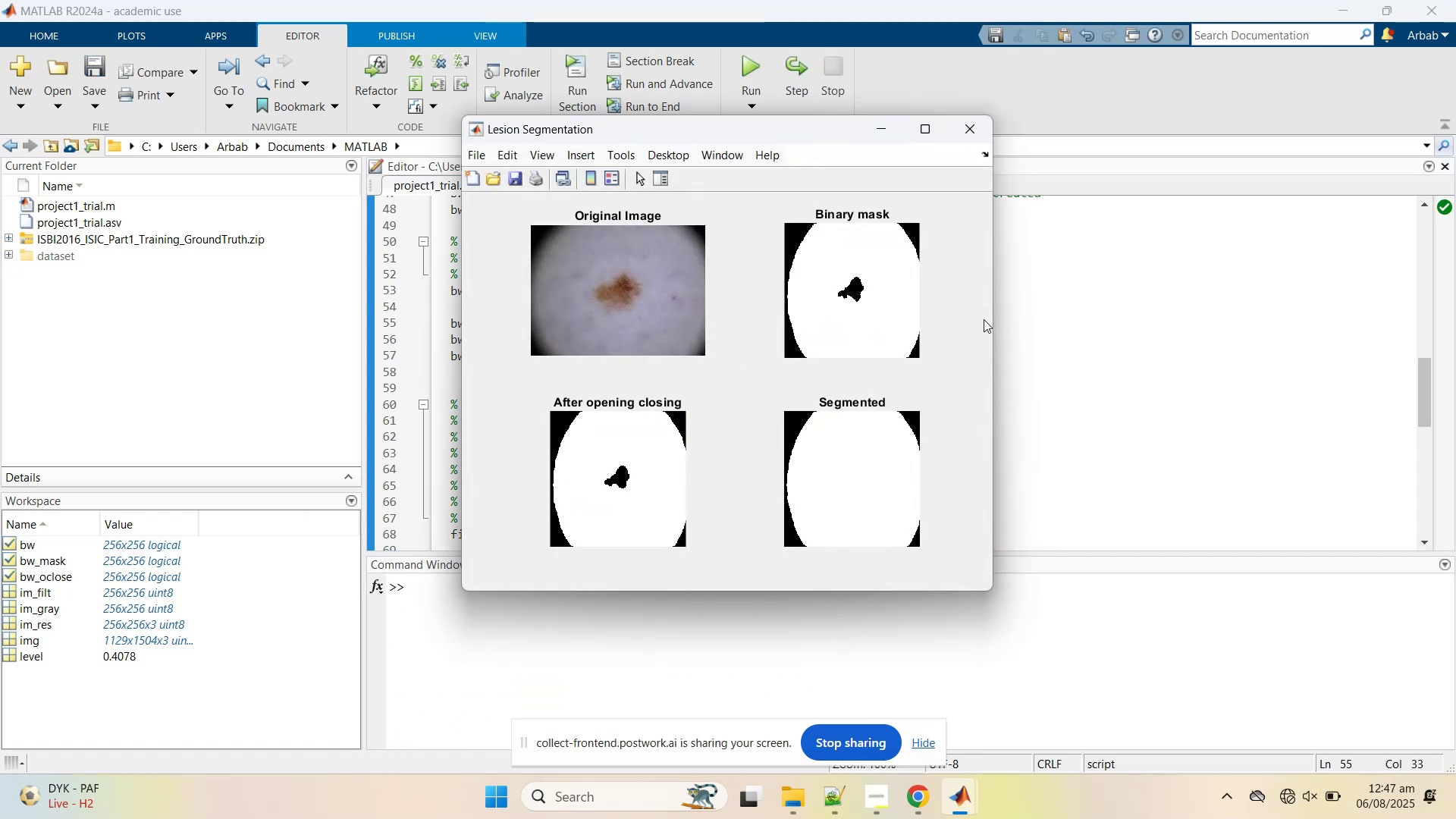 
left_click([1094, 335])
 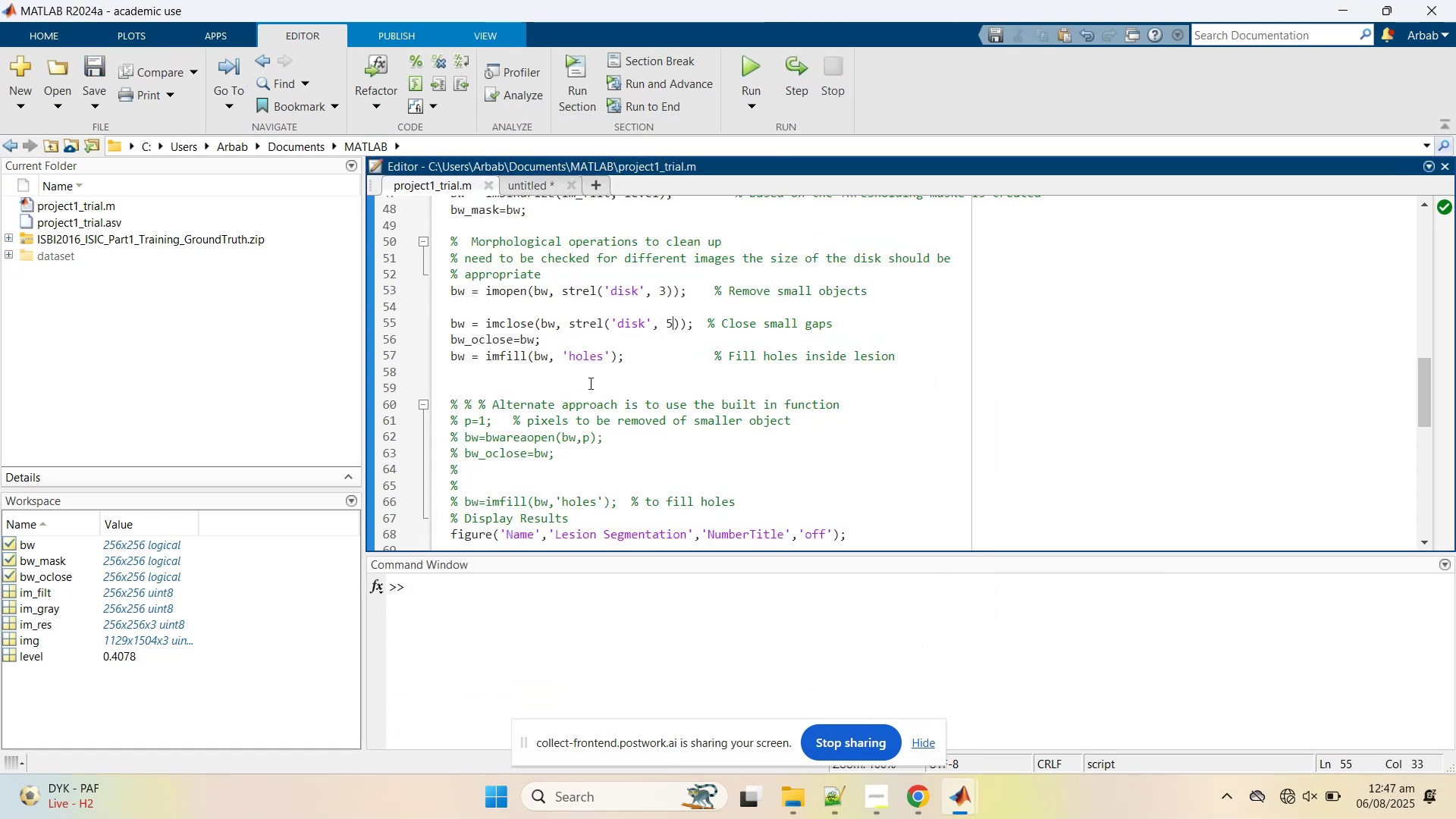 
scroll: coordinate [589, 383], scroll_direction: down, amount: 4.0
 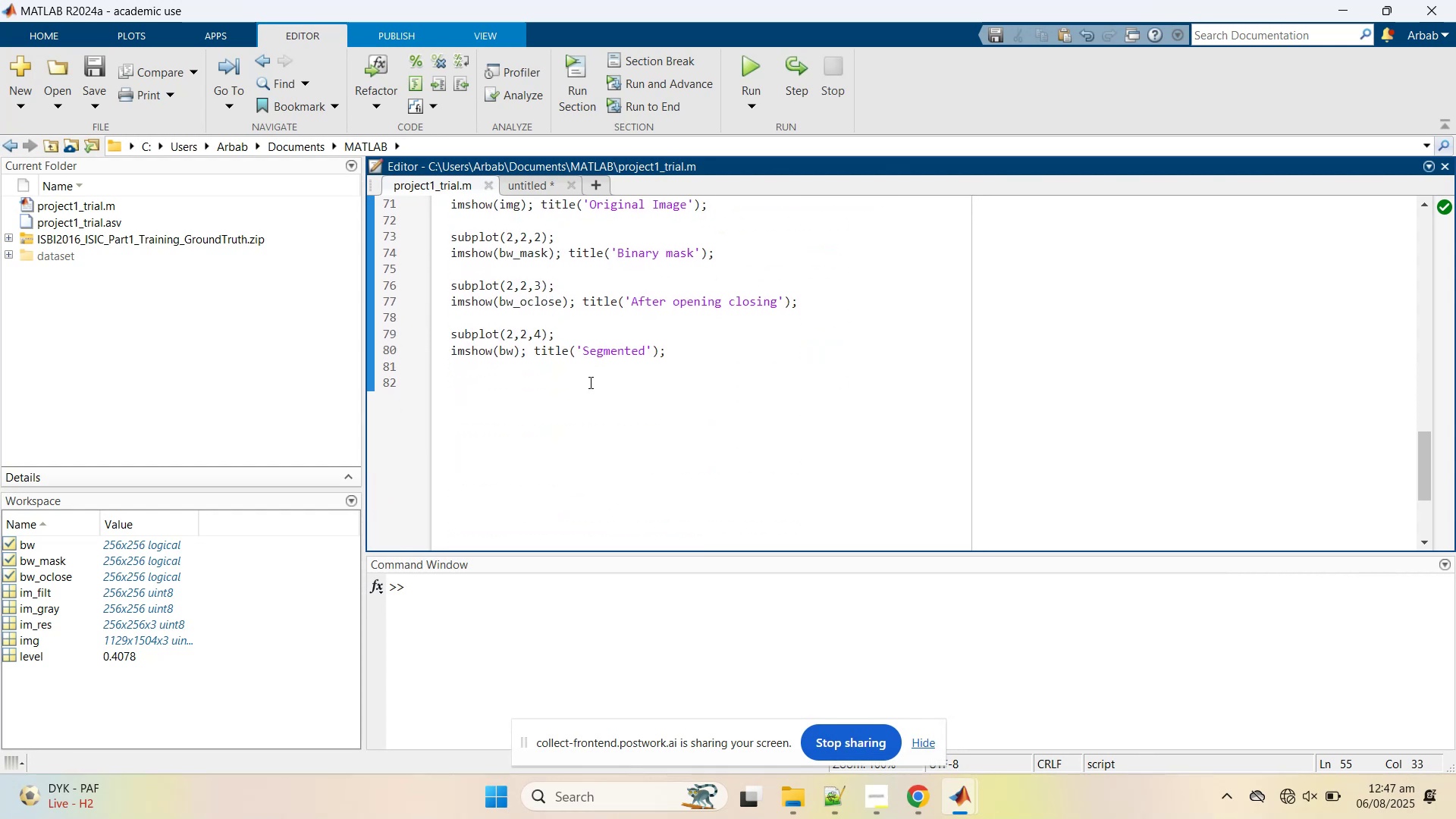 
scroll: coordinate [589, 381], scroll_direction: up, amount: 3.0
 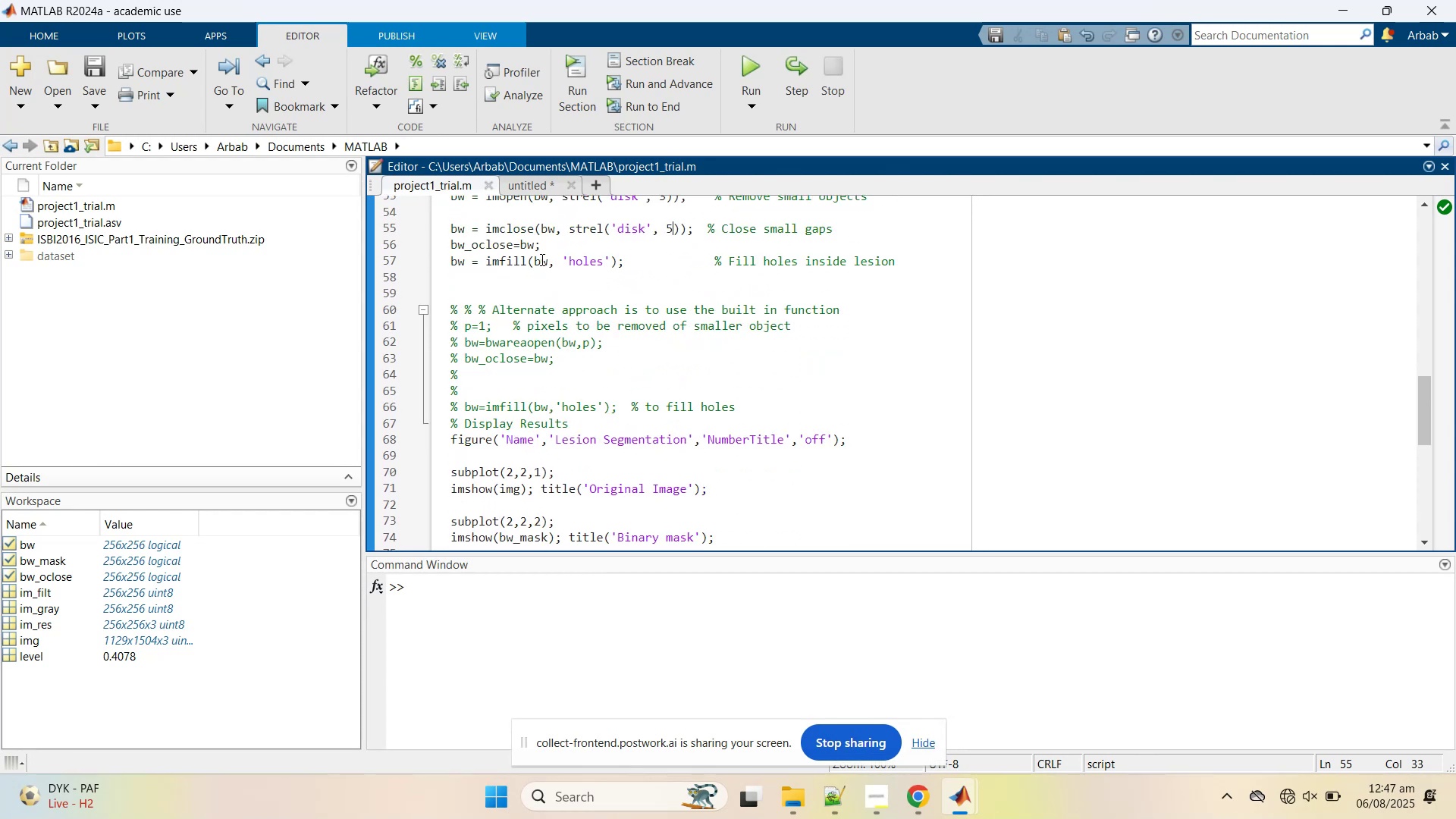 
wait(5.65)
 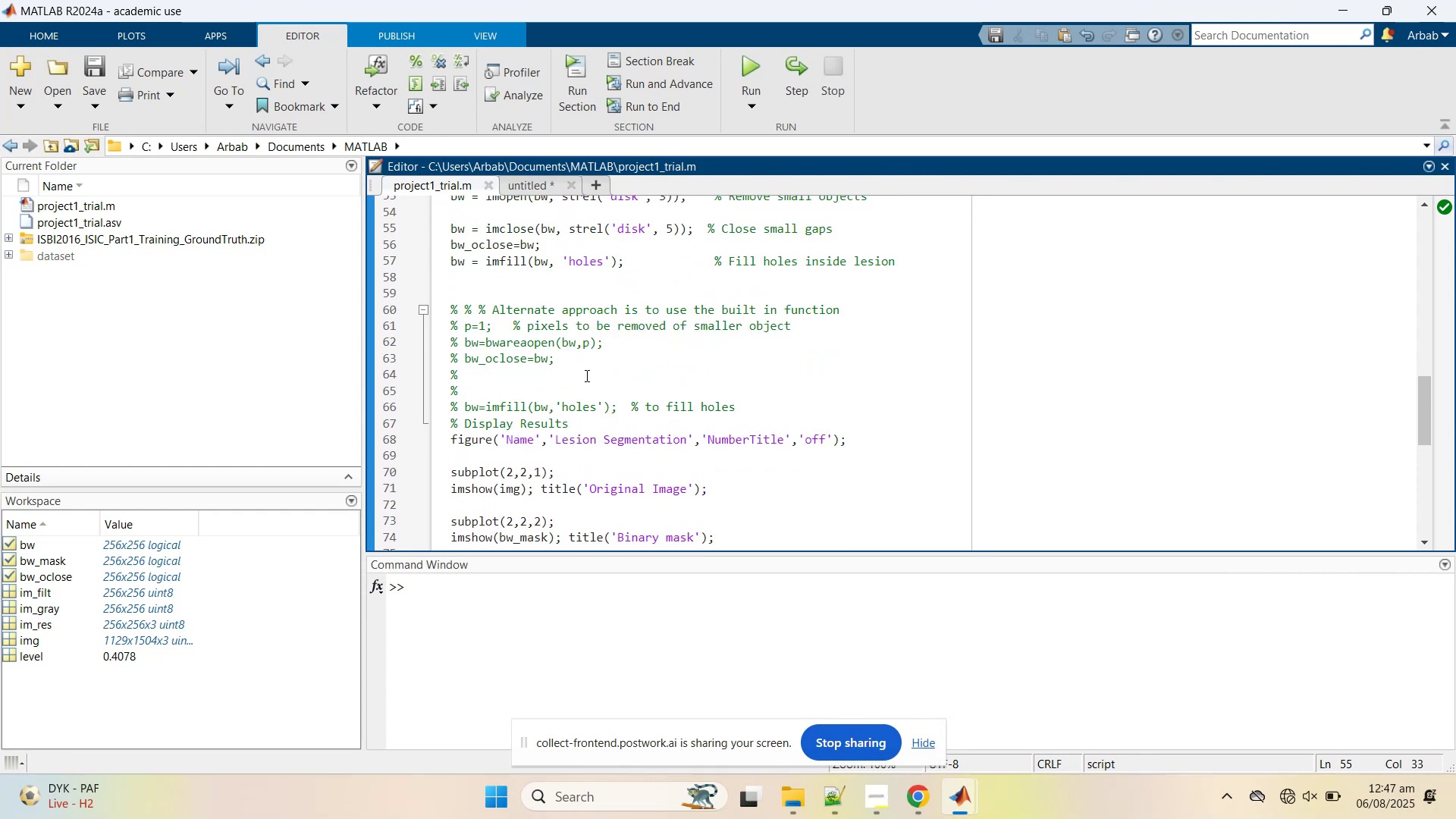 
double_click([539, 259])
 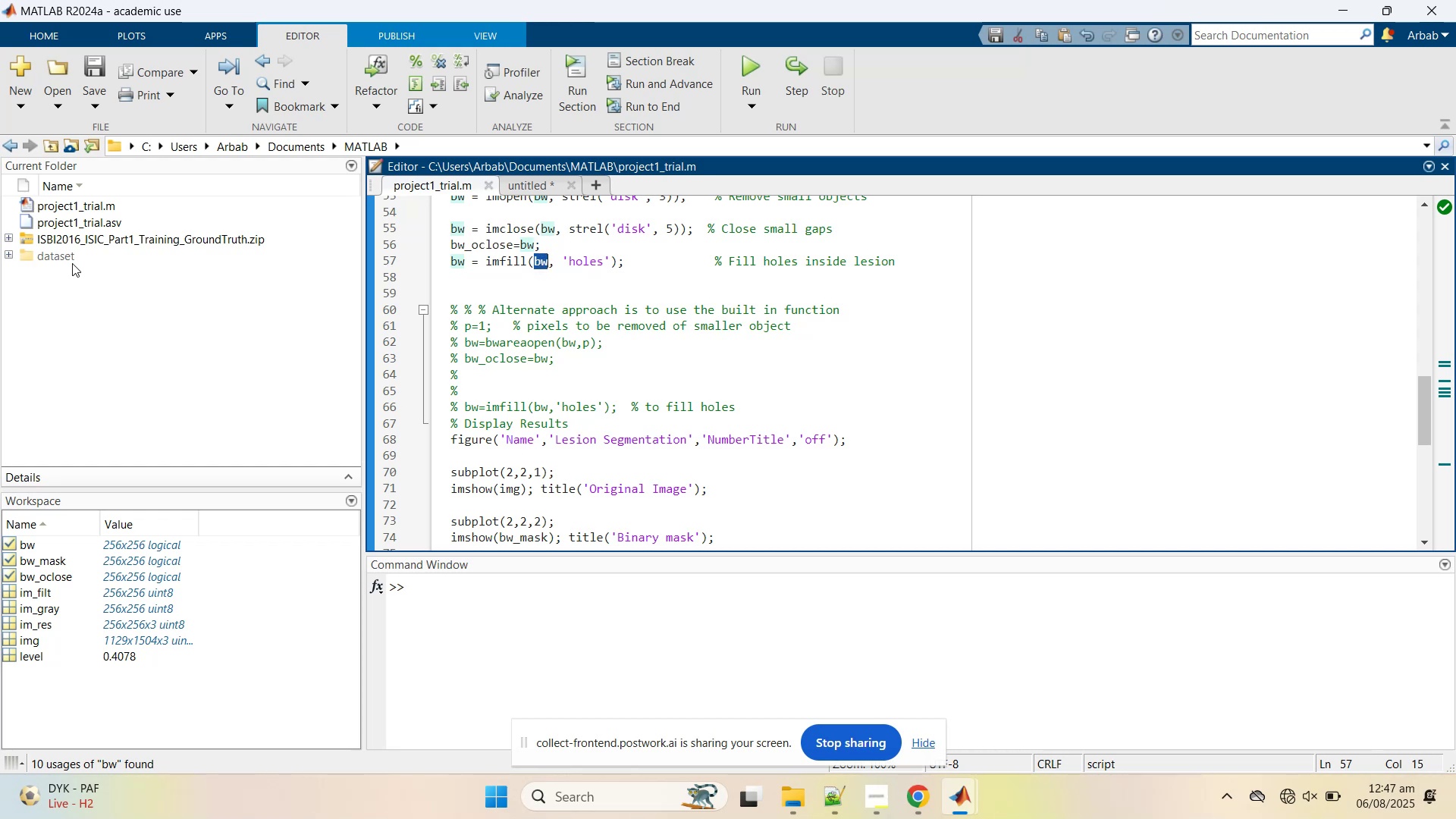 
scroll: coordinate [608, 338], scroll_direction: up, amount: 10.0
 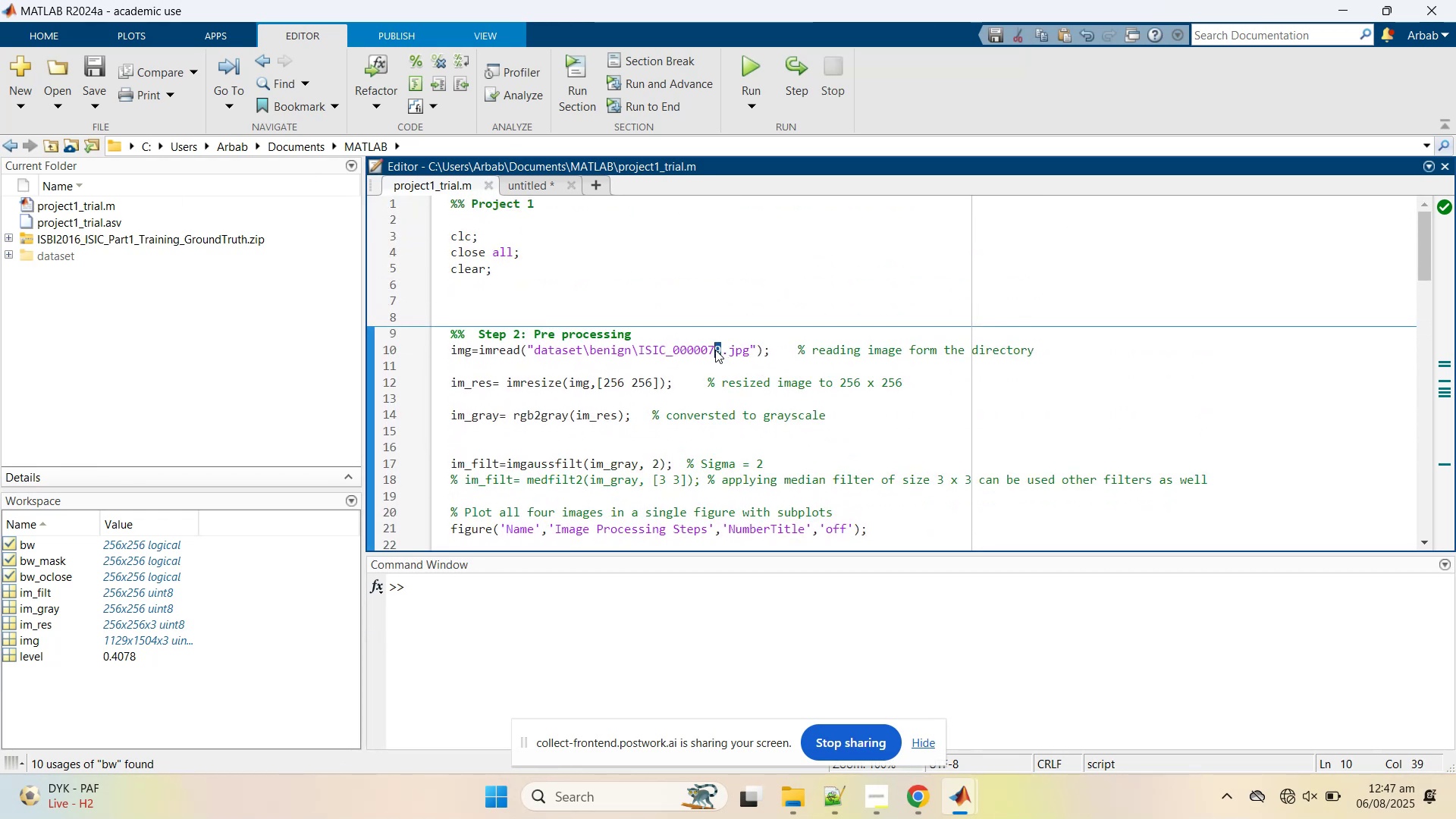 
key(8)
 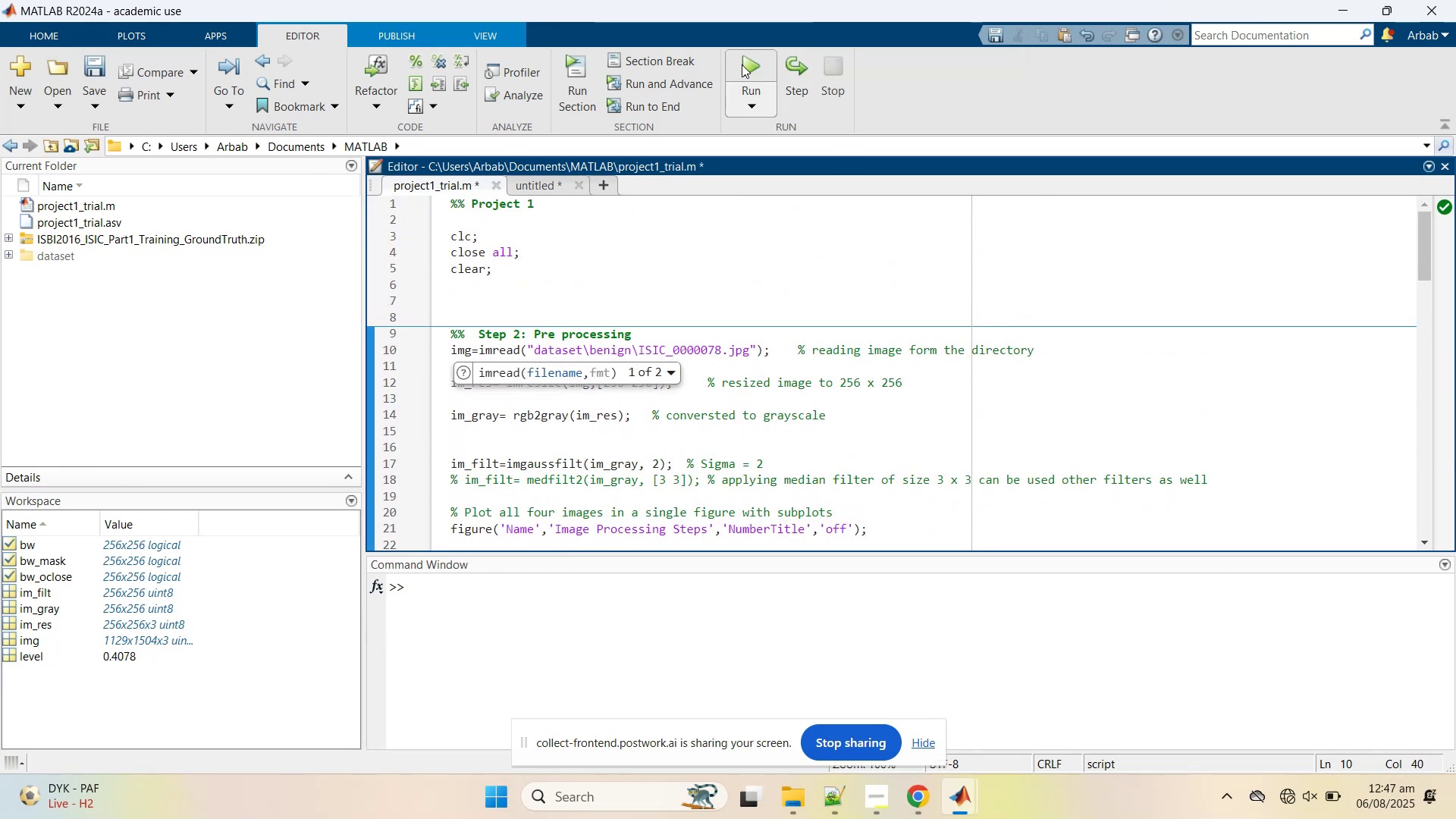 
left_click([741, 60])
 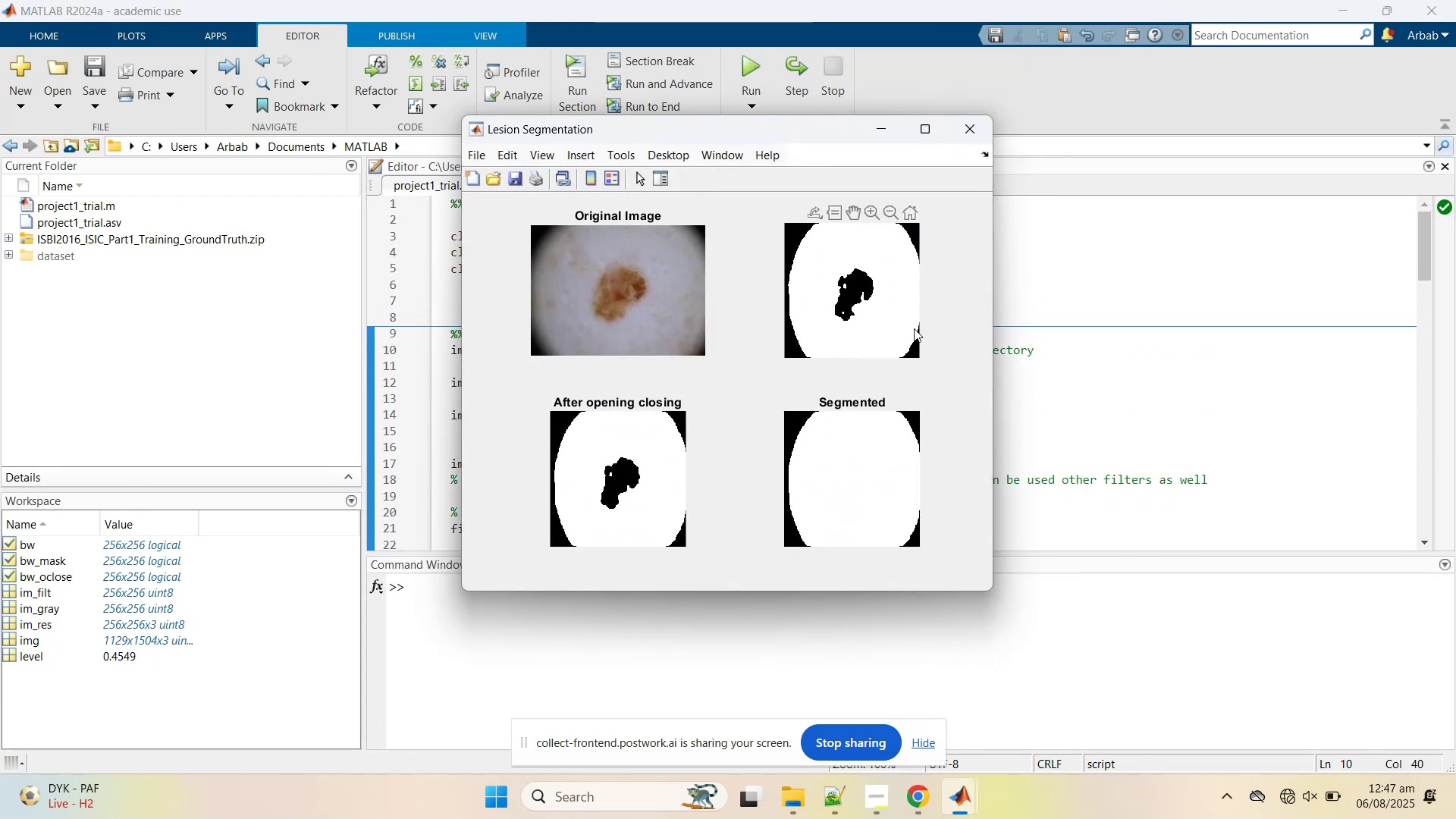 
left_click([1040, 330])
 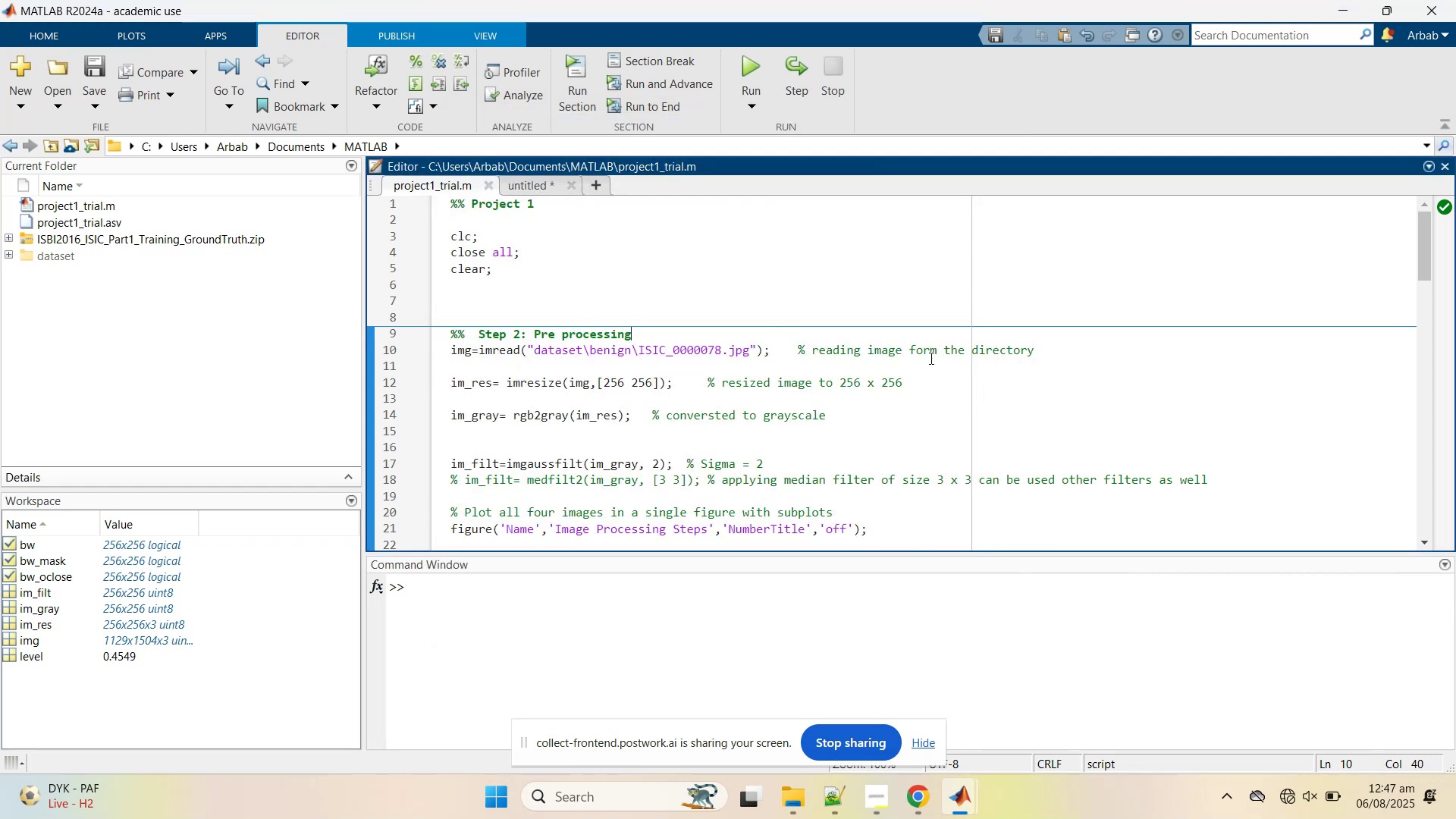 
scroll: coordinate [692, 391], scroll_direction: down, amount: 9.0
 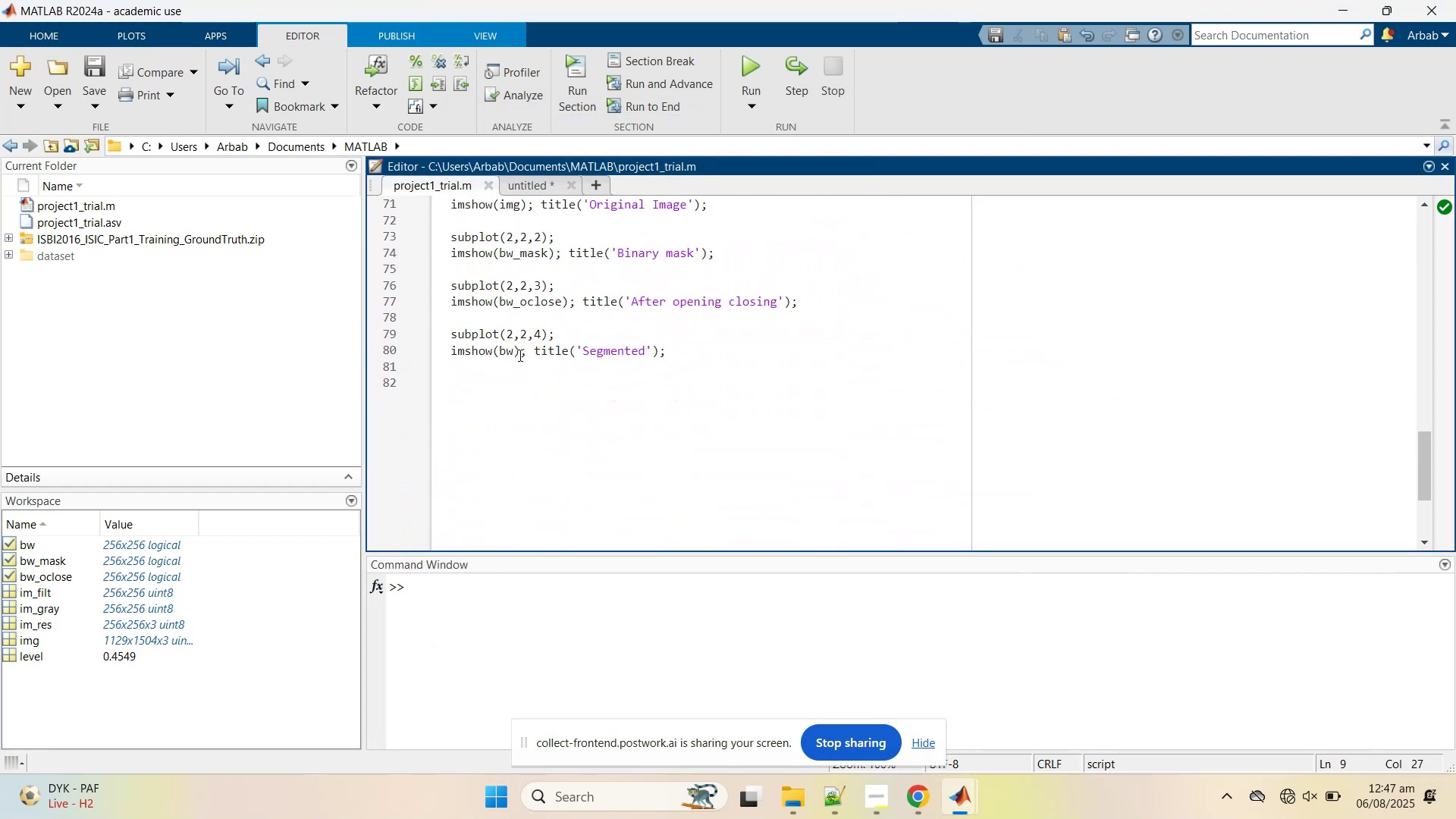 
double_click([507, 353])
 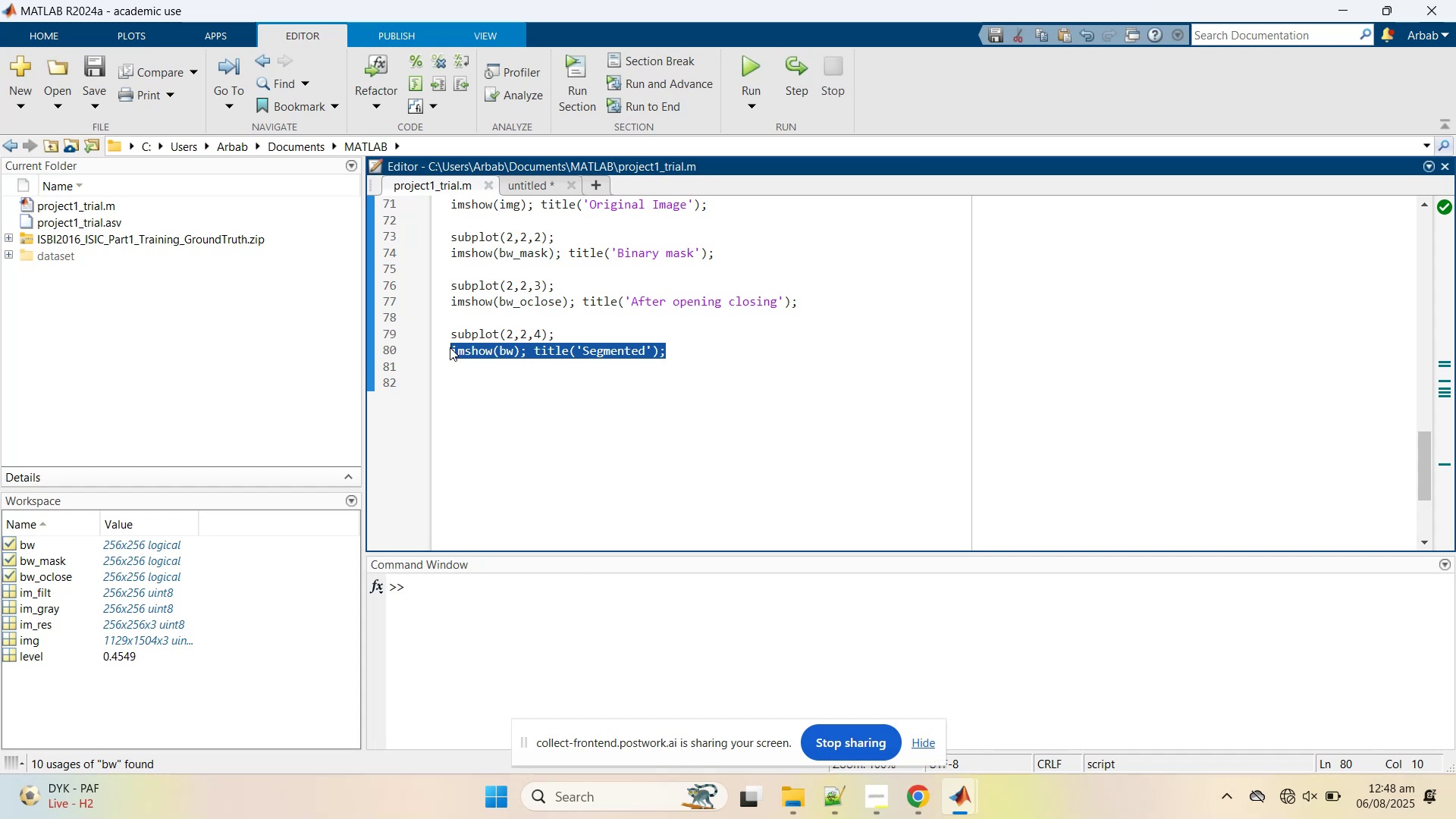 
wait(5.54)
 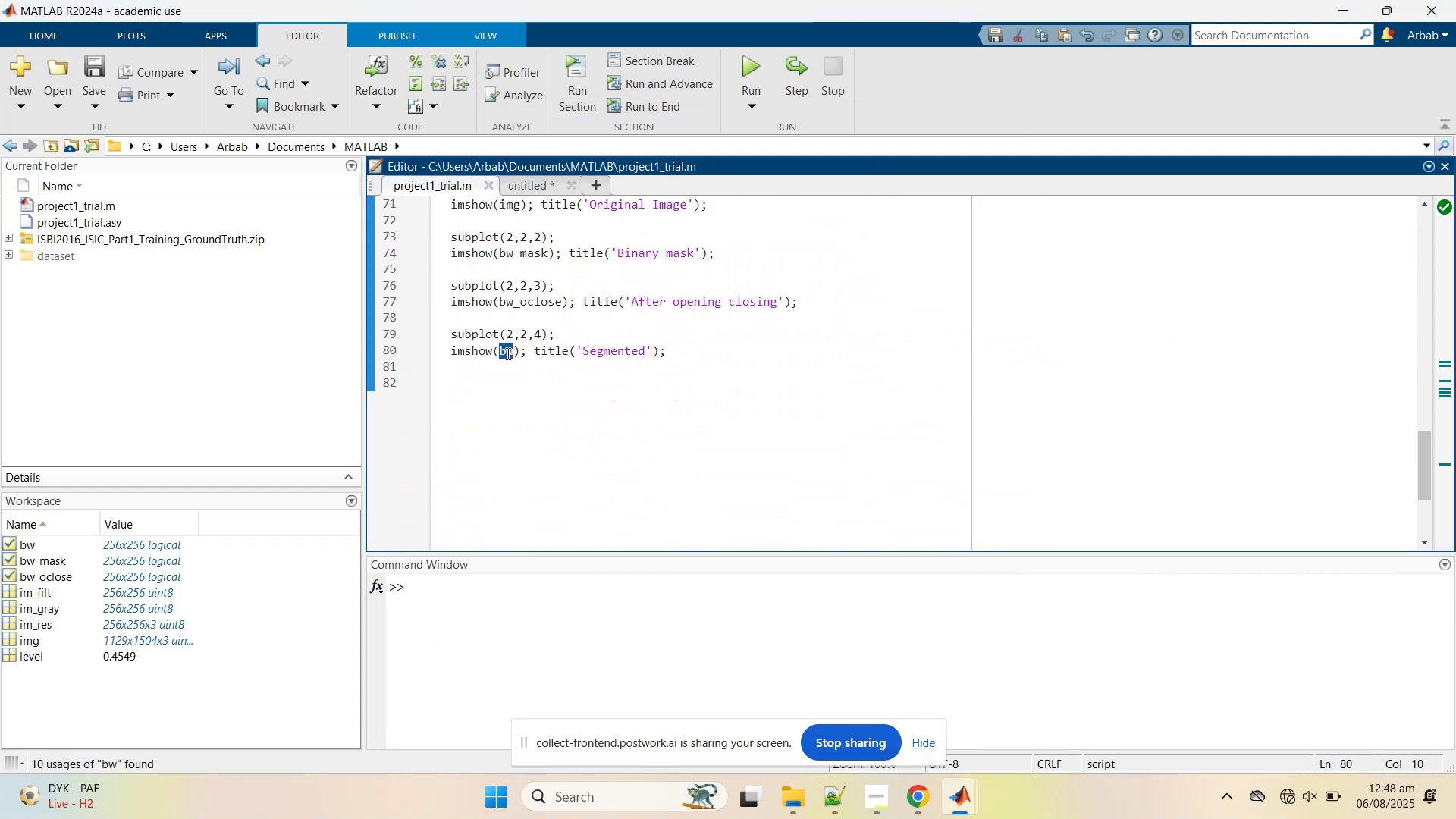 
double_click([476, 358])
 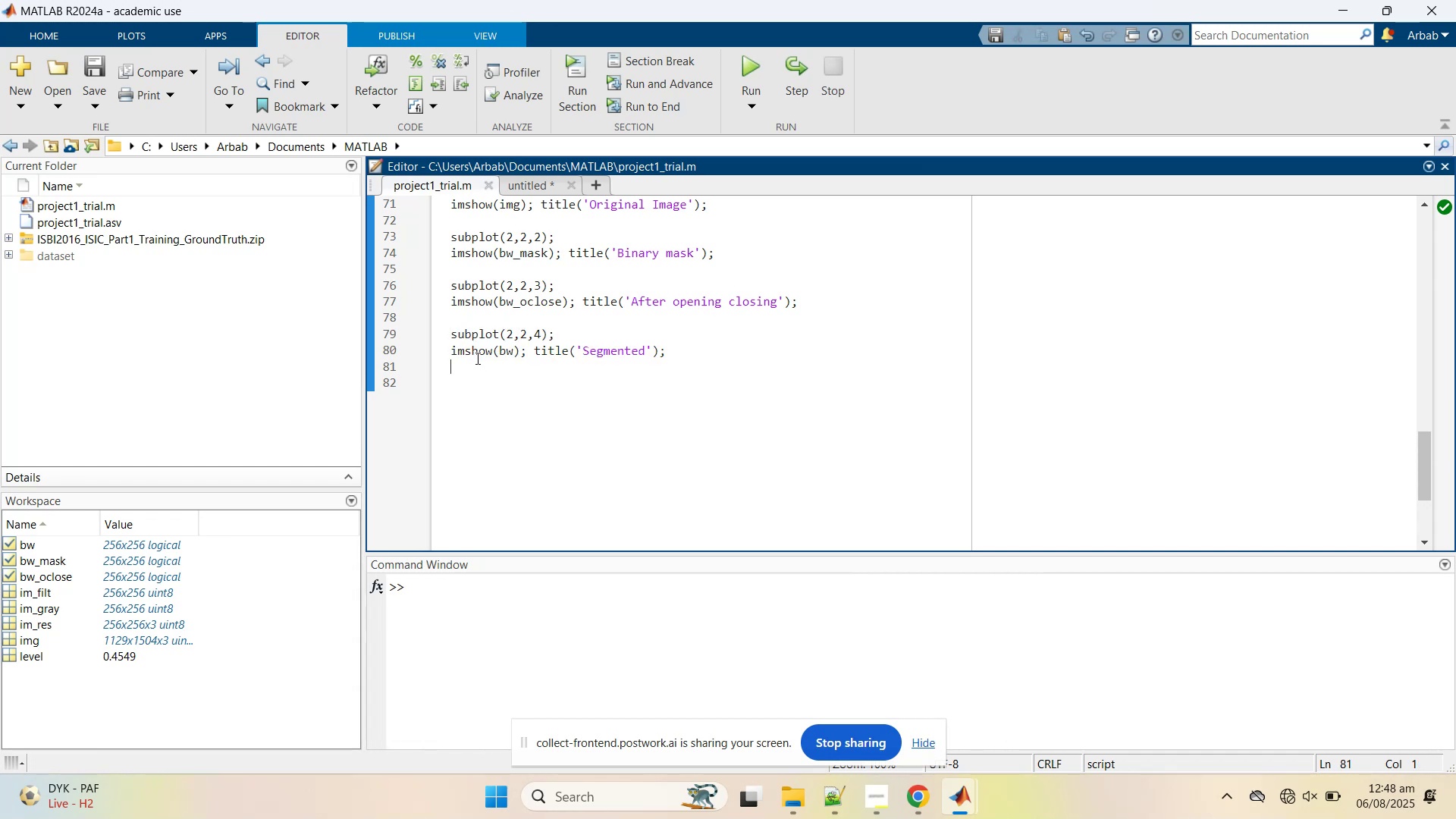 
triple_click([476, 358])
 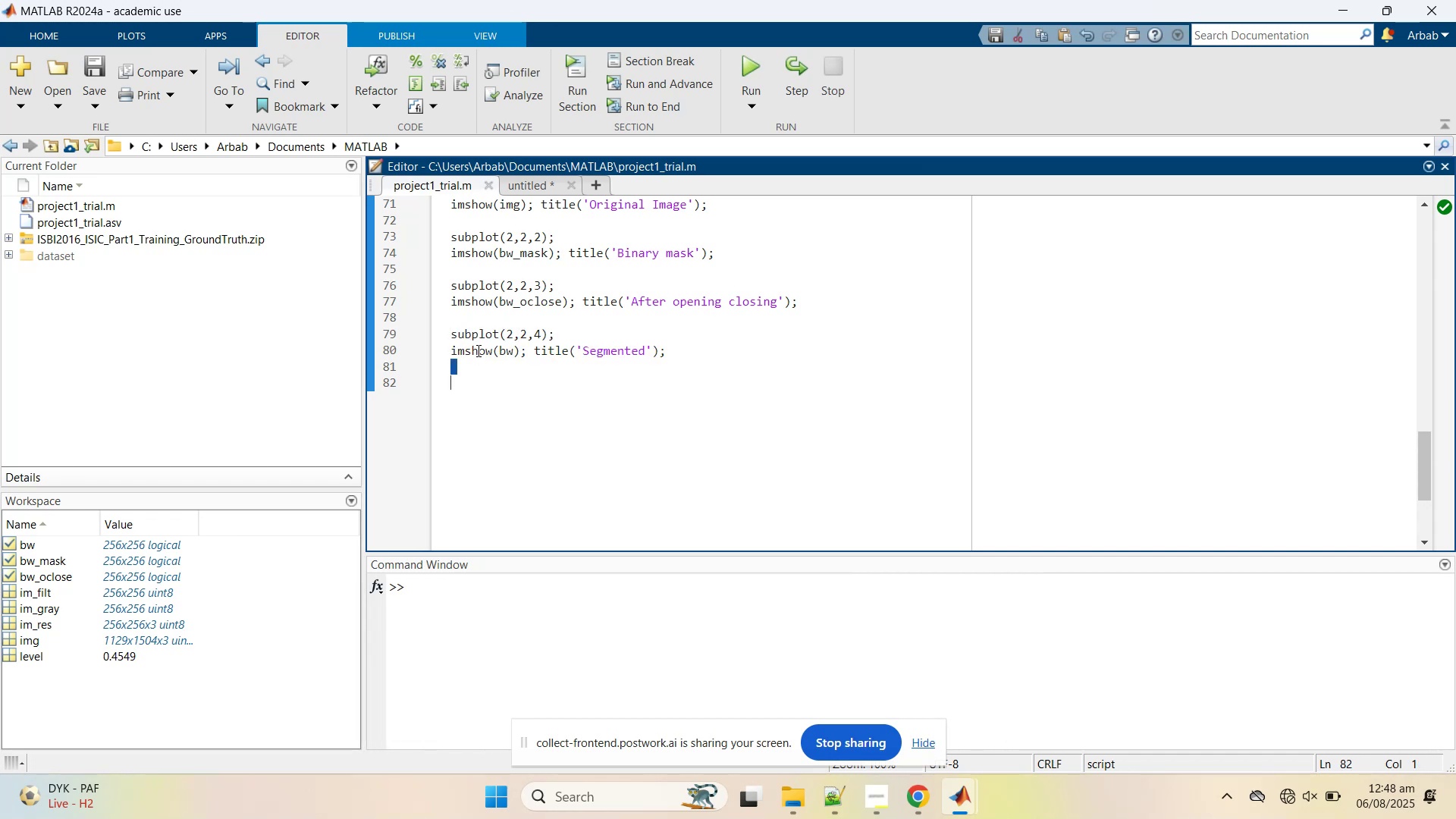 
triple_click([477, 350])
 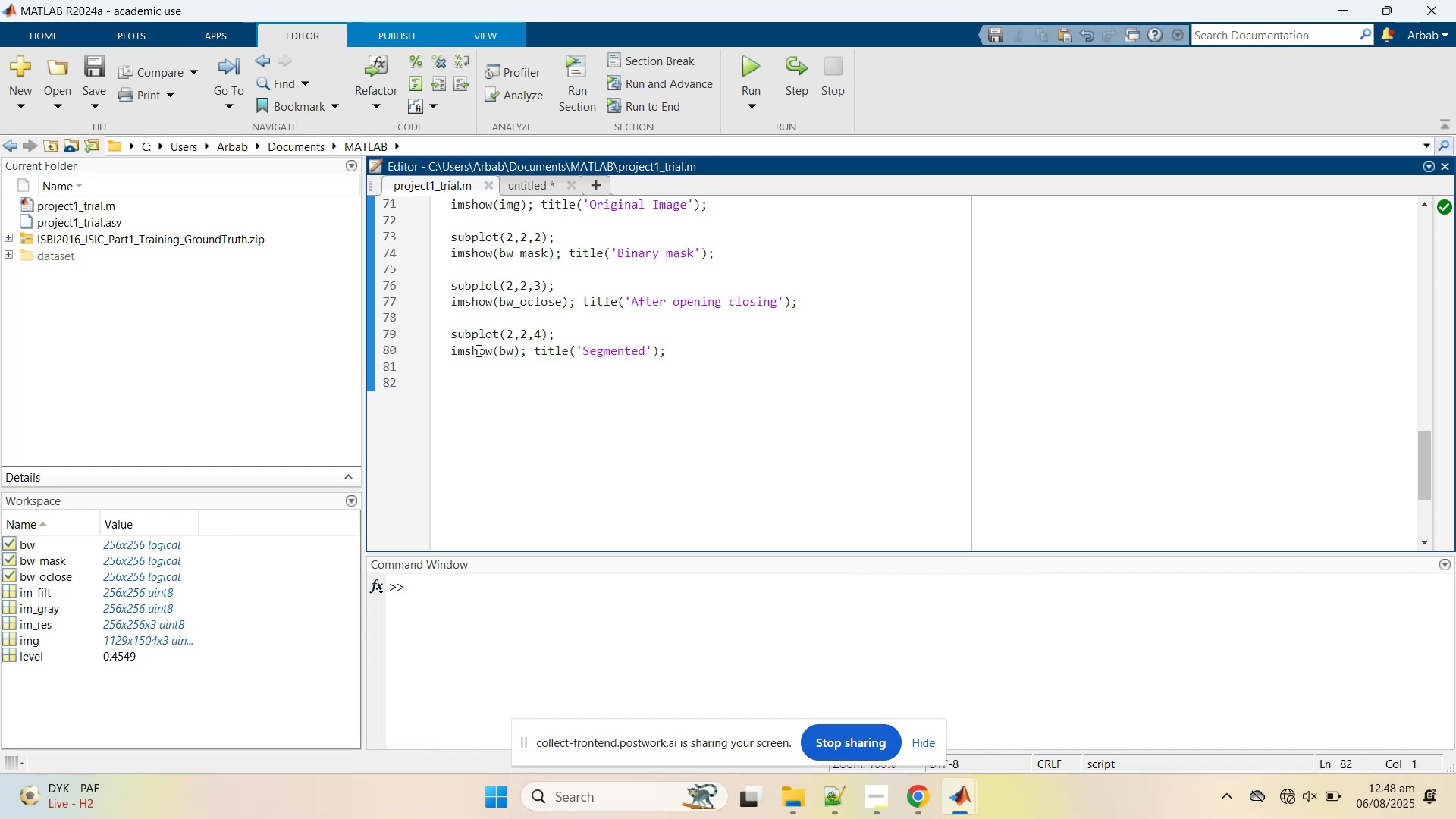 
triple_click([477, 350])
 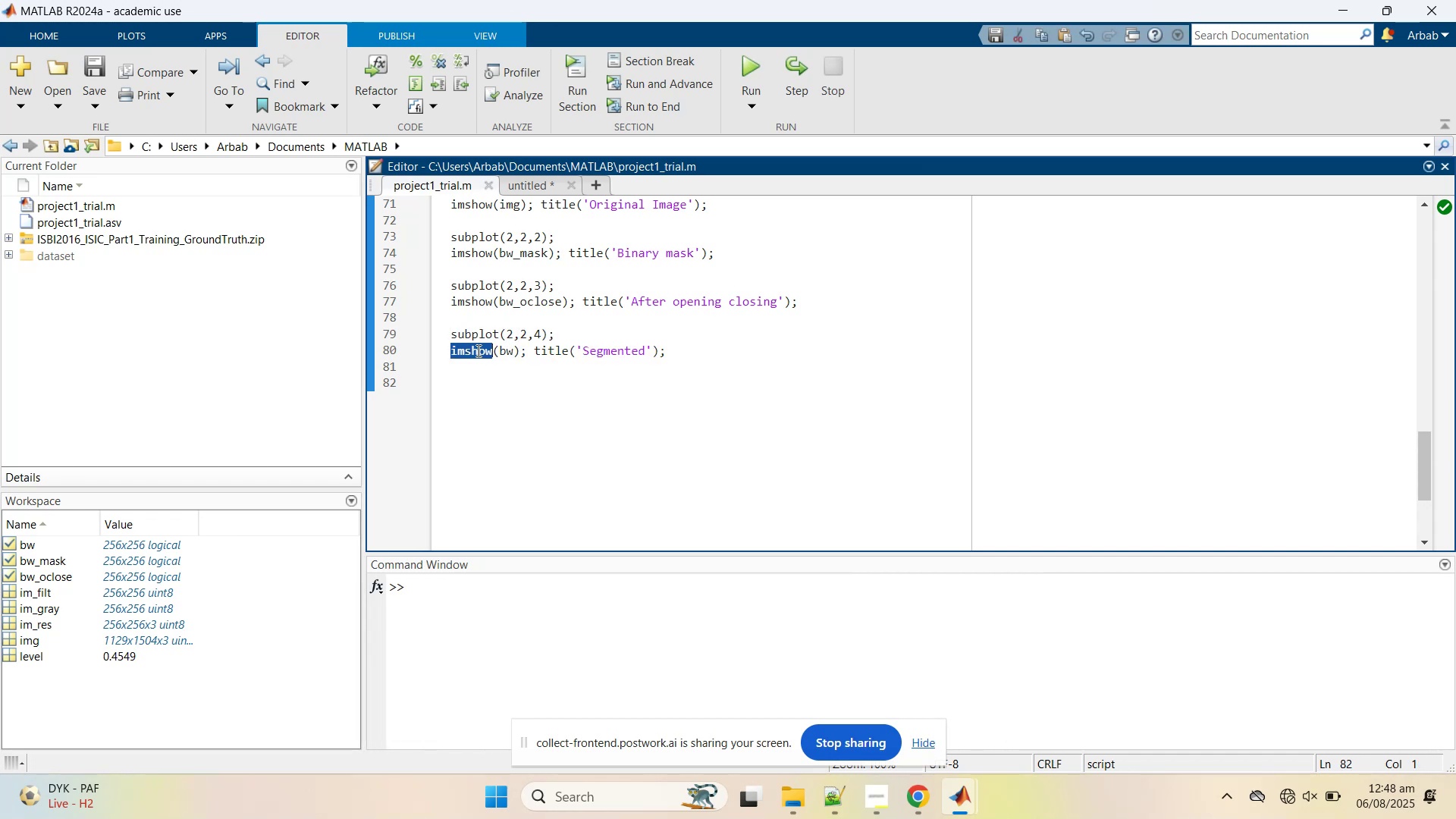 
triple_click([477, 350])
 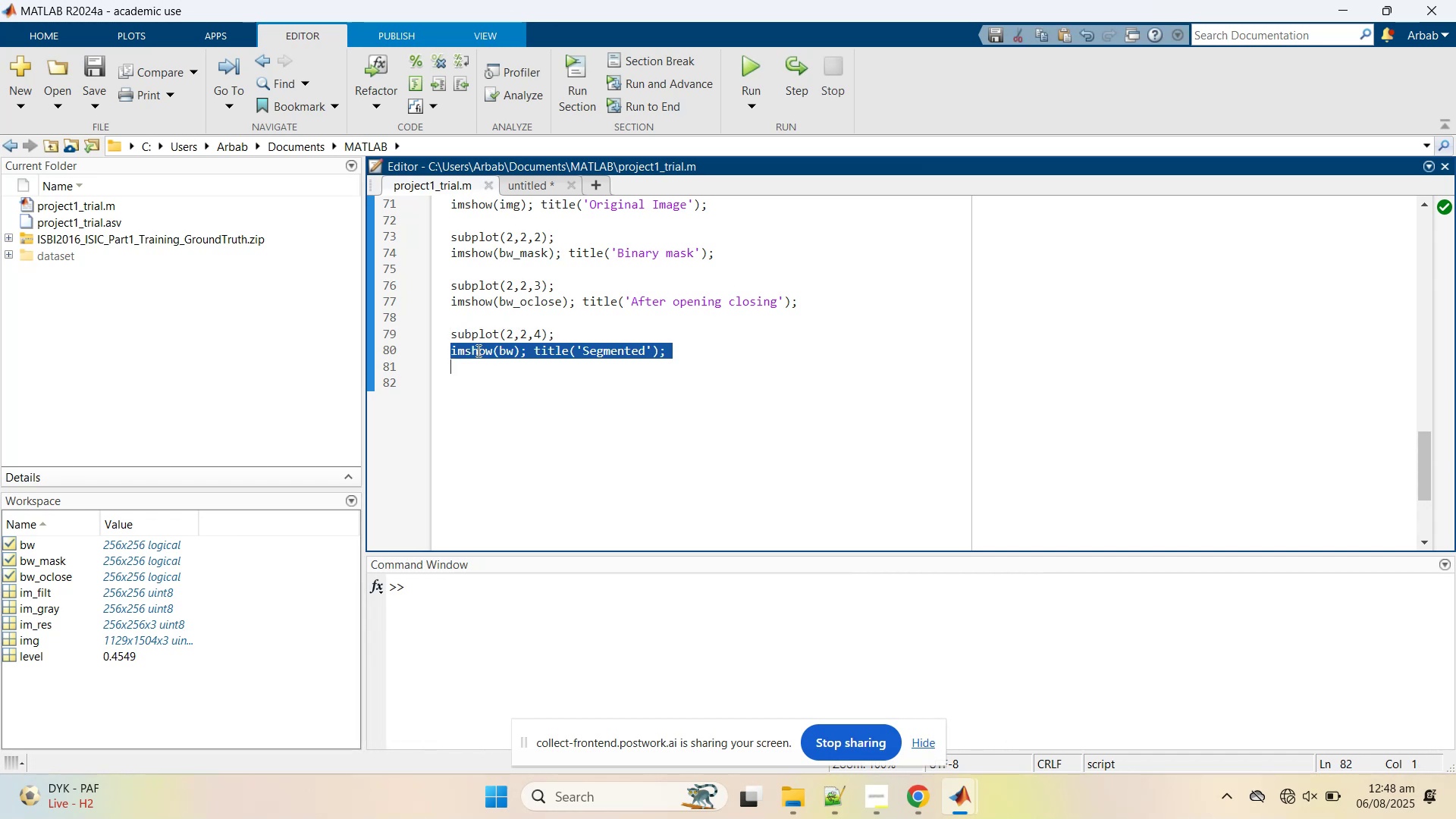 
right_click([477, 350])
 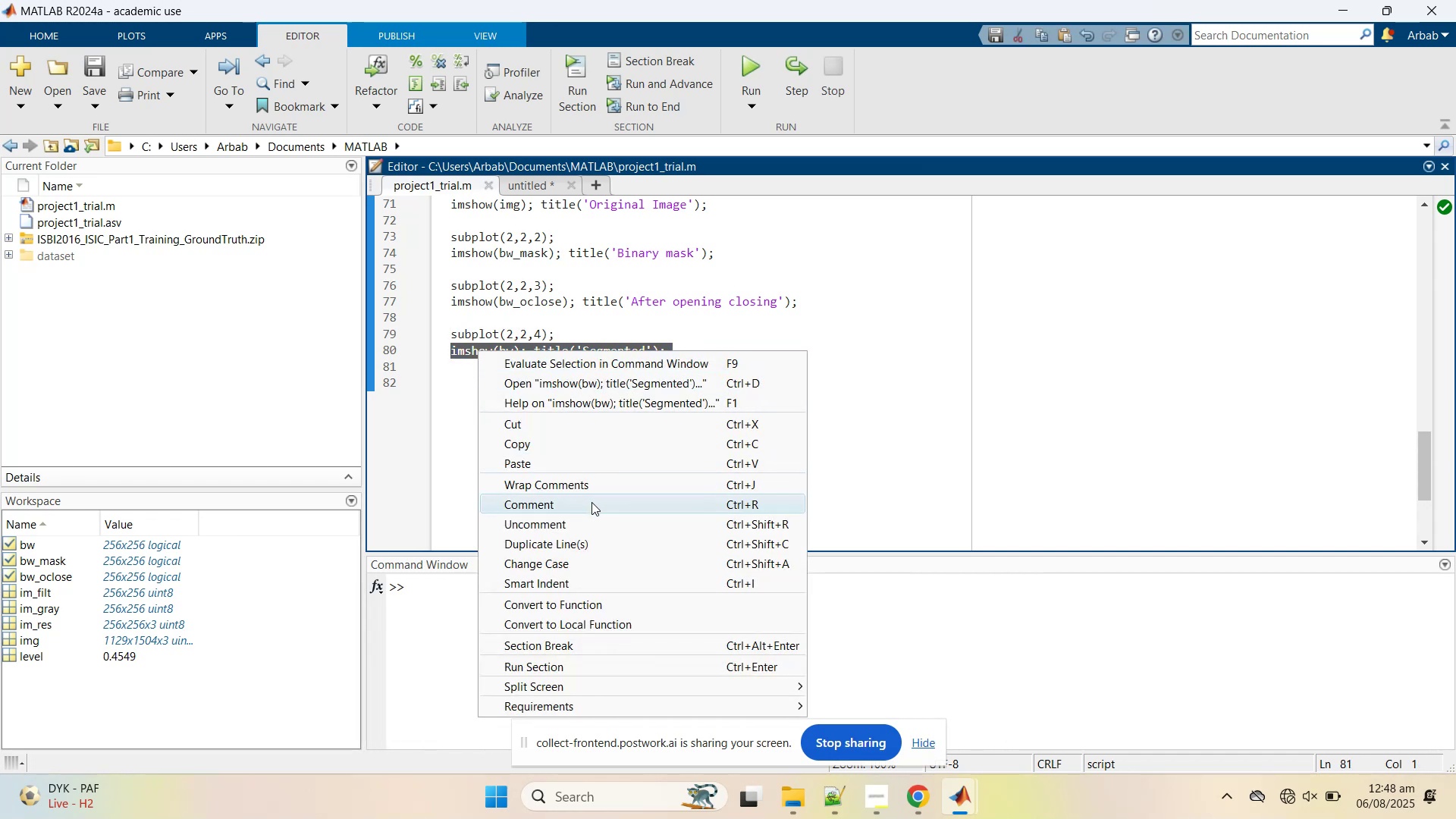 
left_click([592, 502])
 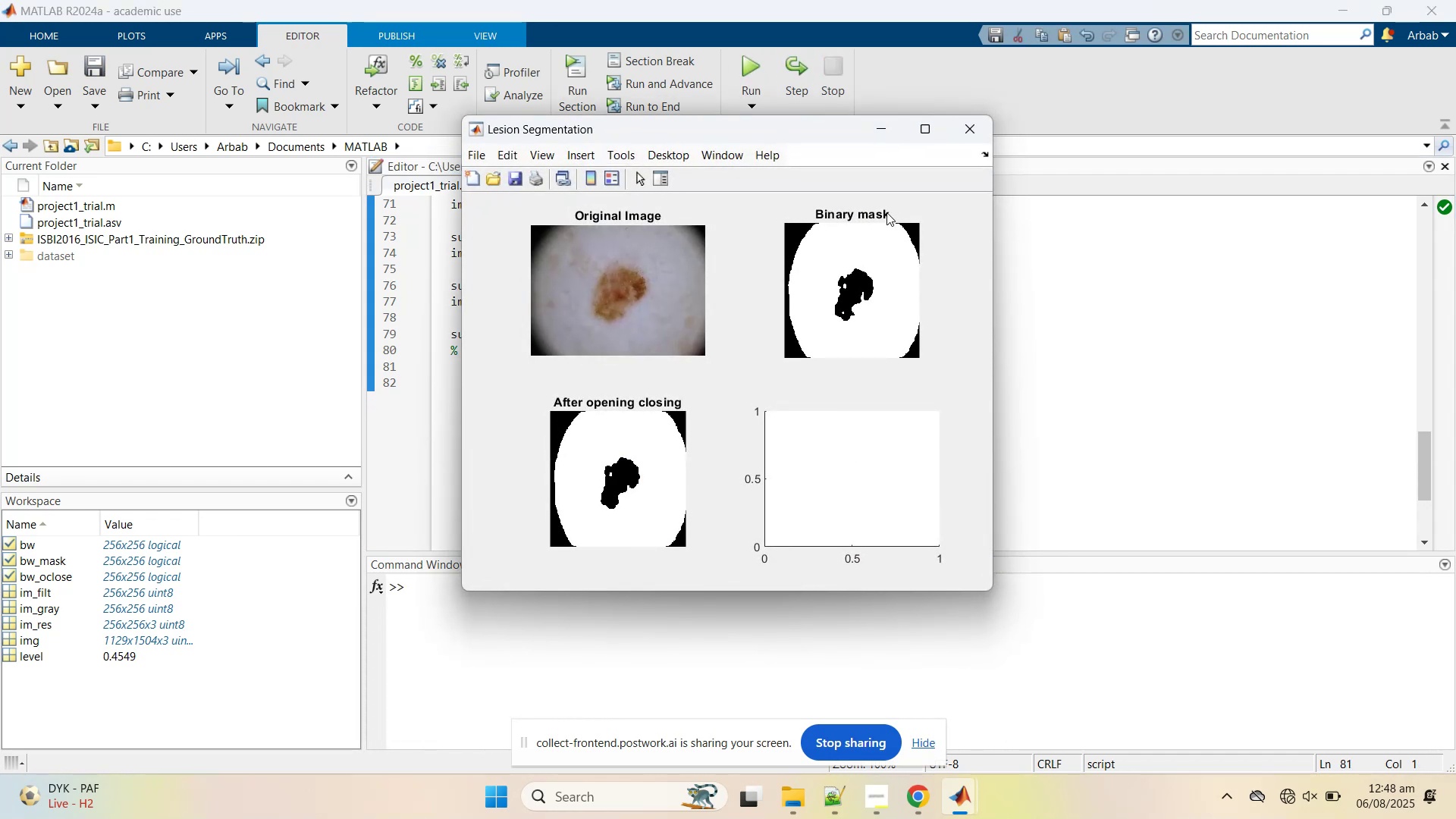 
wait(5.42)
 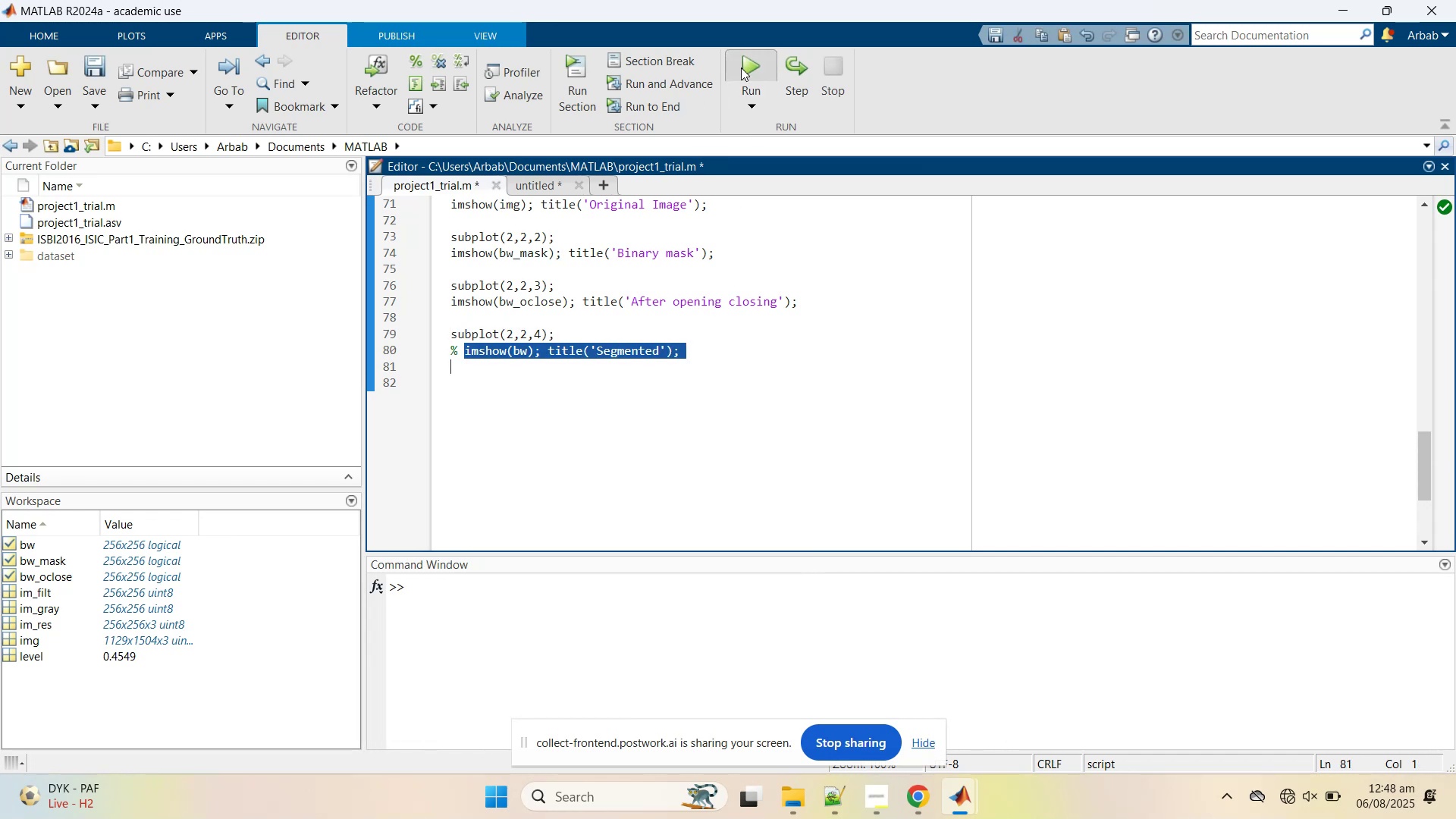 
left_click([981, 124])
 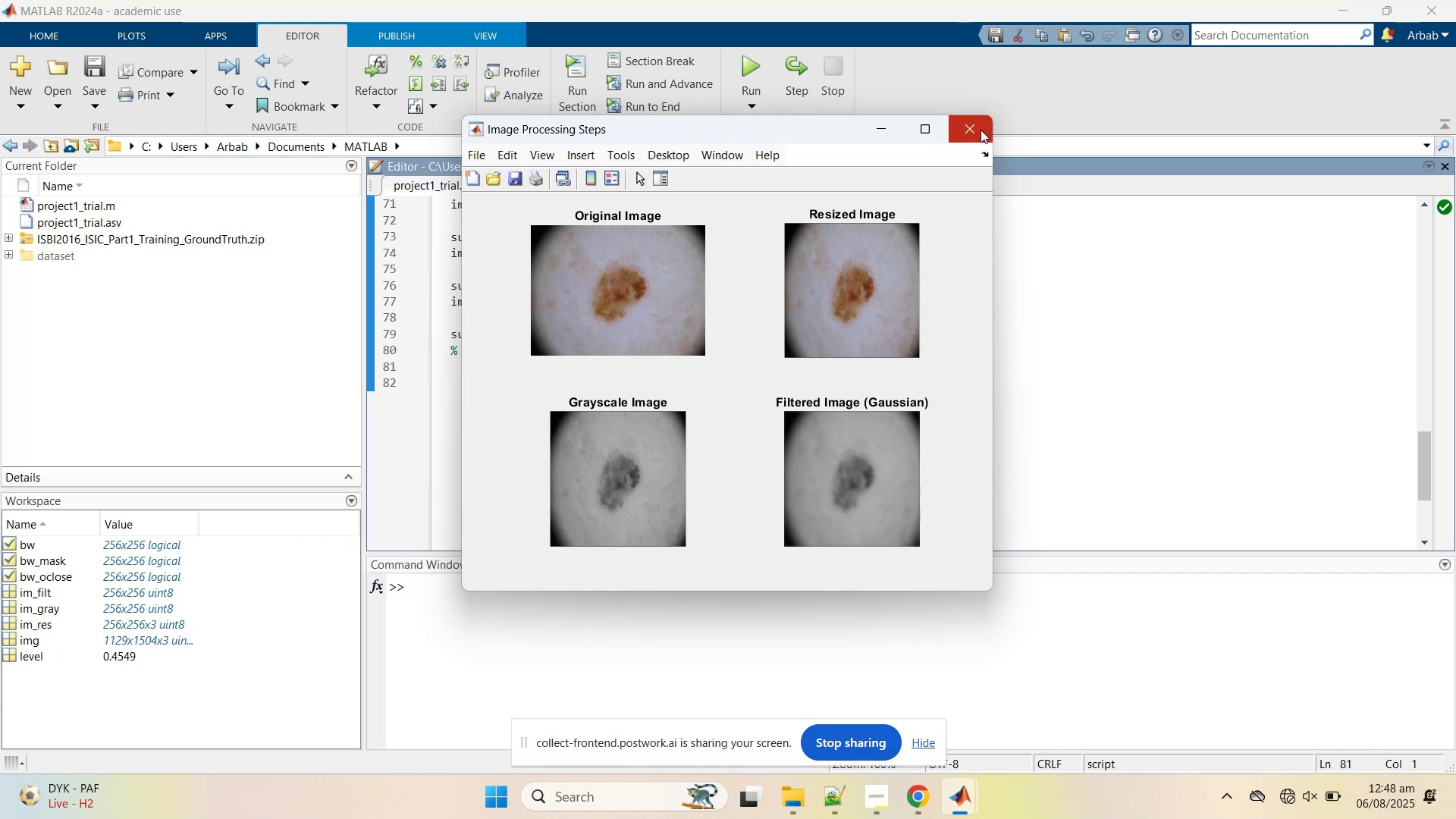 
left_click([979, 130])
 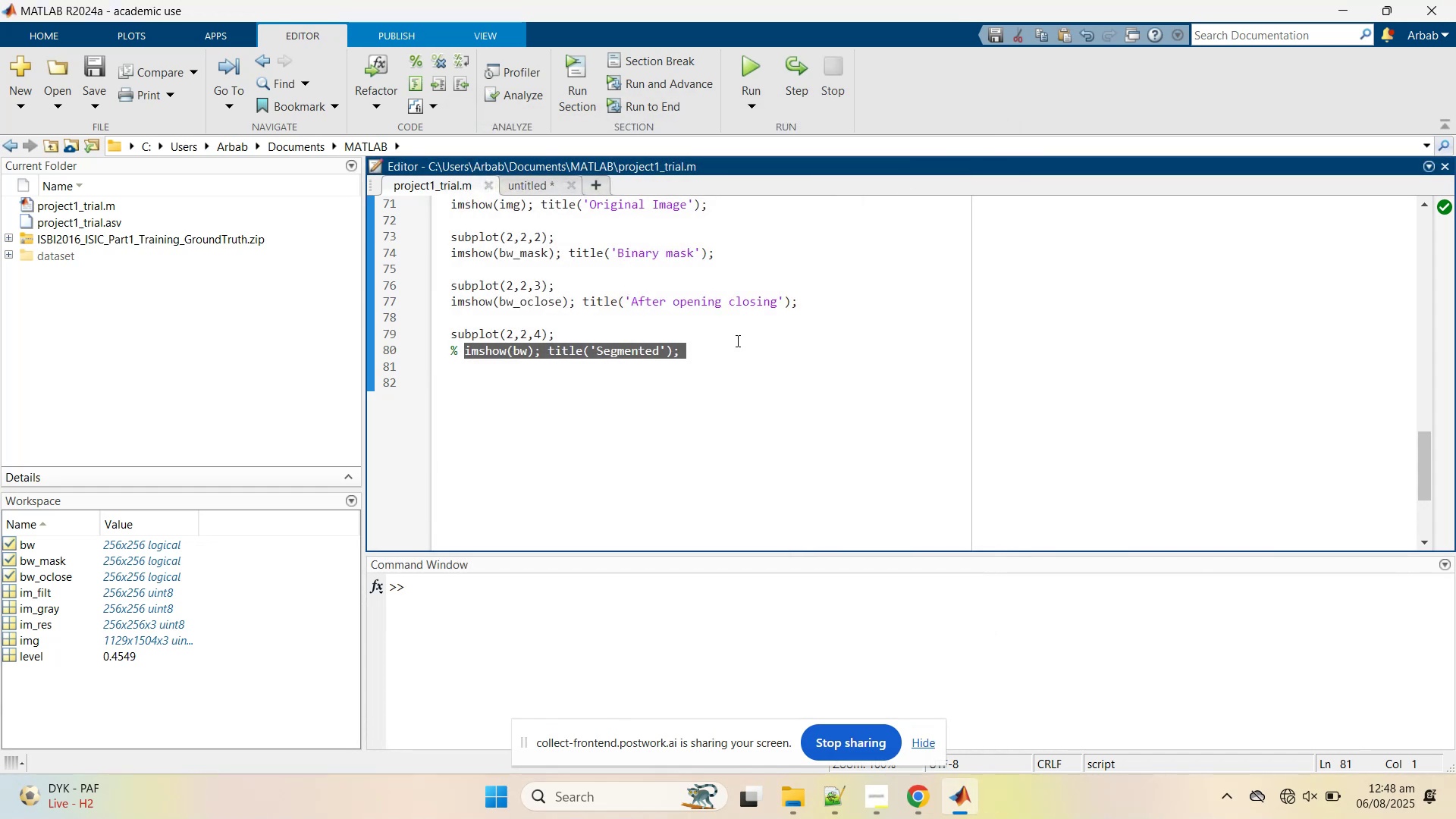 
scroll: coordinate [733, 356], scroll_direction: up, amount: 3.0
 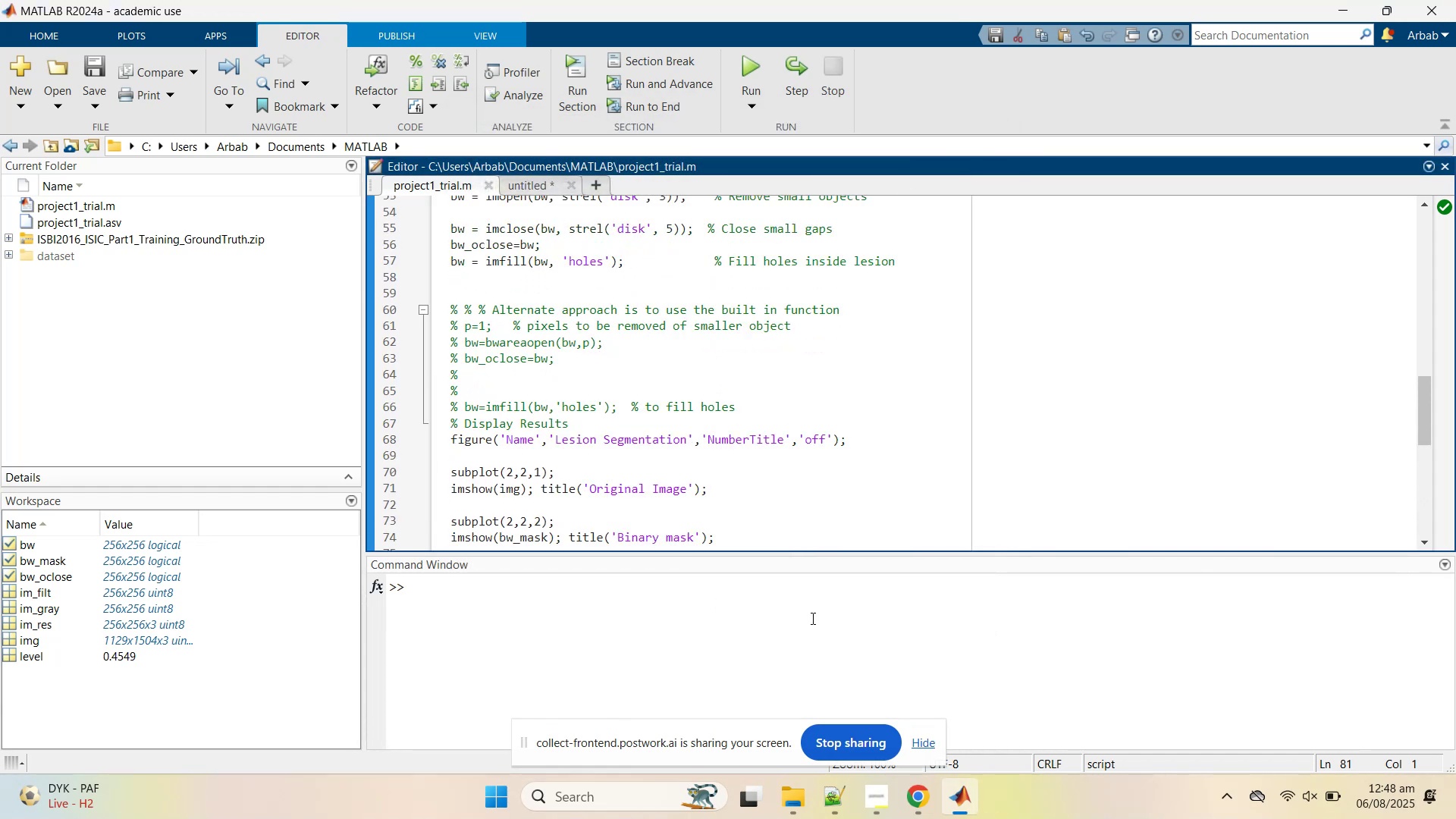 
wait(7.36)
 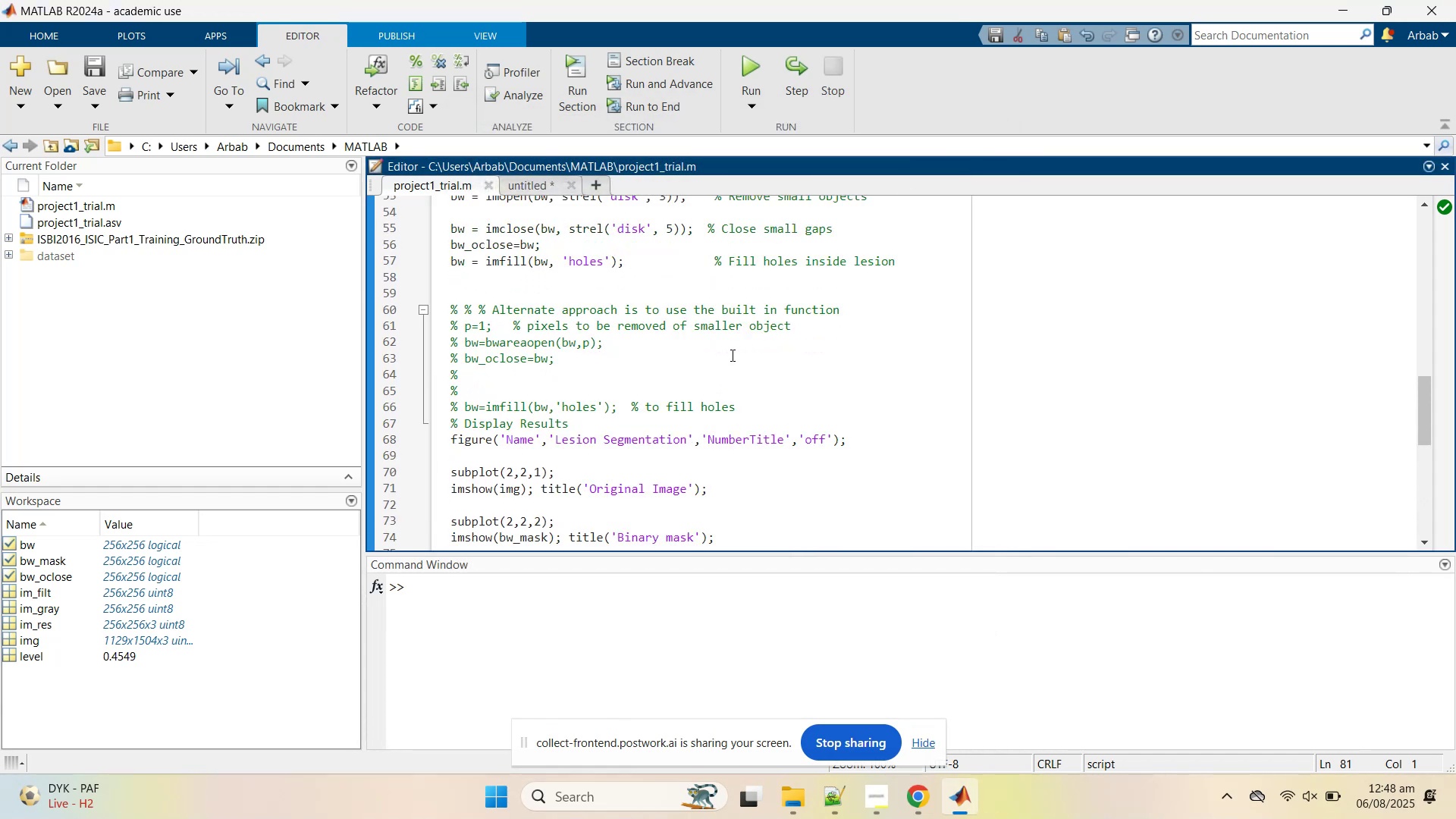 
left_click([960, 685])
 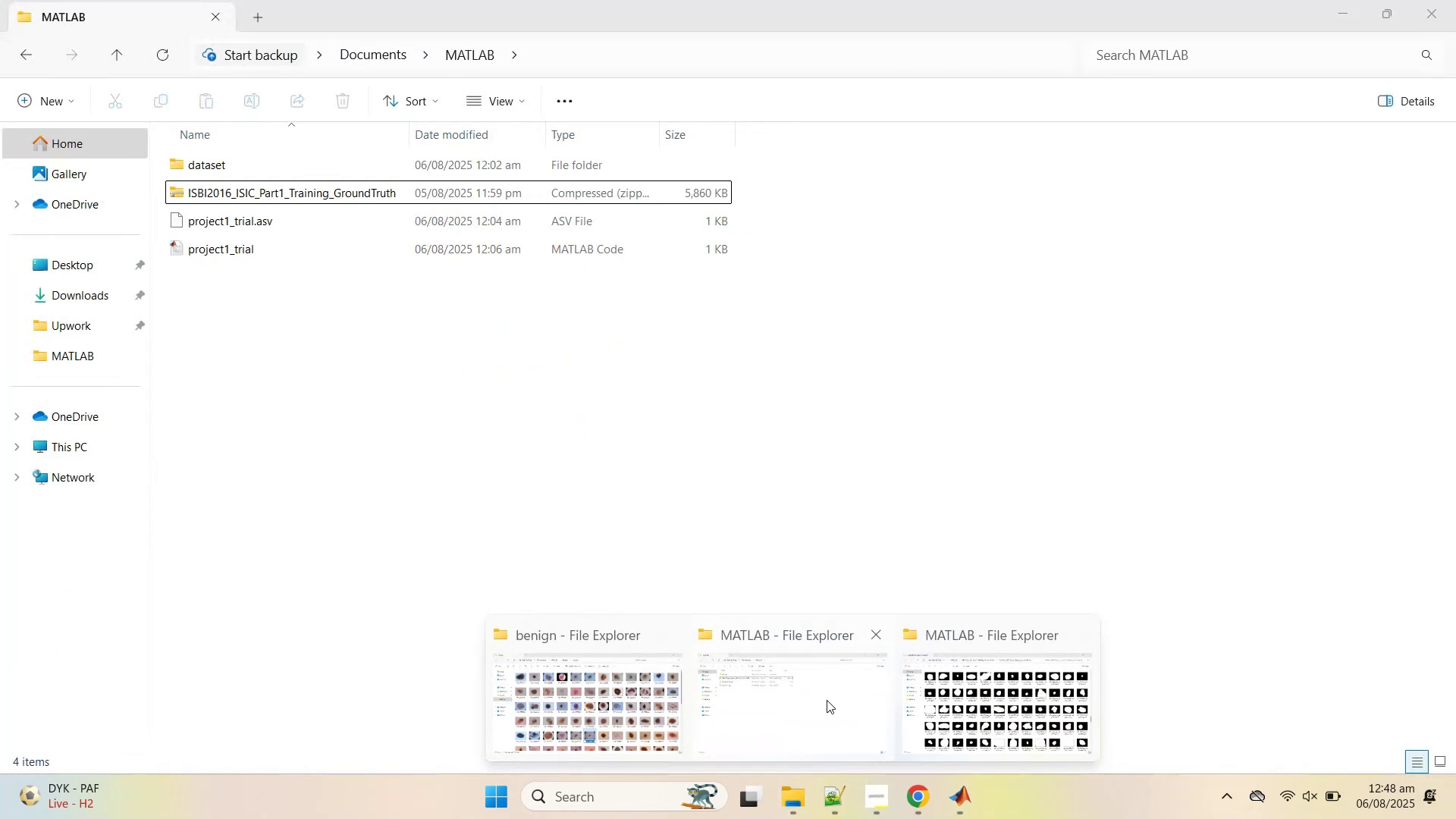 
left_click([901, 801])
 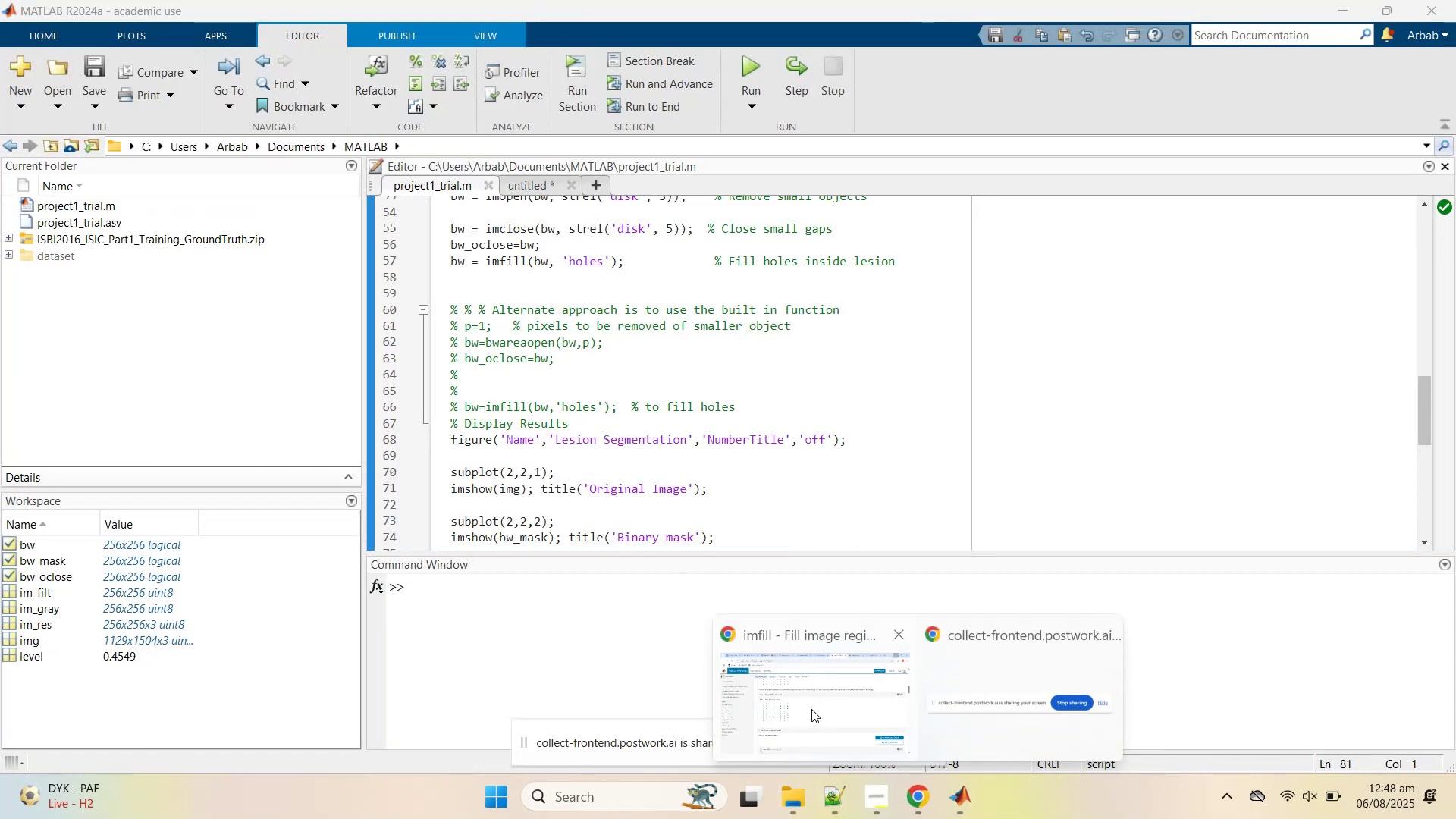 
left_click([811, 709])
 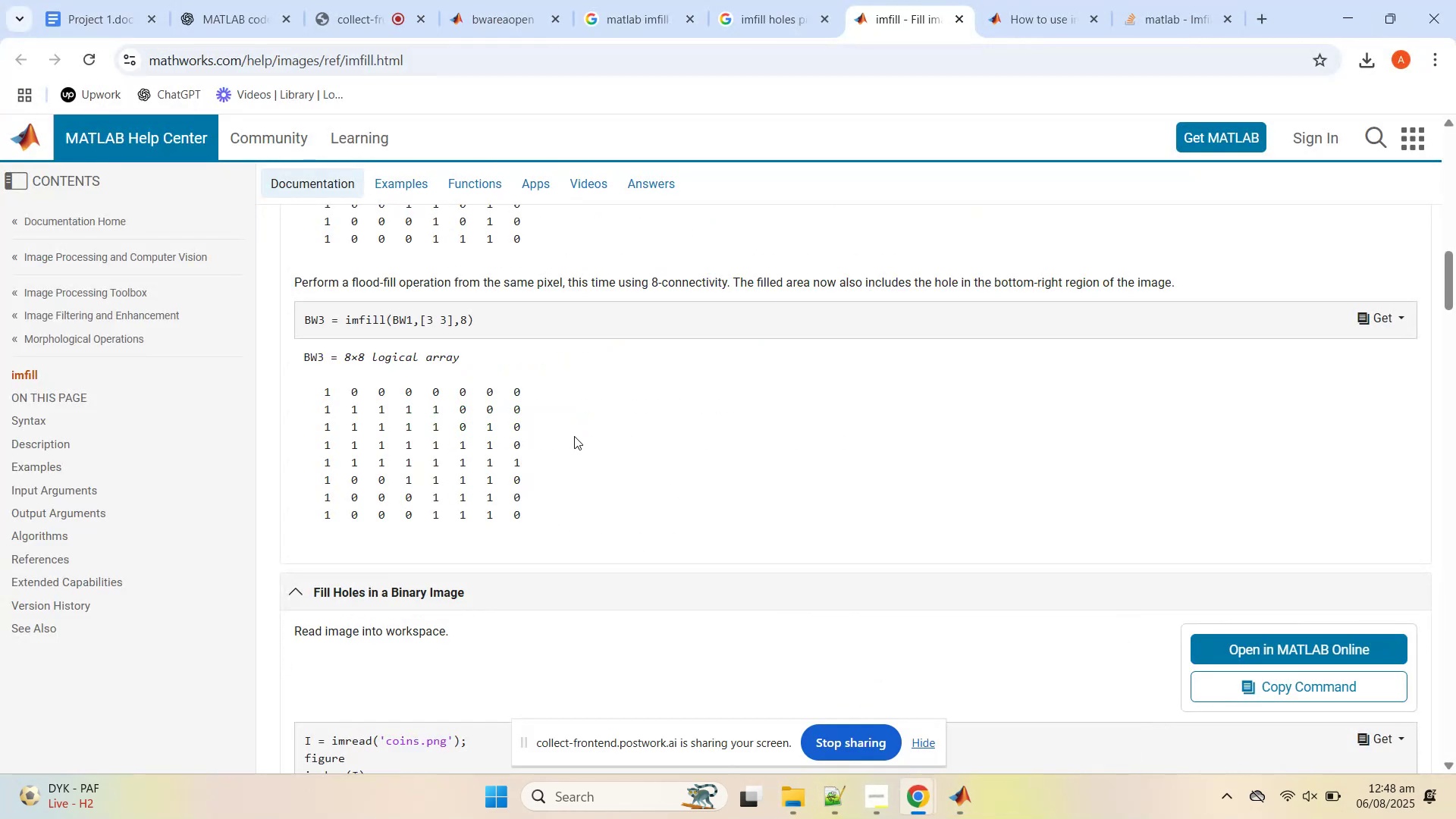 
scroll: coordinate [580, 433], scroll_direction: up, amount: 9.0
 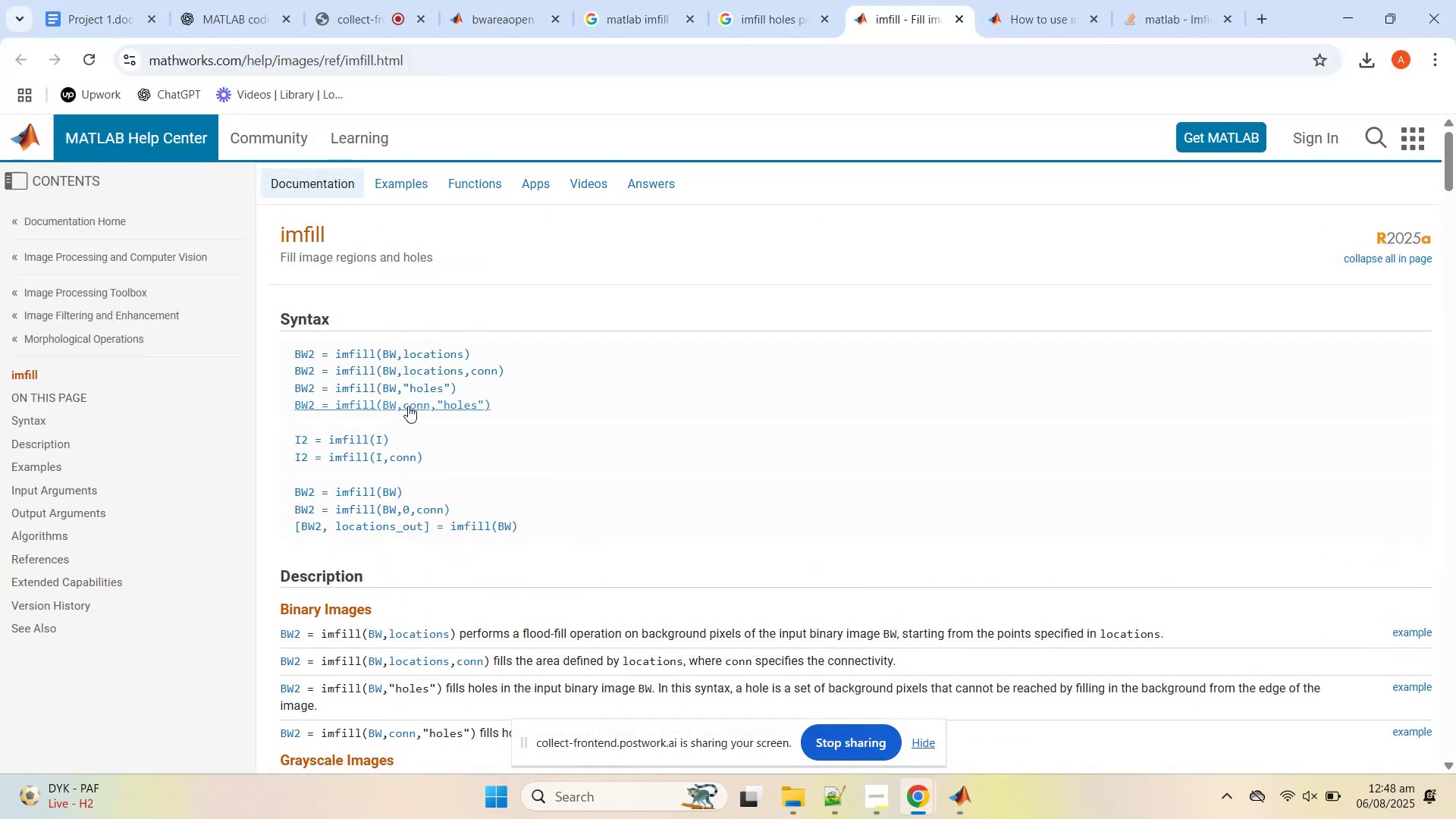 
left_click([410, 390])
 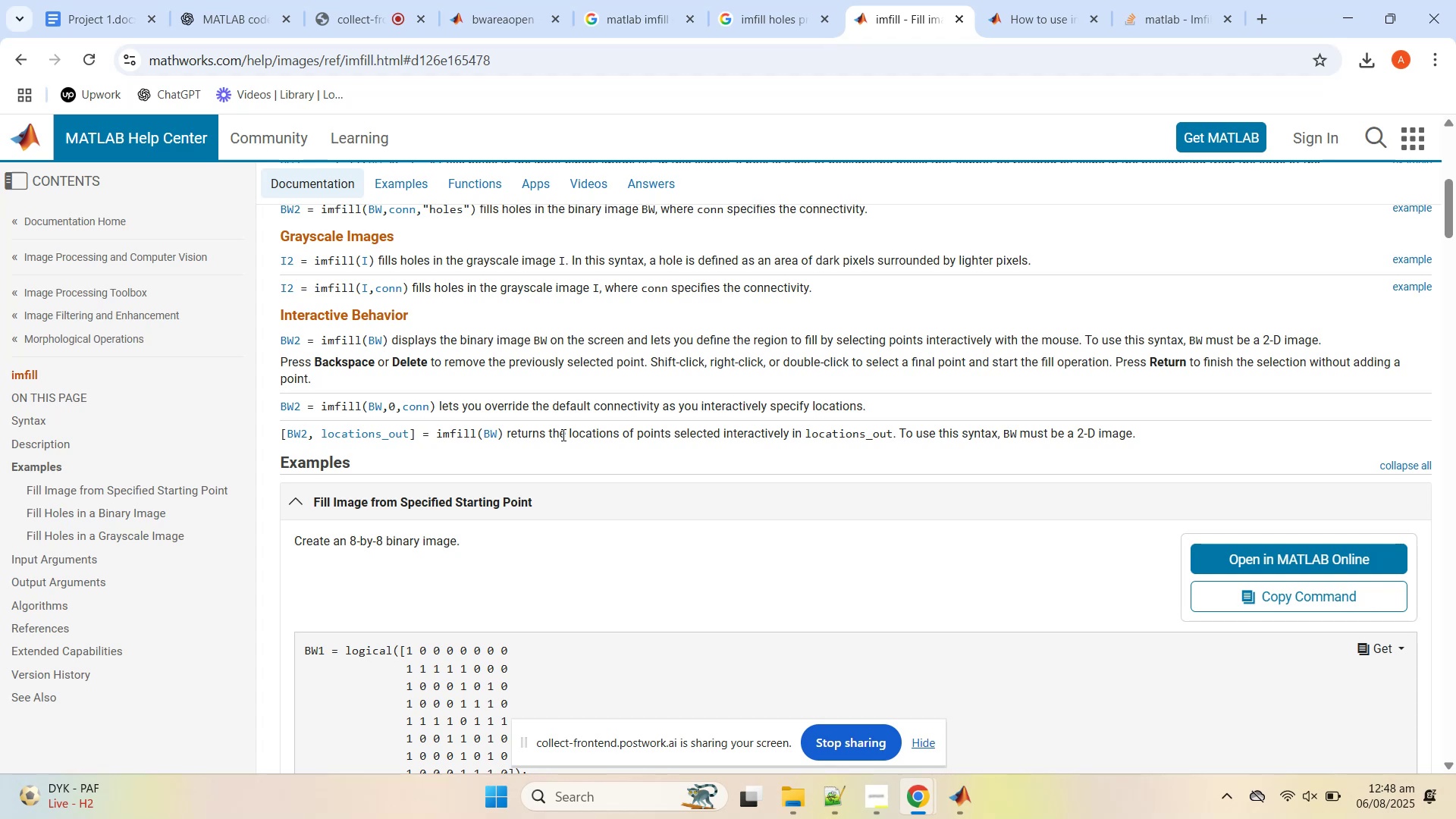 
scroll: coordinate [573, 405], scroll_direction: up, amount: 1.0
 